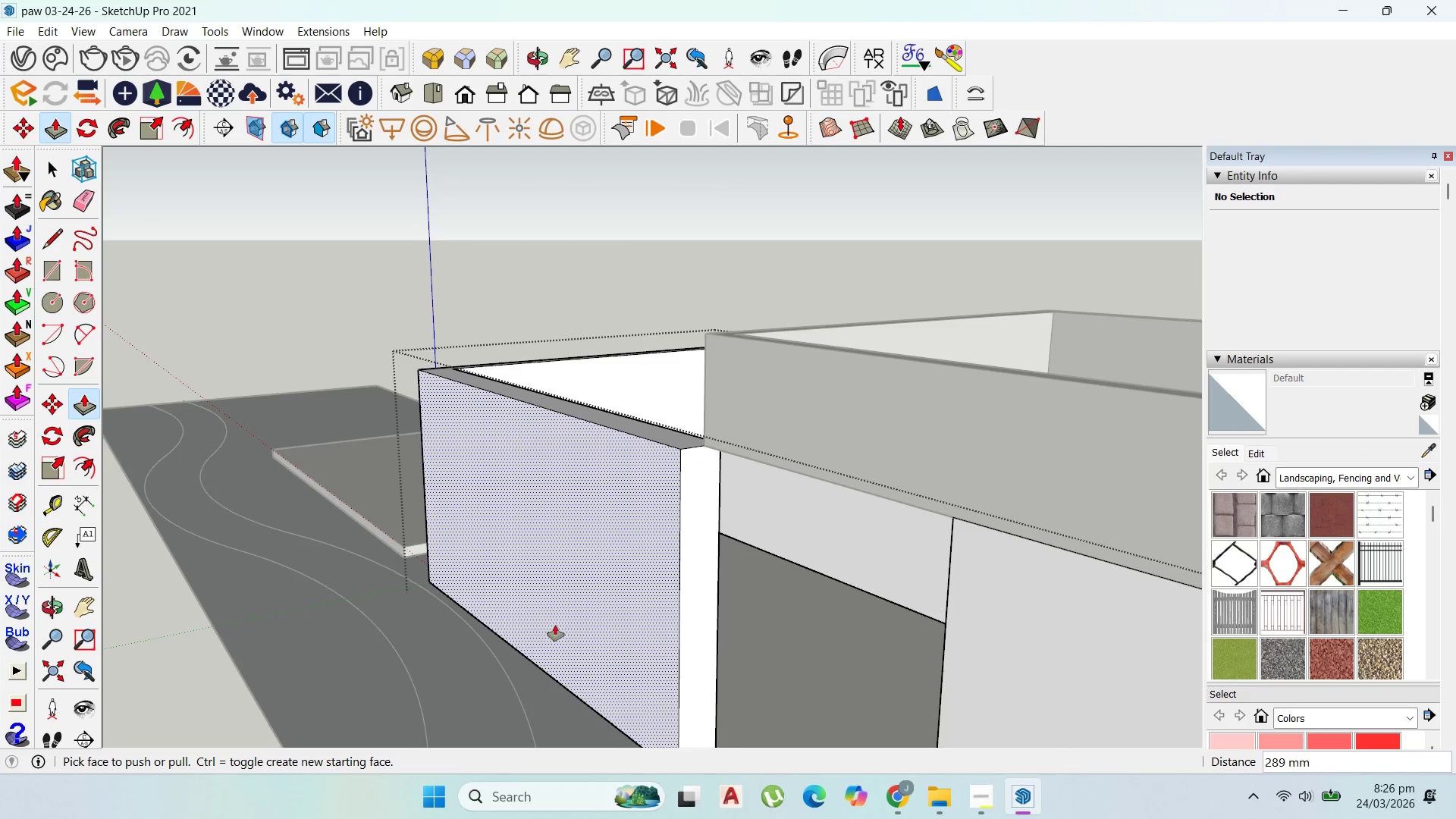 
scroll: coordinate [555, 625], scroll_direction: up, amount: 1.0
 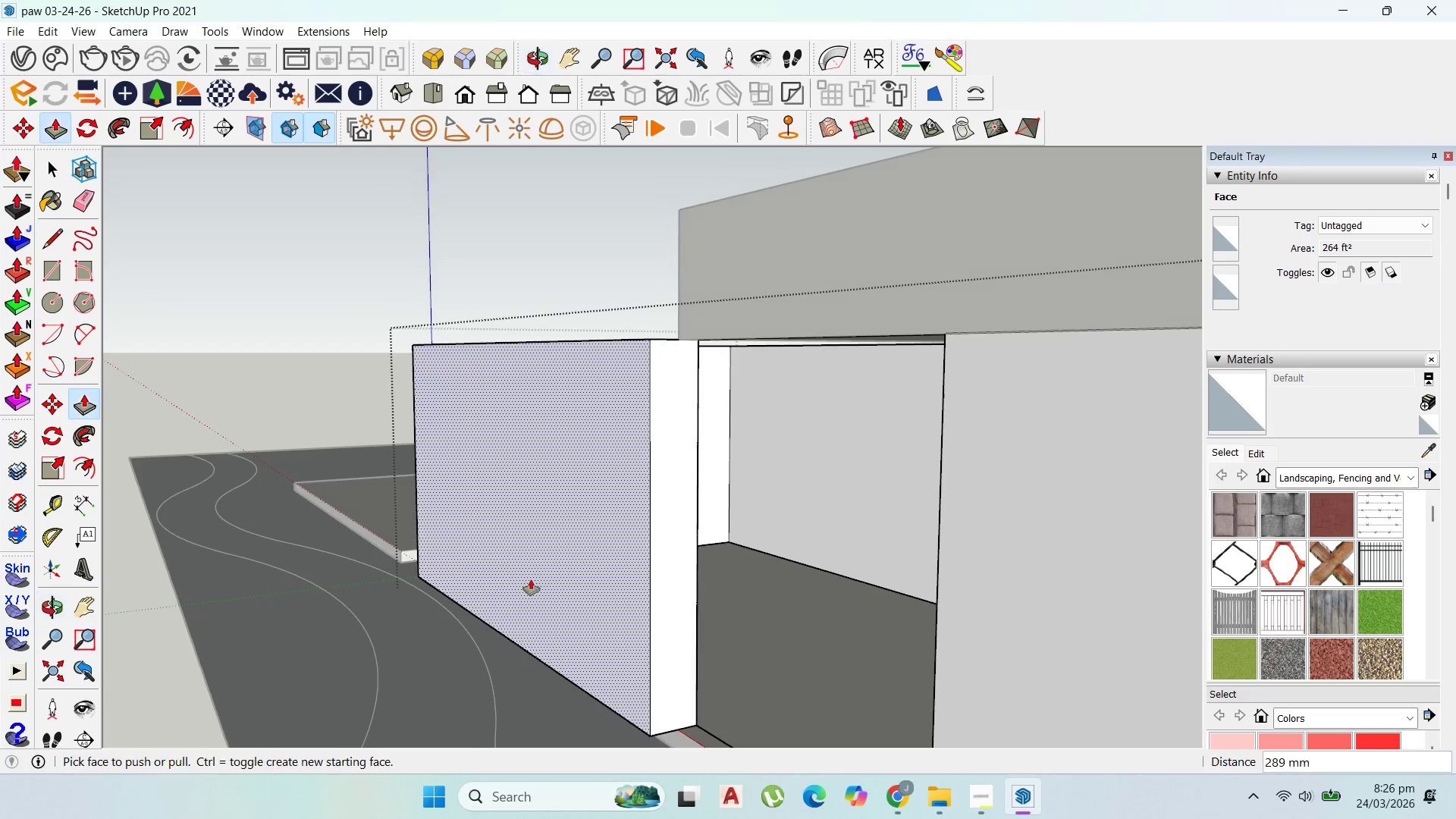 
key(Control+Z)
 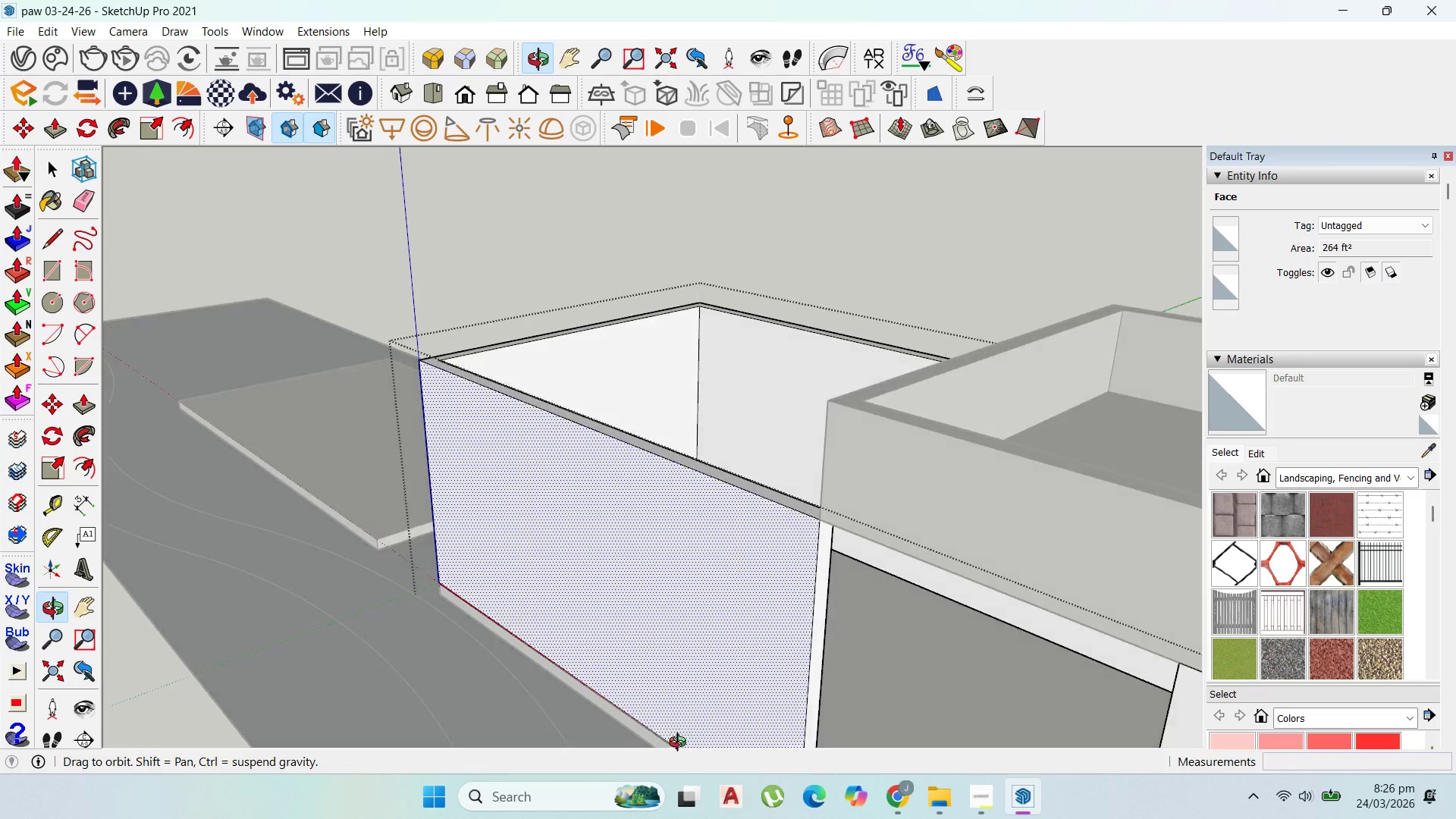 
scroll: coordinate [712, 532], scroll_direction: down, amount: 8.0
 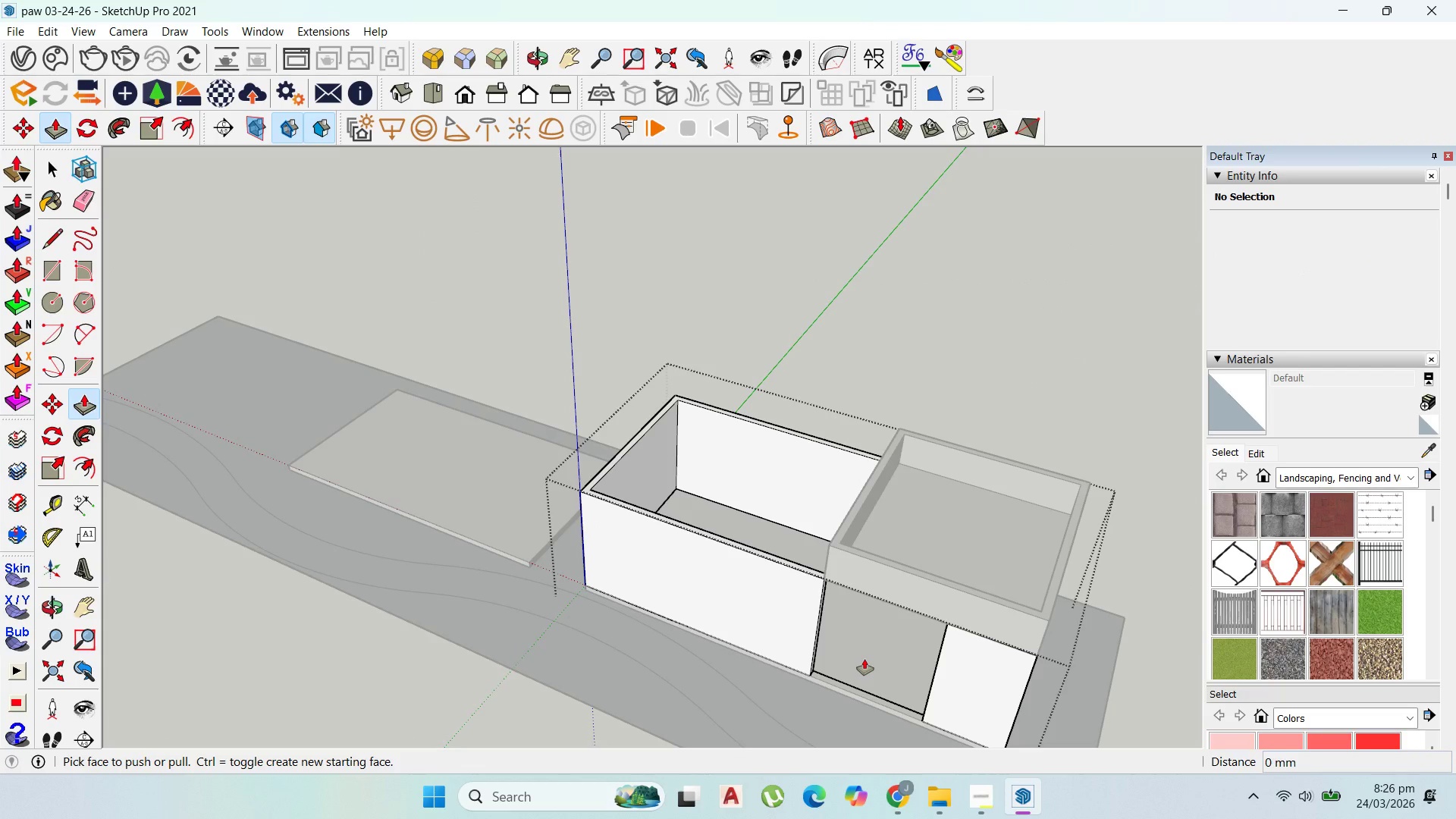 
scroll: coordinate [670, 549], scroll_direction: up, amount: 2.0
 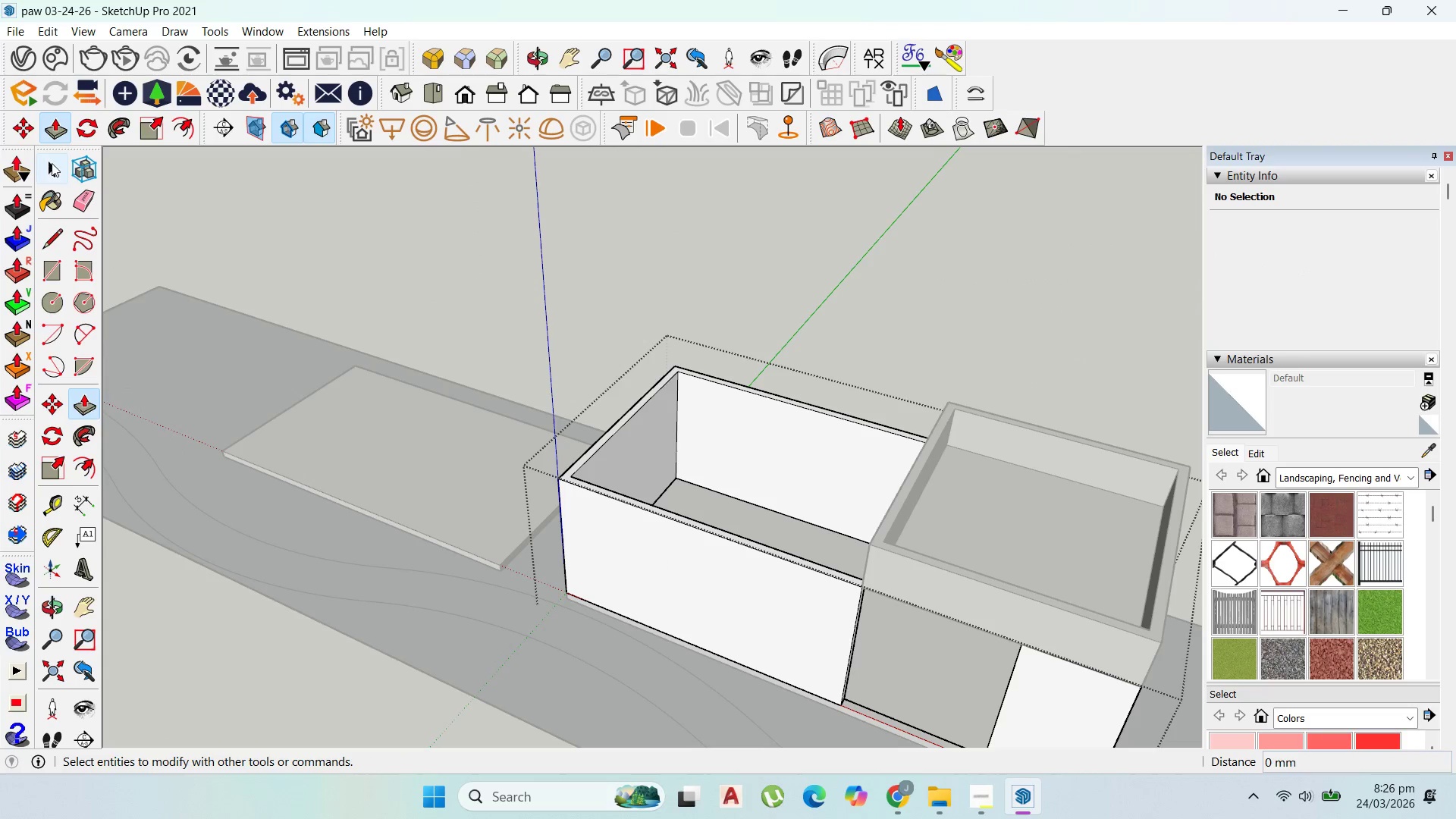 
key(Escape)
 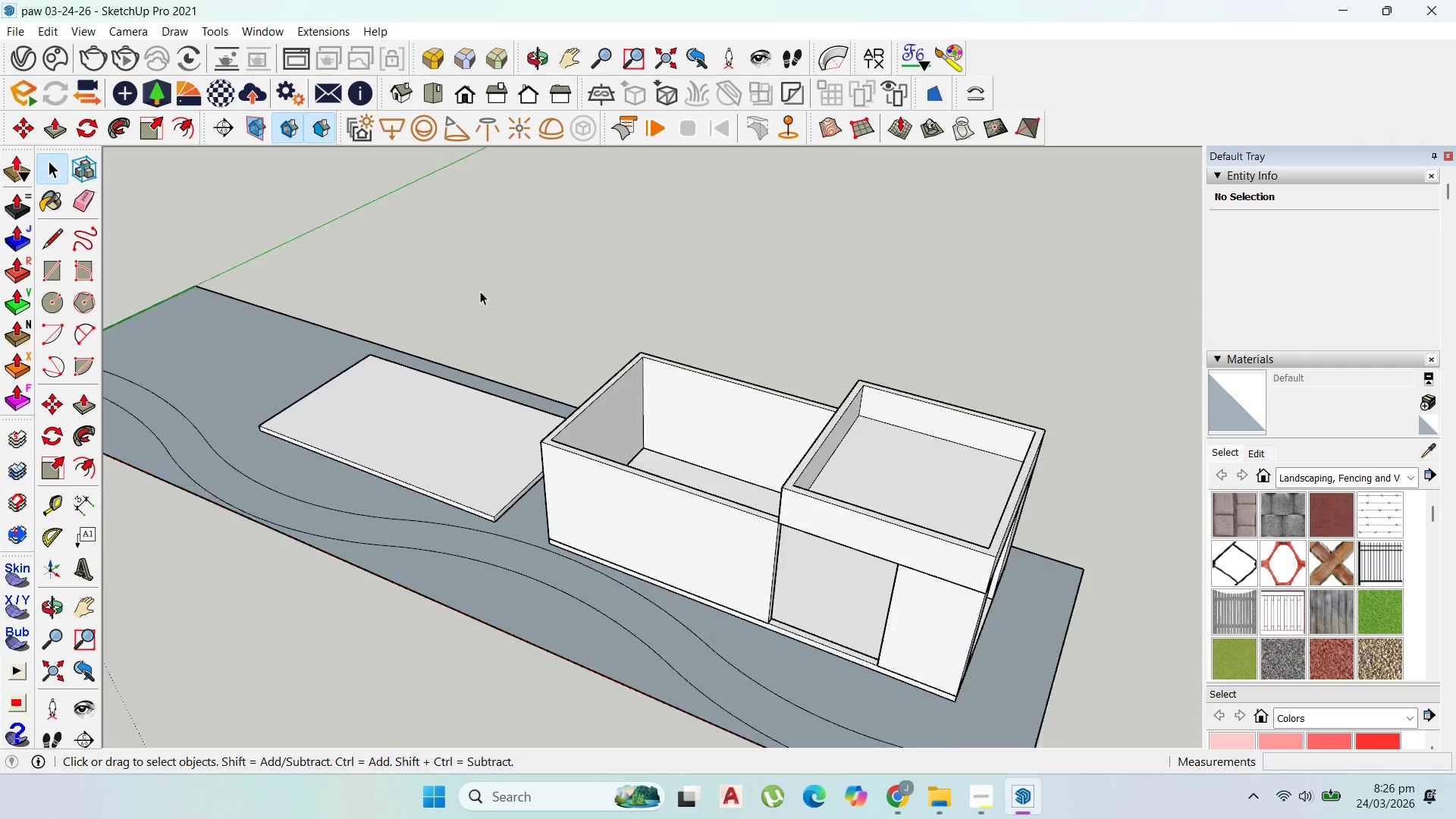 
scroll: coordinate [510, 303], scroll_direction: down, amount: 4.0
 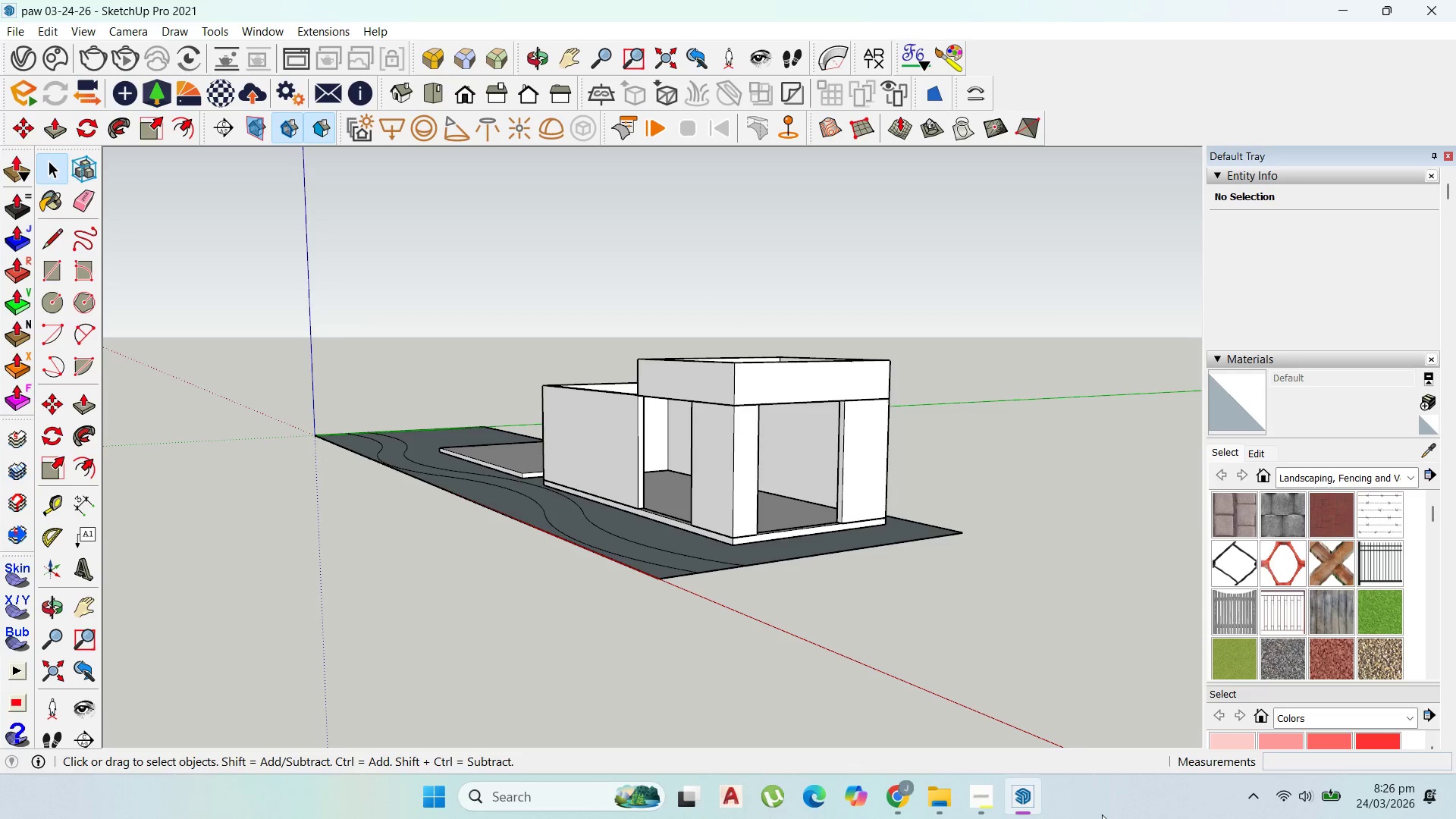 
left_click([899, 792])
 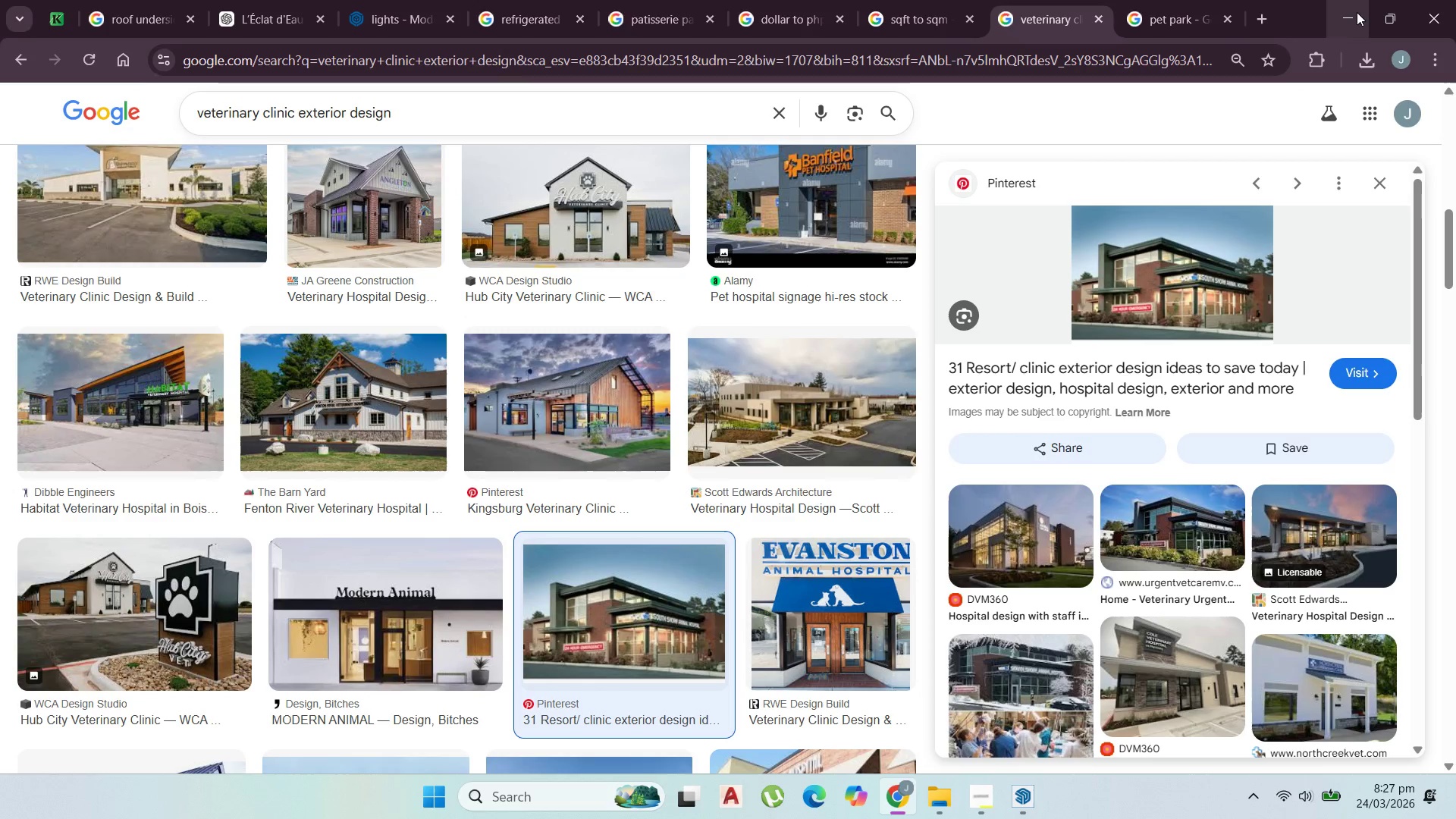 
wait(7.77)
 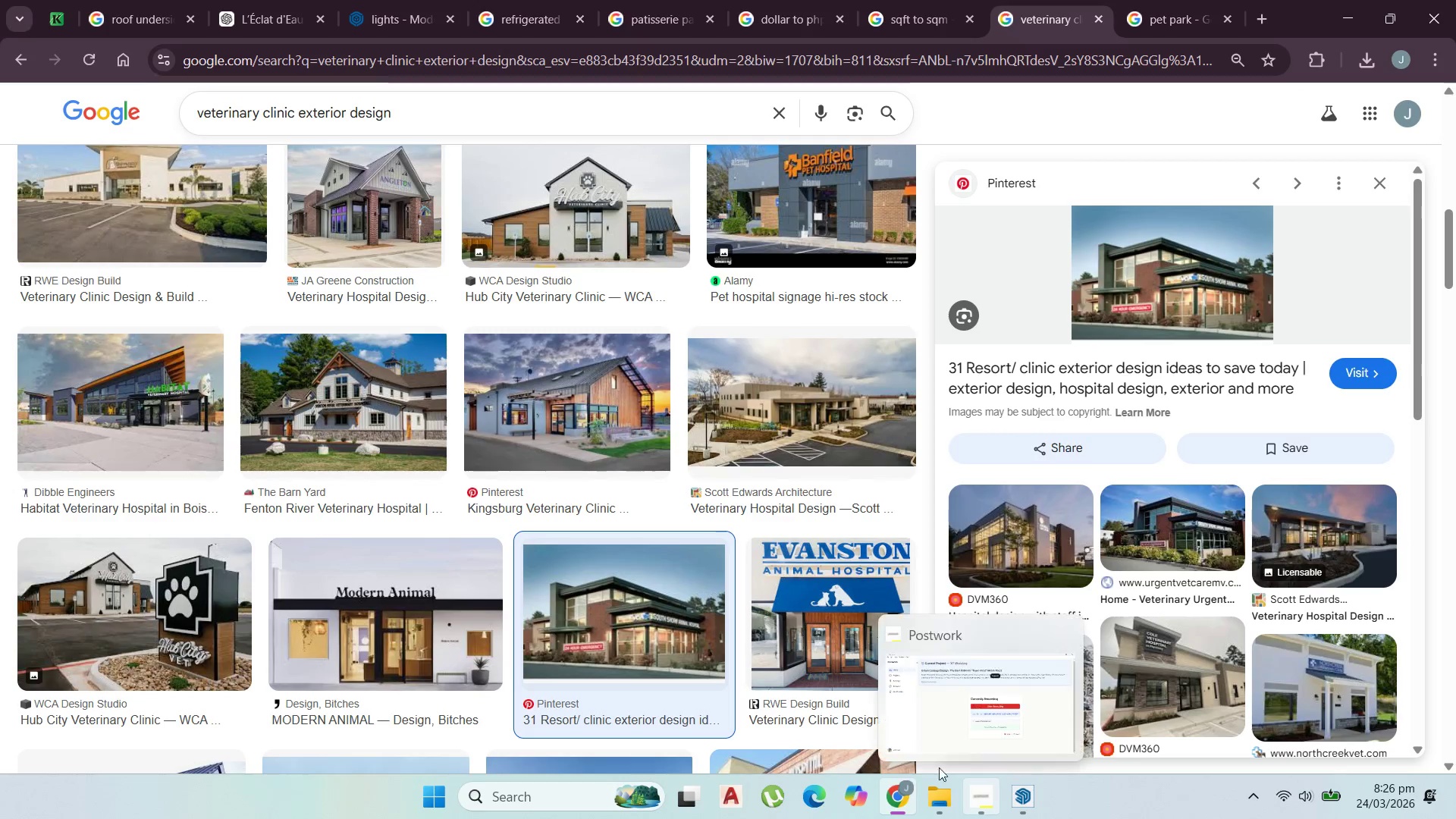 
left_click([1354, 12])
 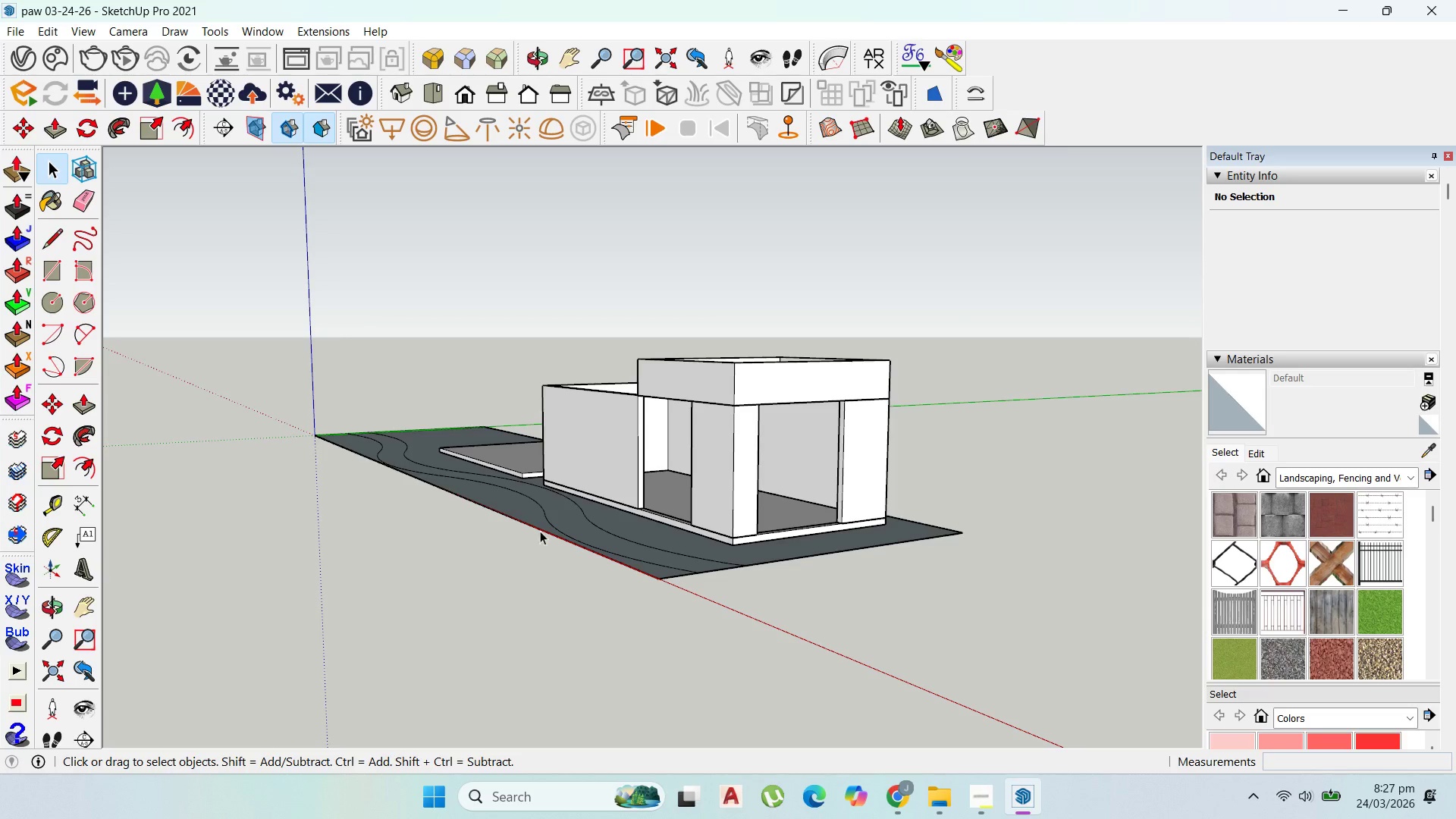 
scroll: coordinate [577, 414], scroll_direction: up, amount: 5.0
 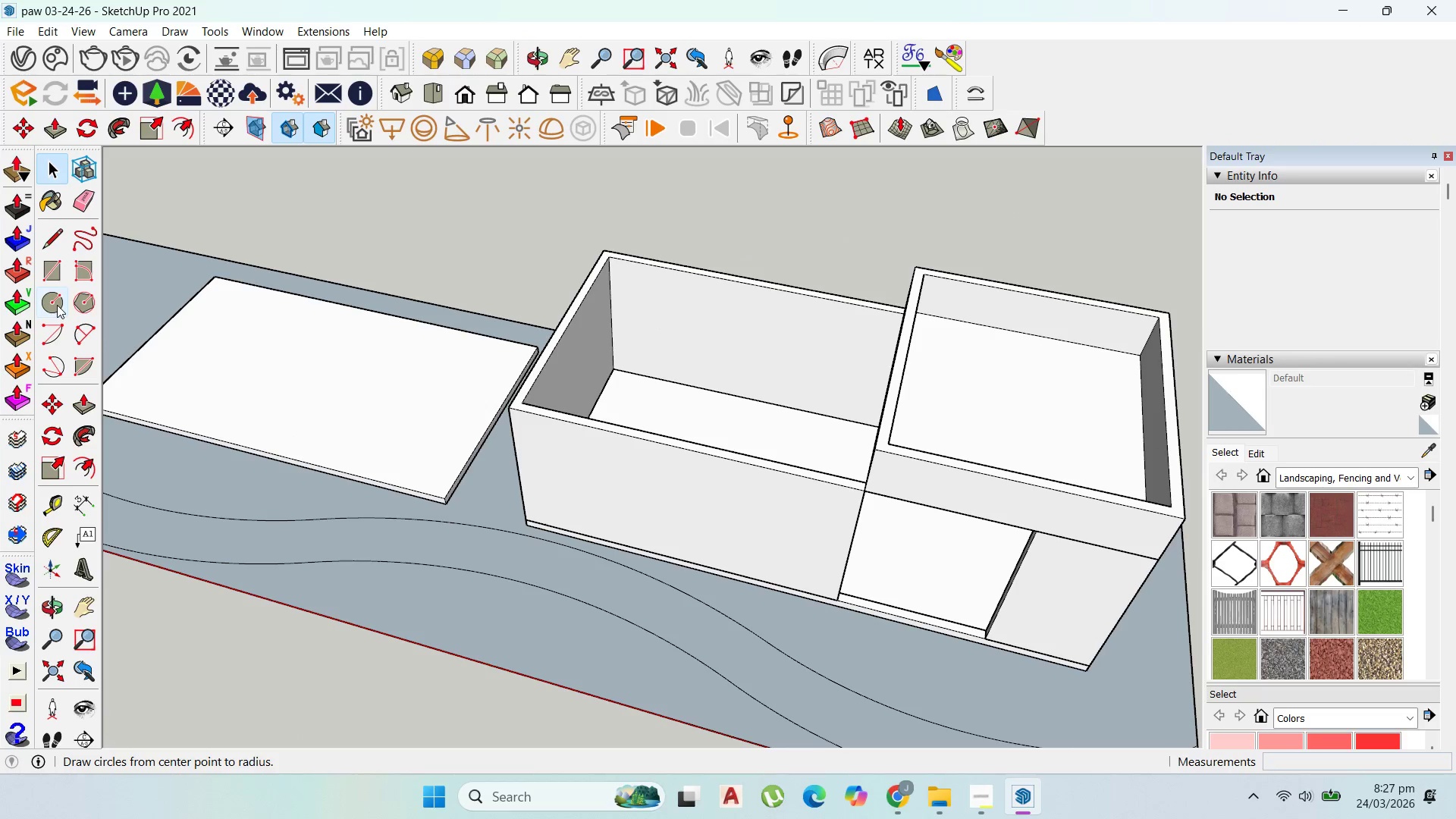 
left_click([47, 270])
 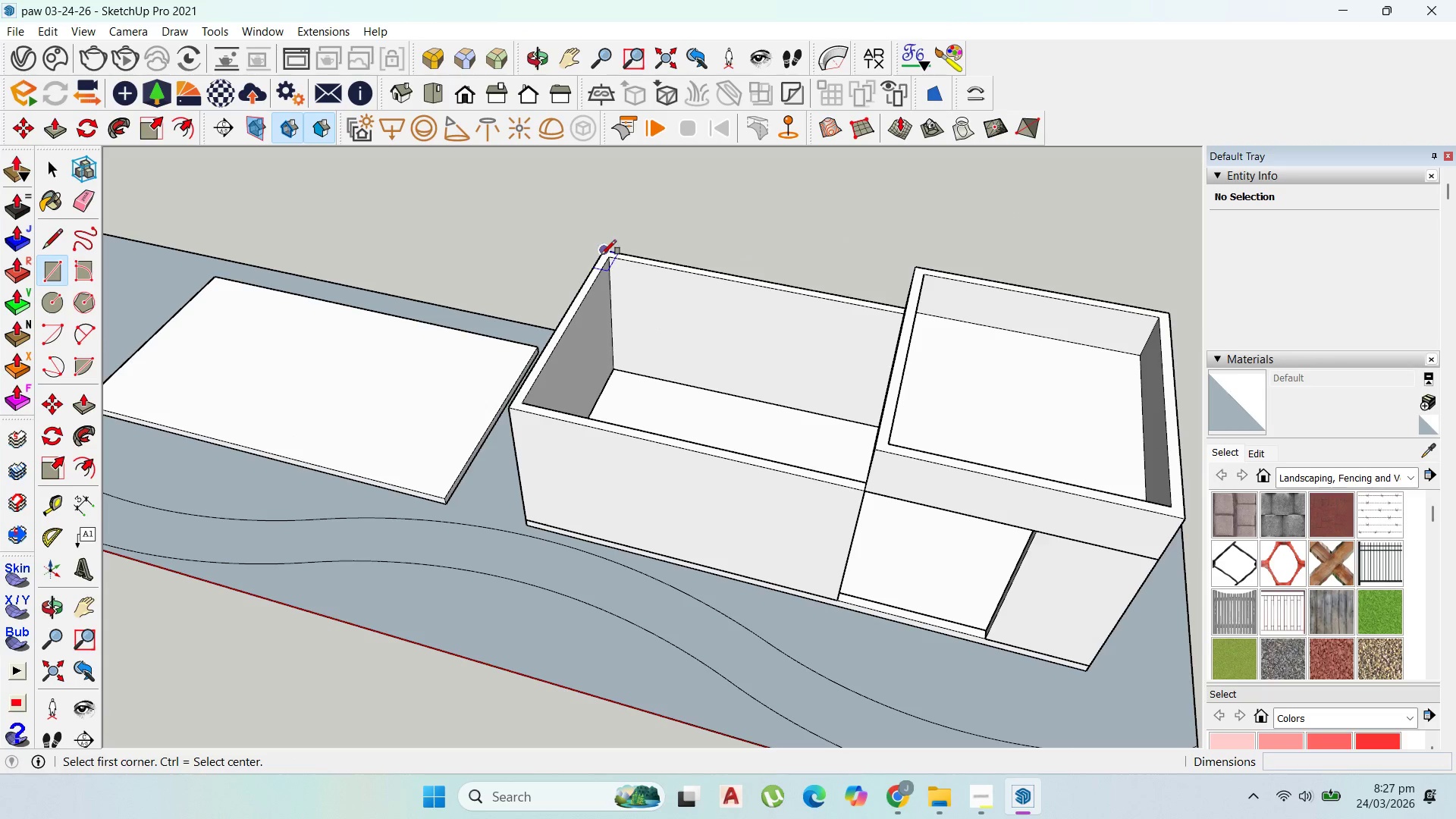 
left_click([601, 255])
 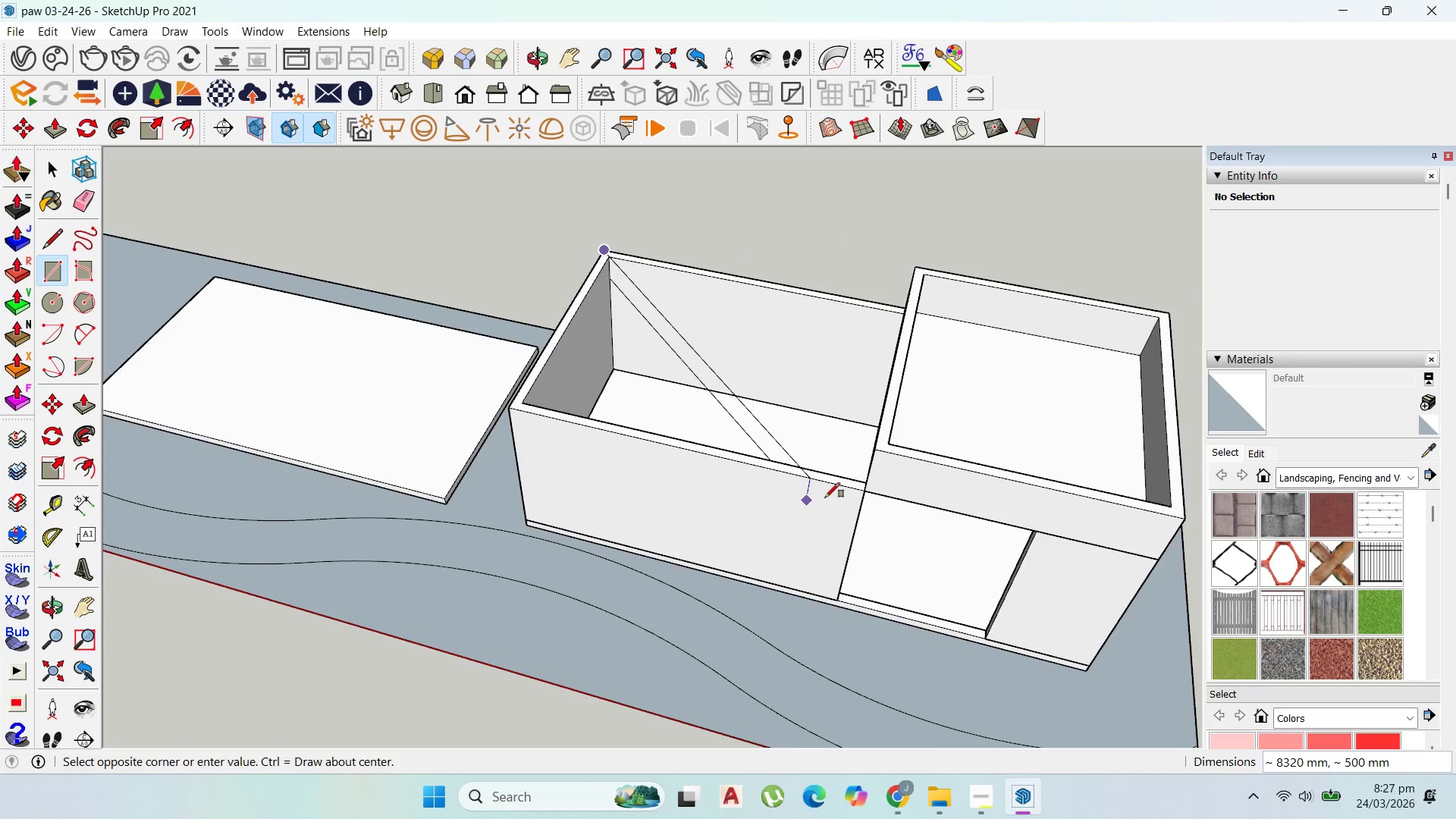 
scroll: coordinate [833, 492], scroll_direction: up, amount: 2.0
 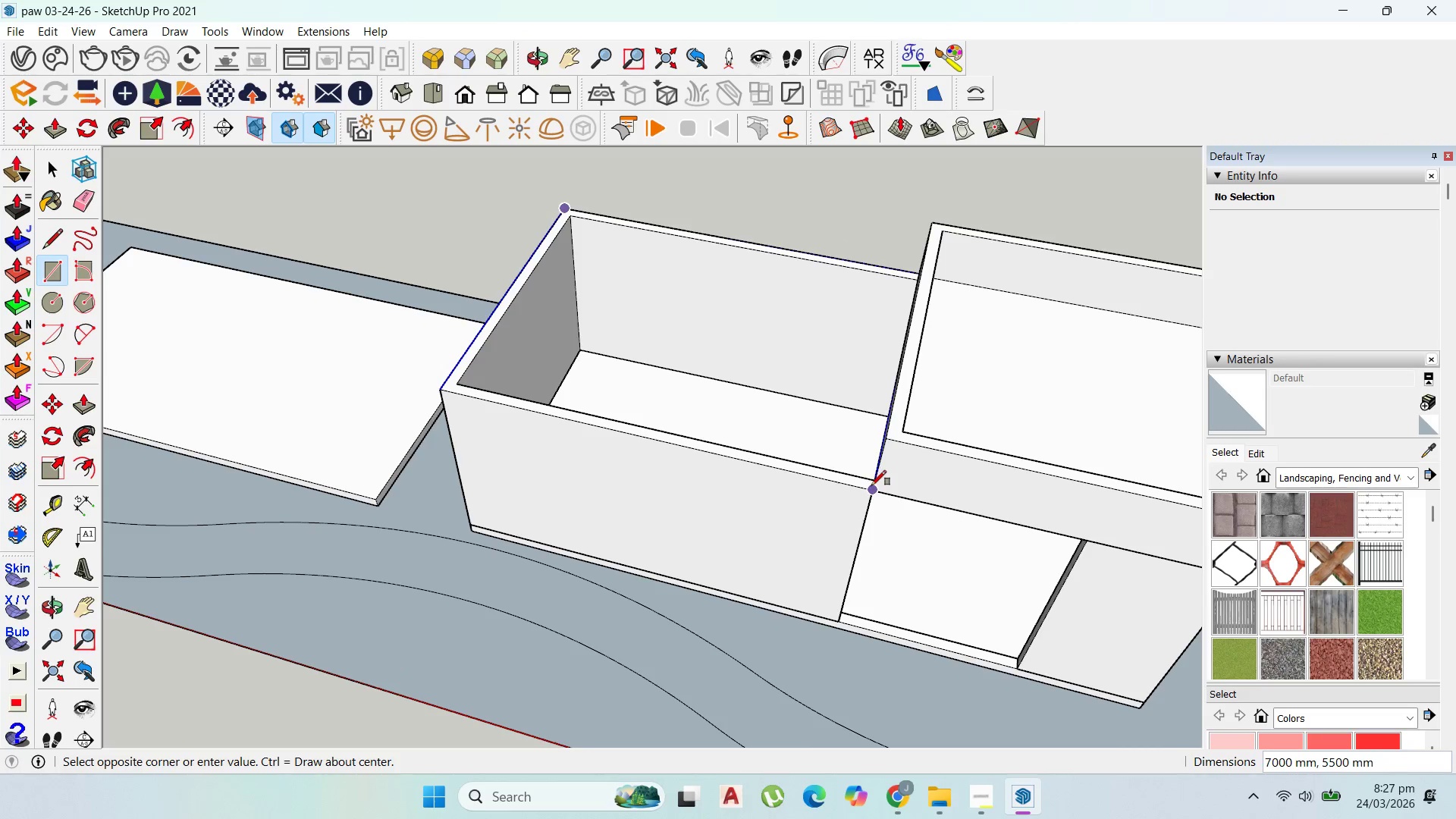 
left_click([871, 485])
 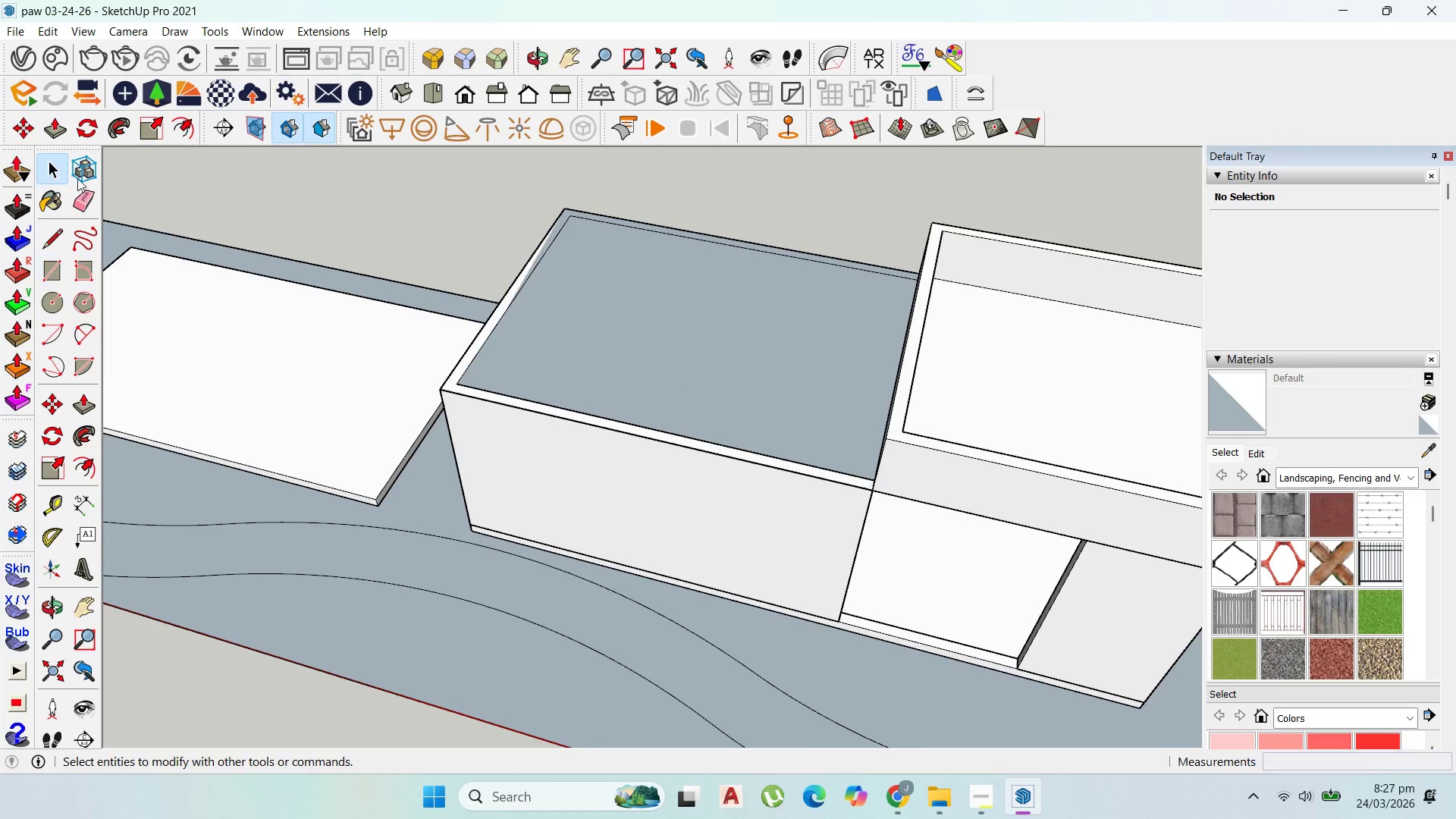 
double_click([735, 407])
 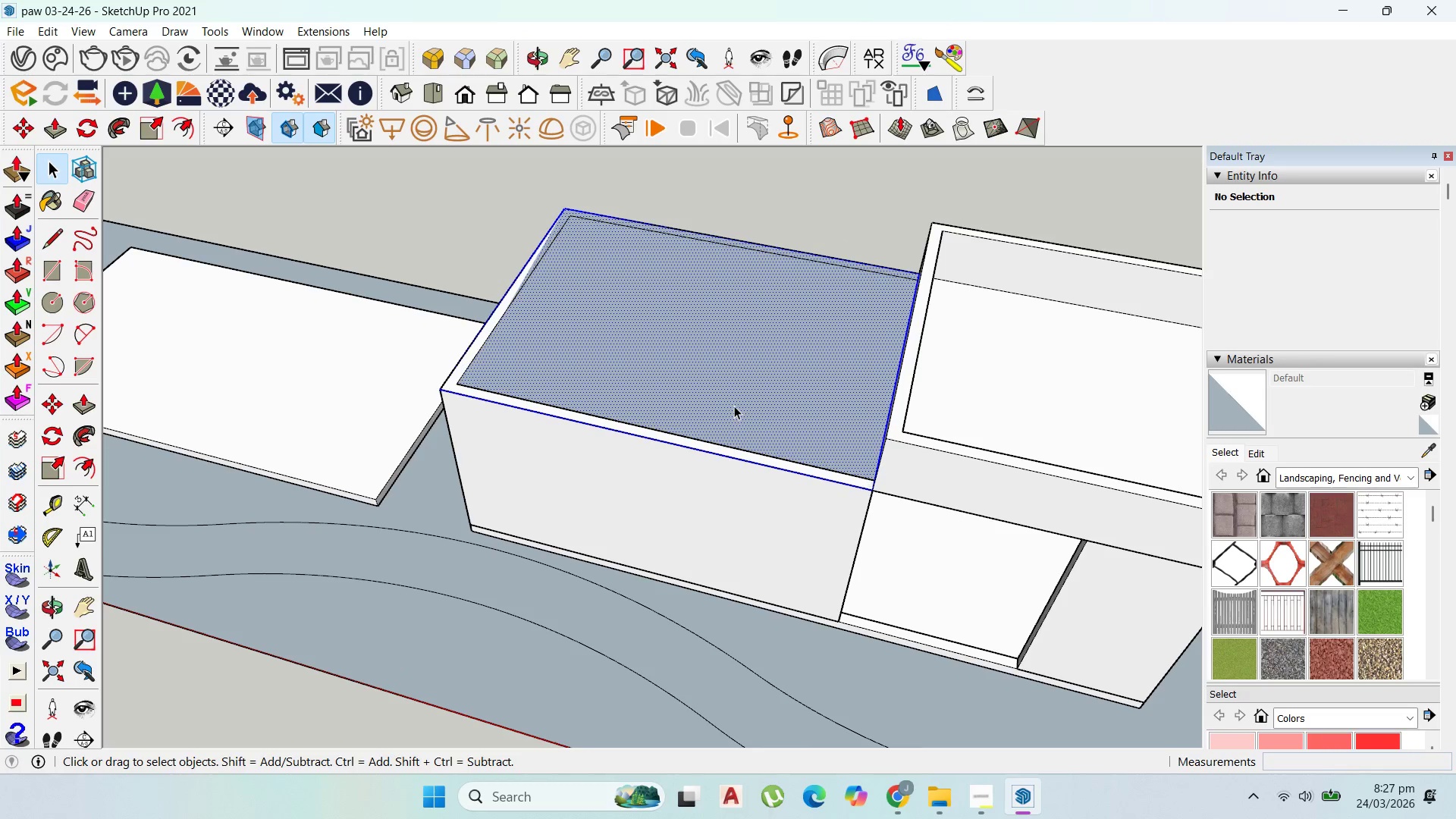 
triple_click([734, 406])
 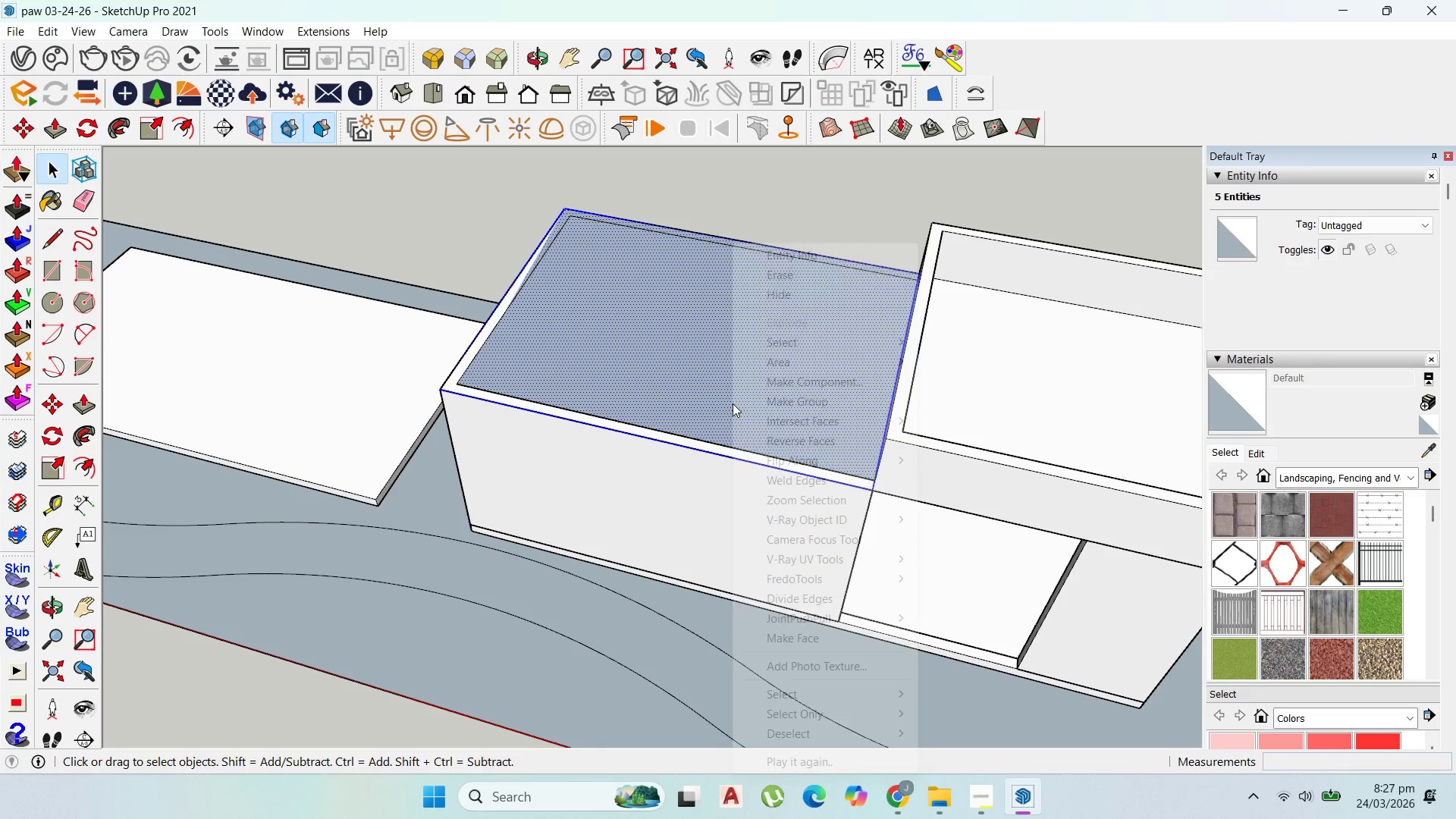 
right_click([733, 403])
 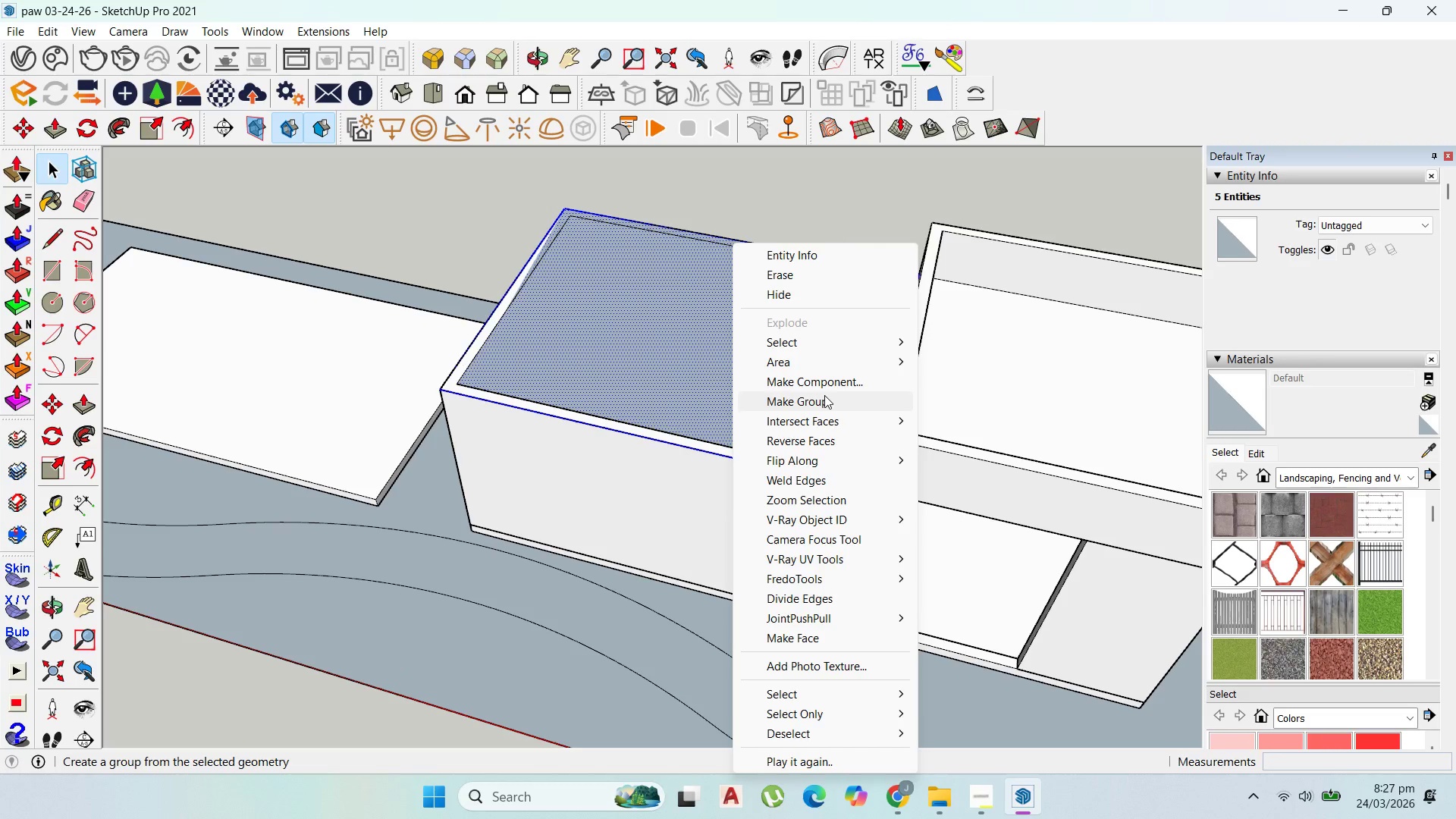 
left_click([824, 398])
 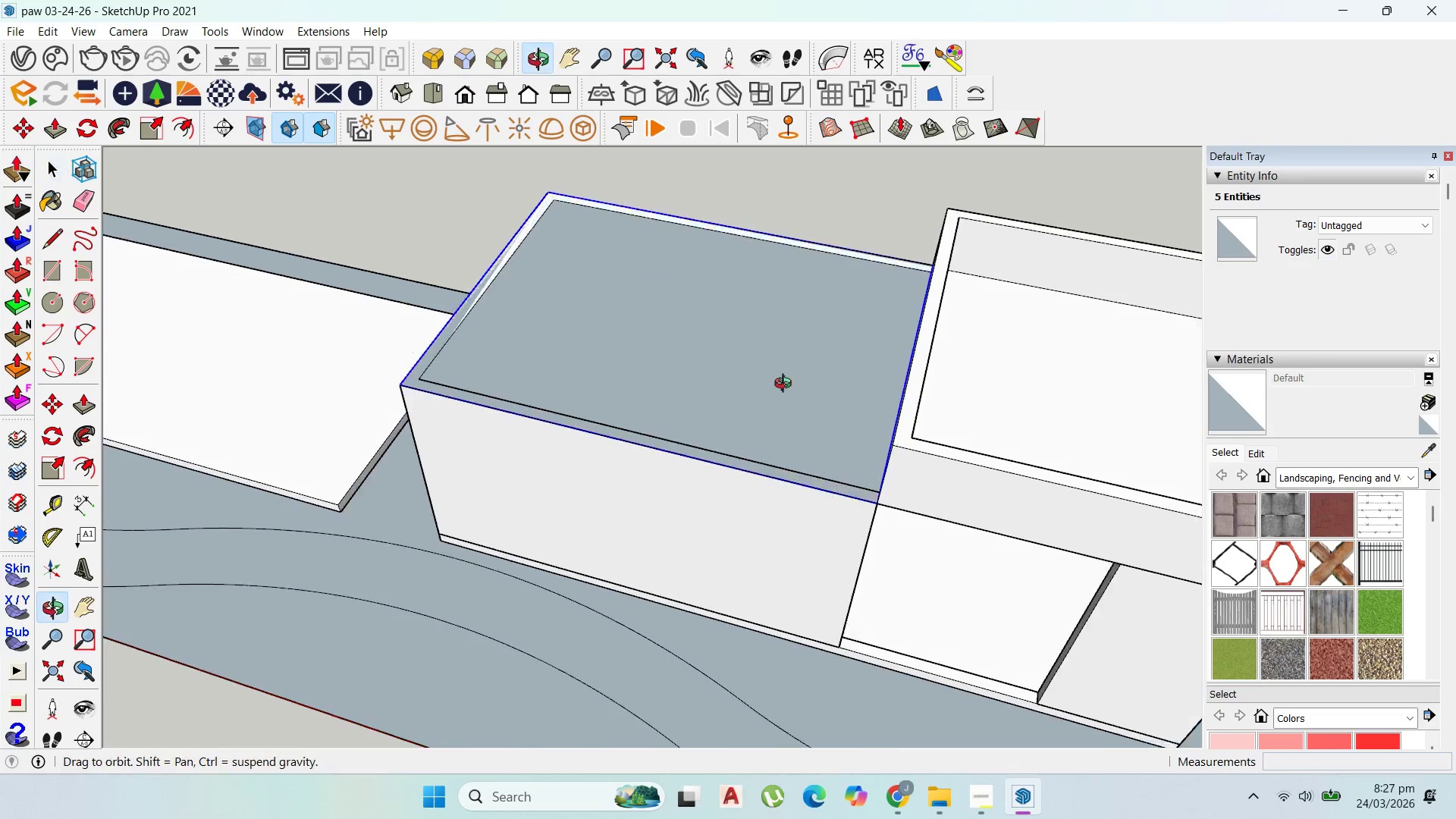 
left_click([699, 333])
 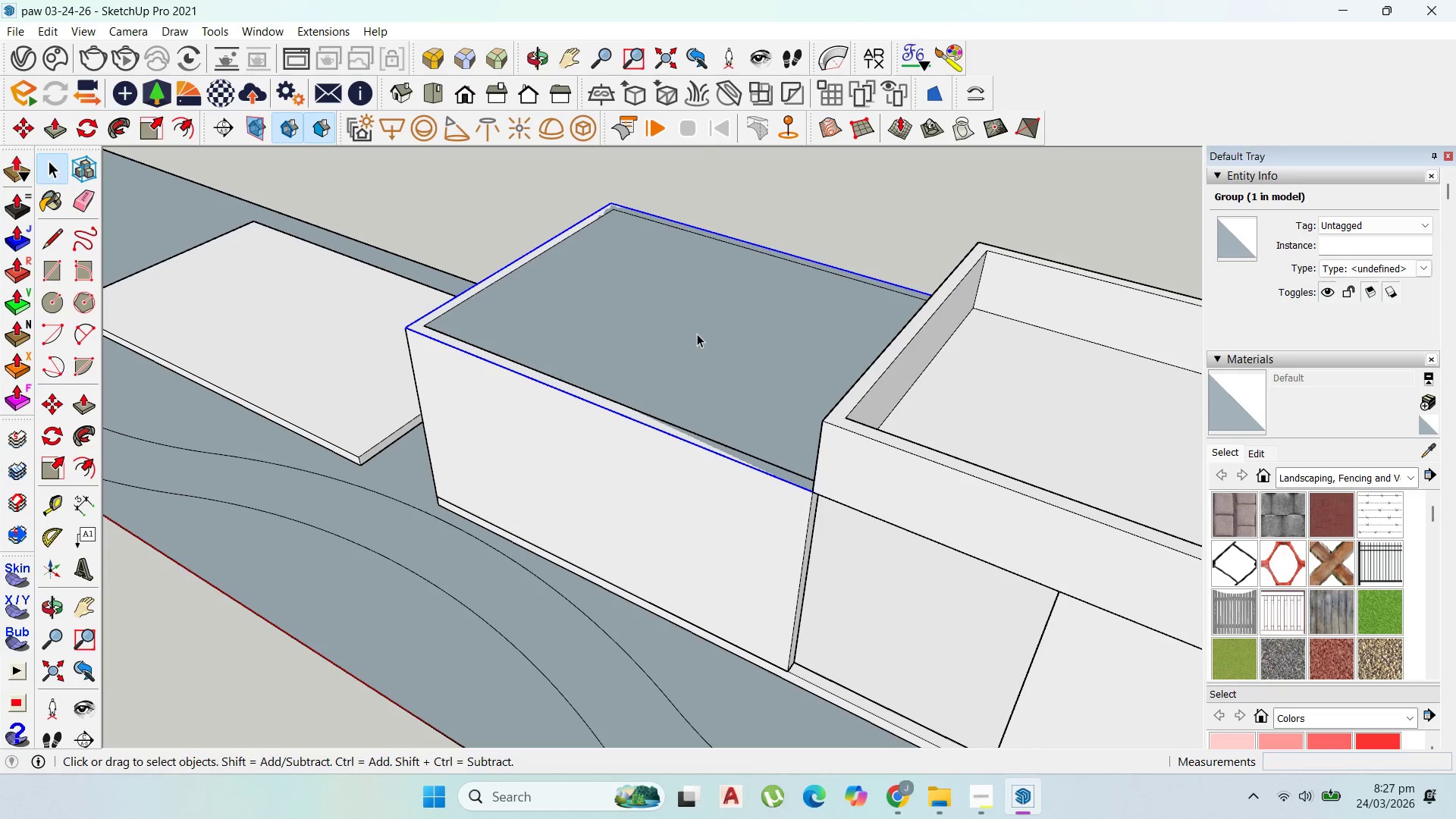 
scroll: coordinate [804, 394], scroll_direction: up, amount: 1.0
 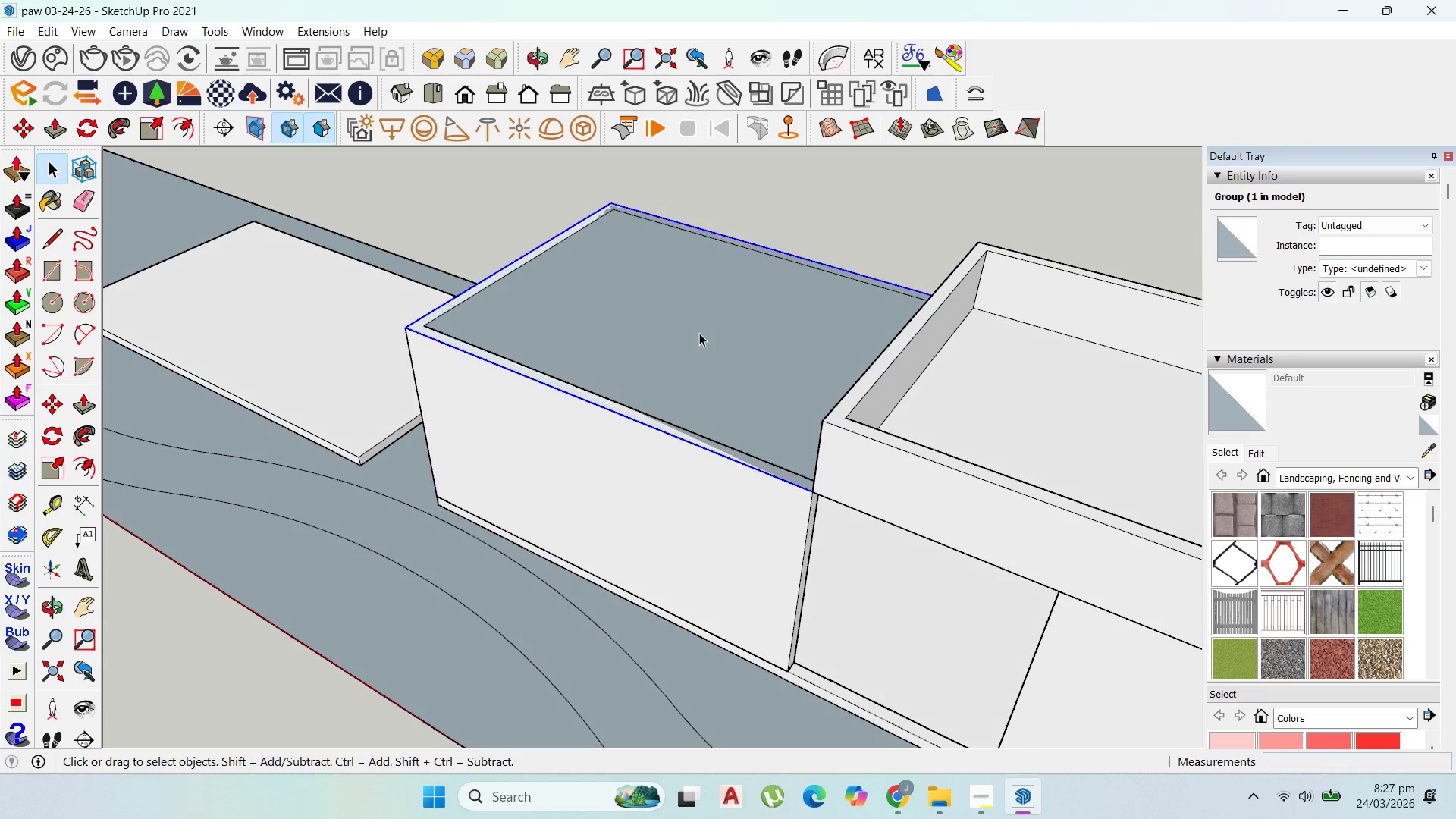 
double_click([697, 334])
 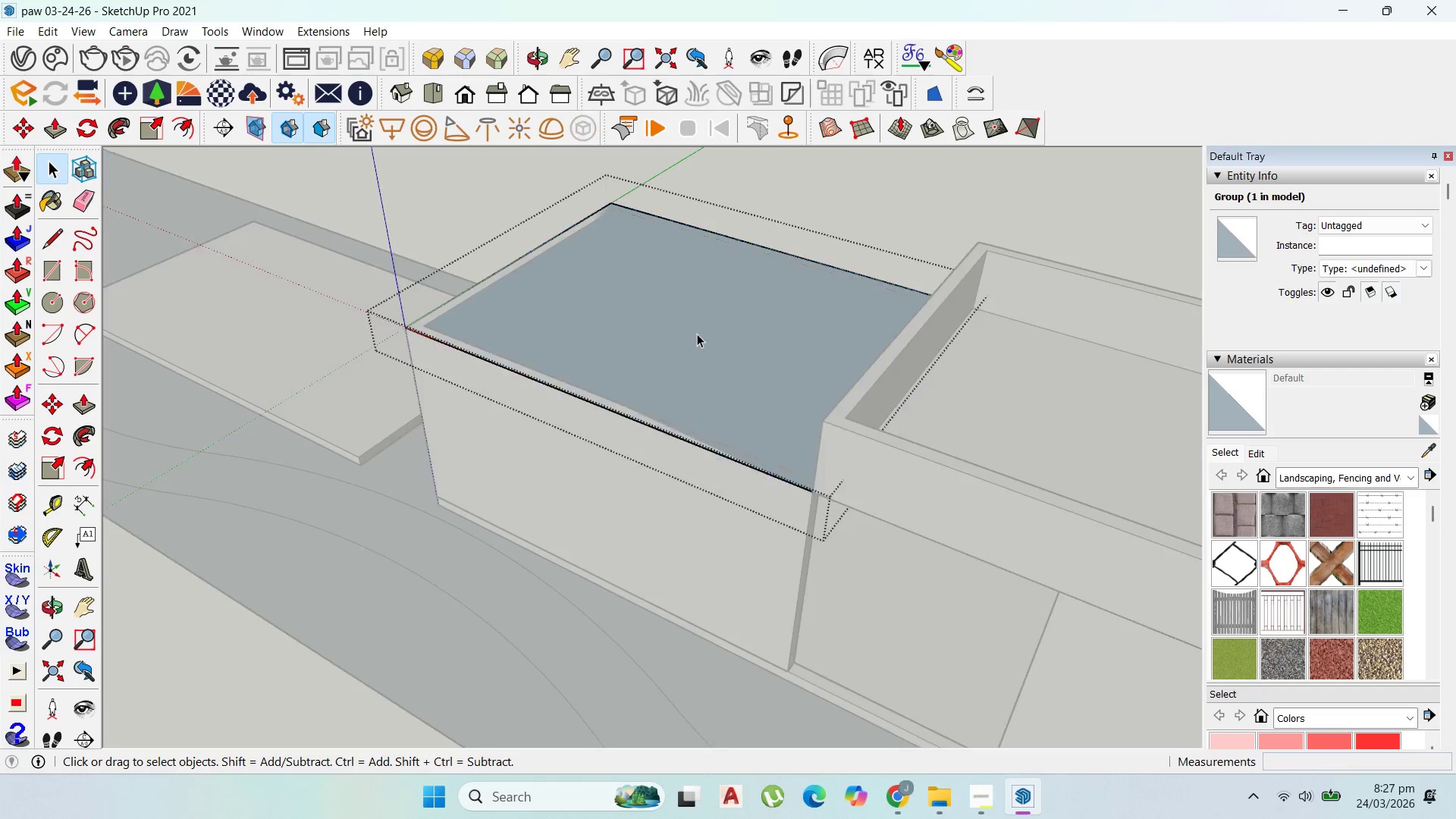 
triple_click([697, 334])
 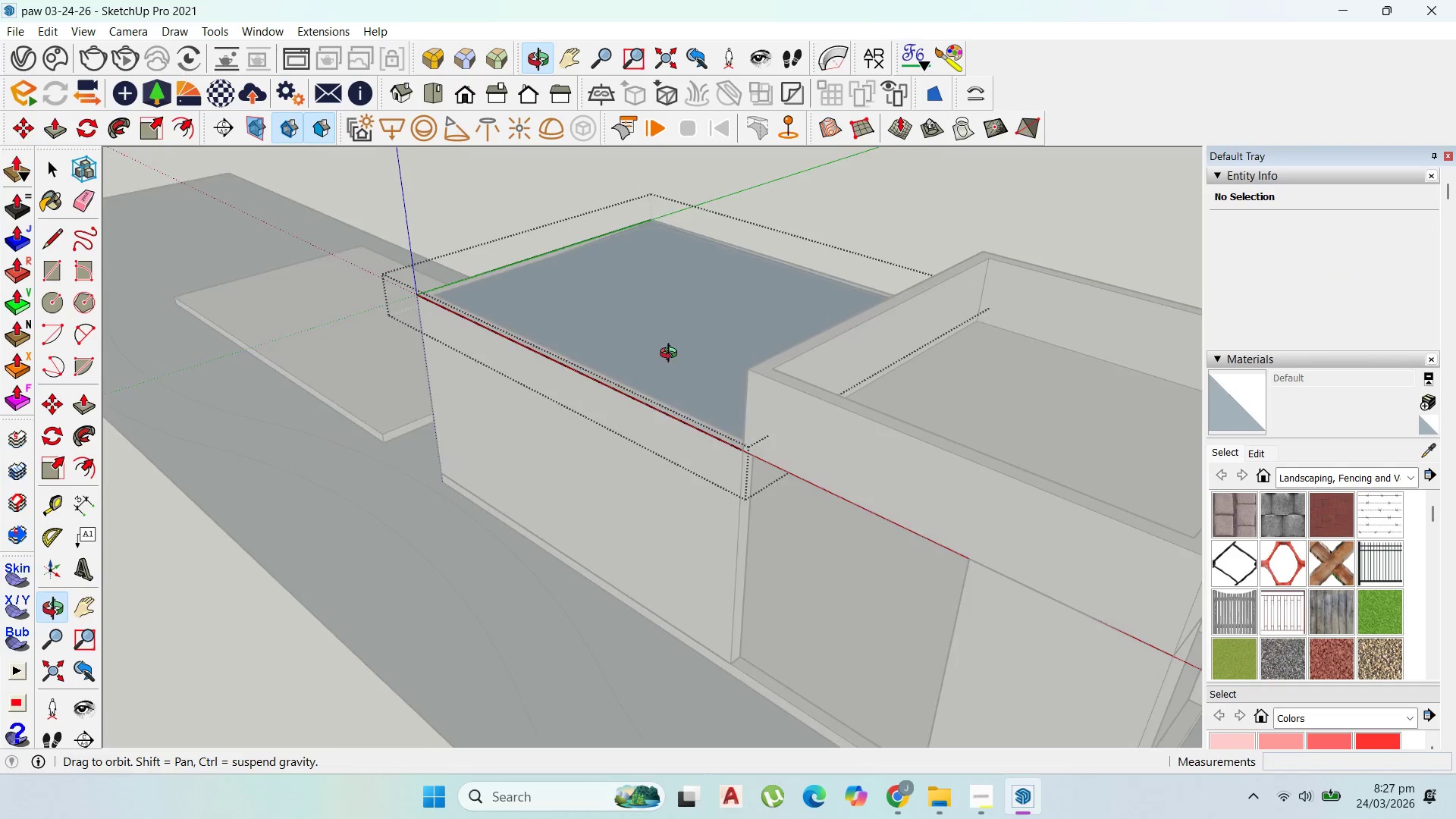 
key(P)
 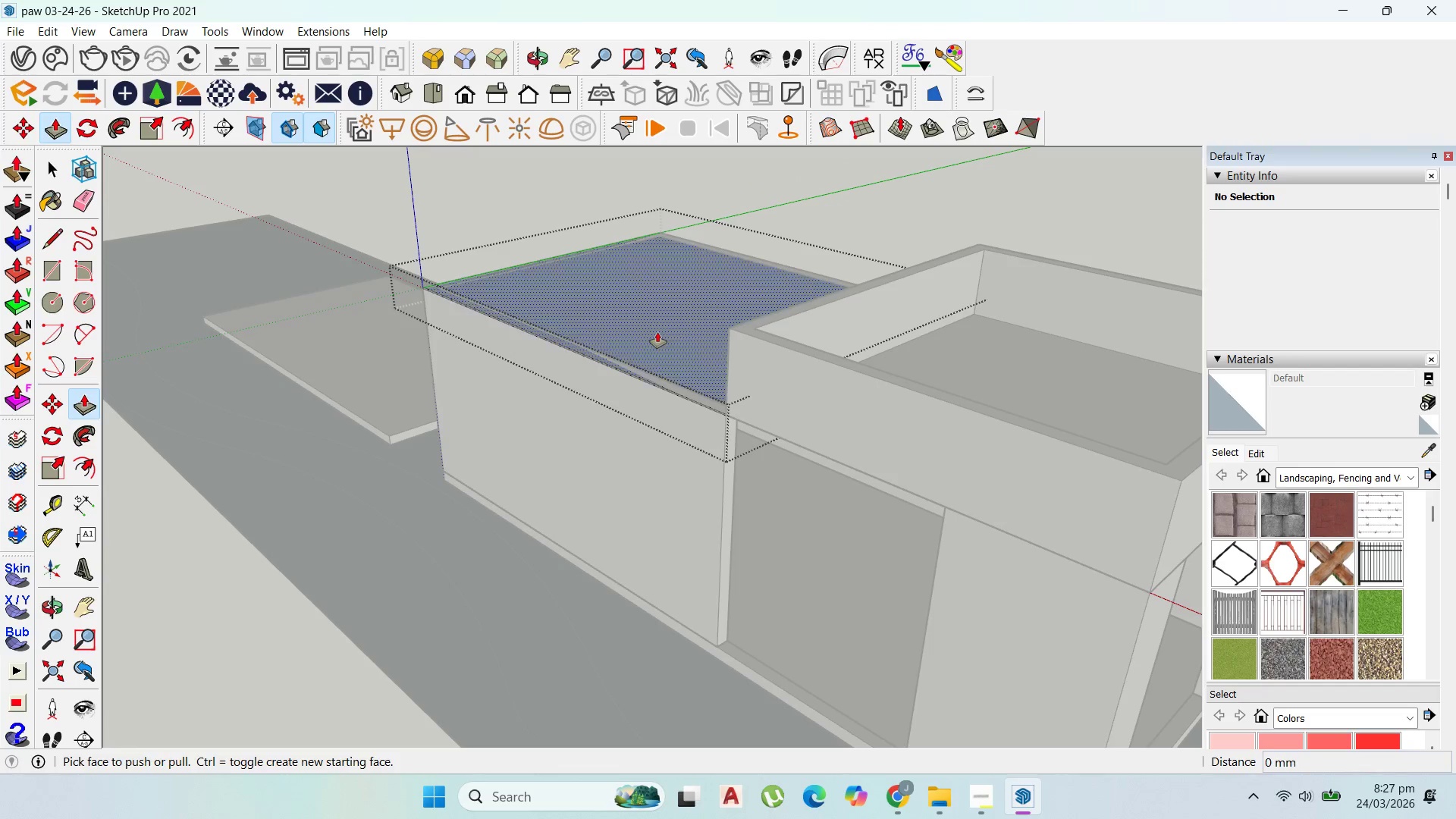 
left_click([657, 332])
 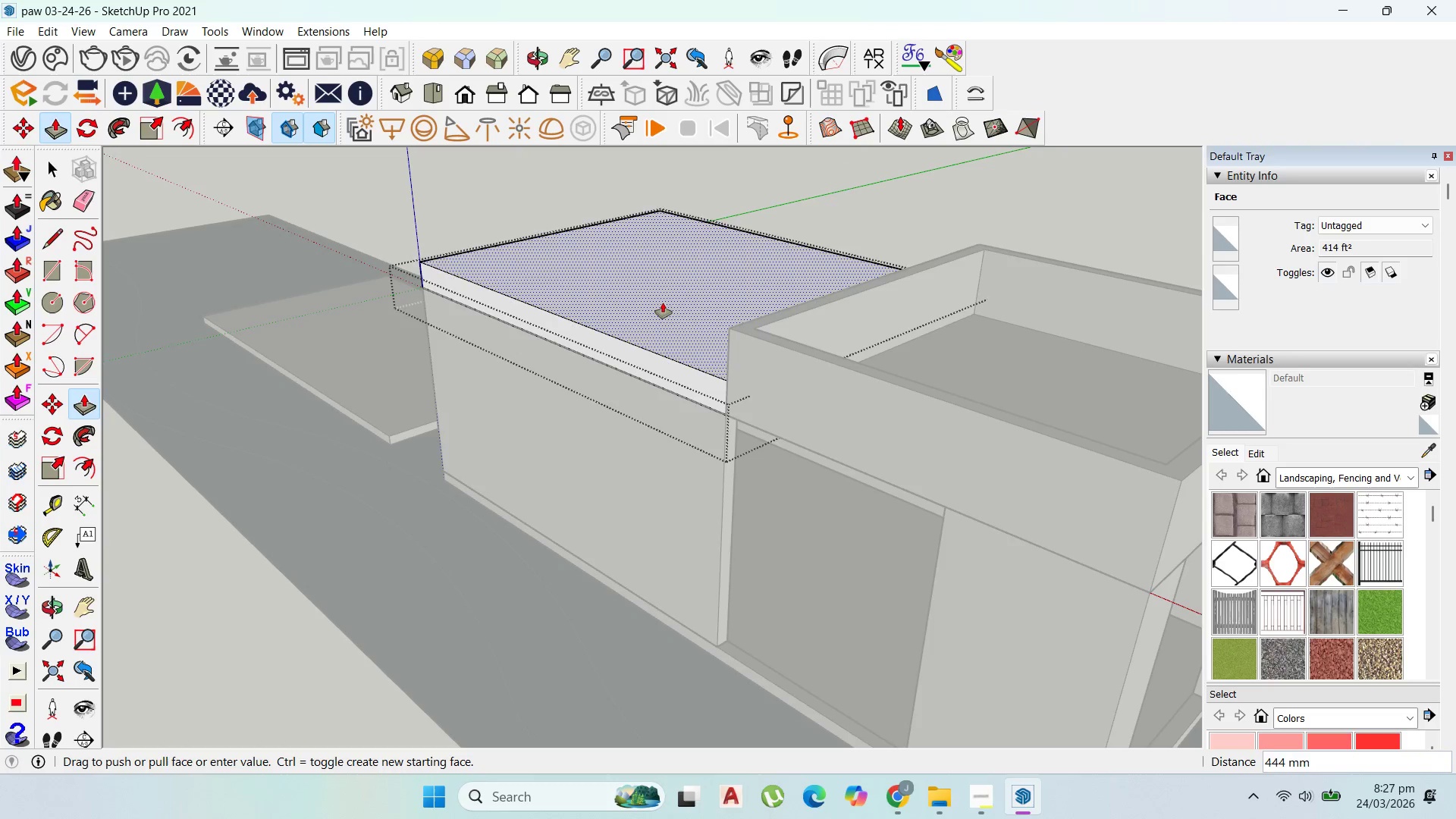 
scroll: coordinate [673, 287], scroll_direction: down, amount: 3.0
 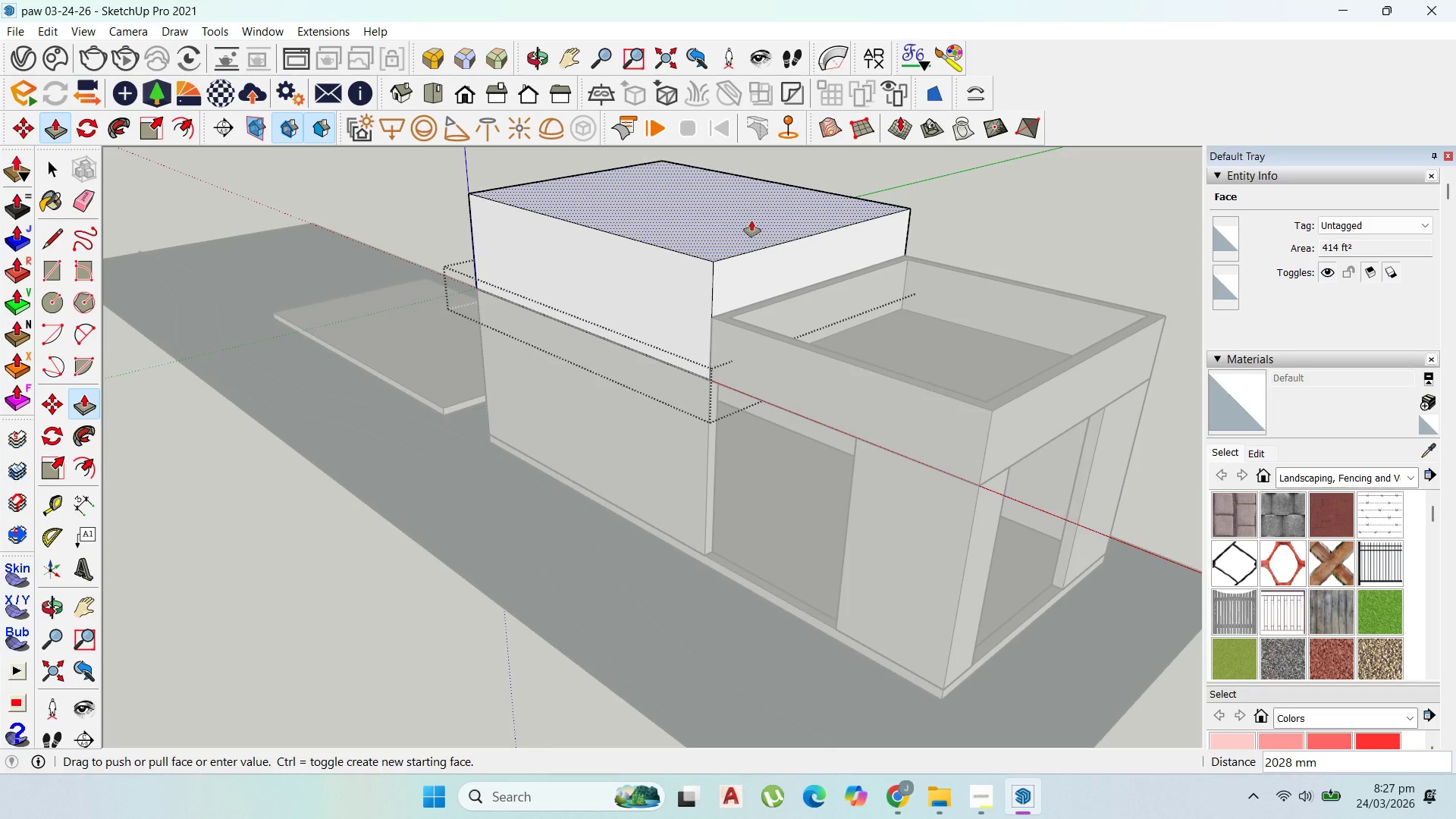 
type(1500)
 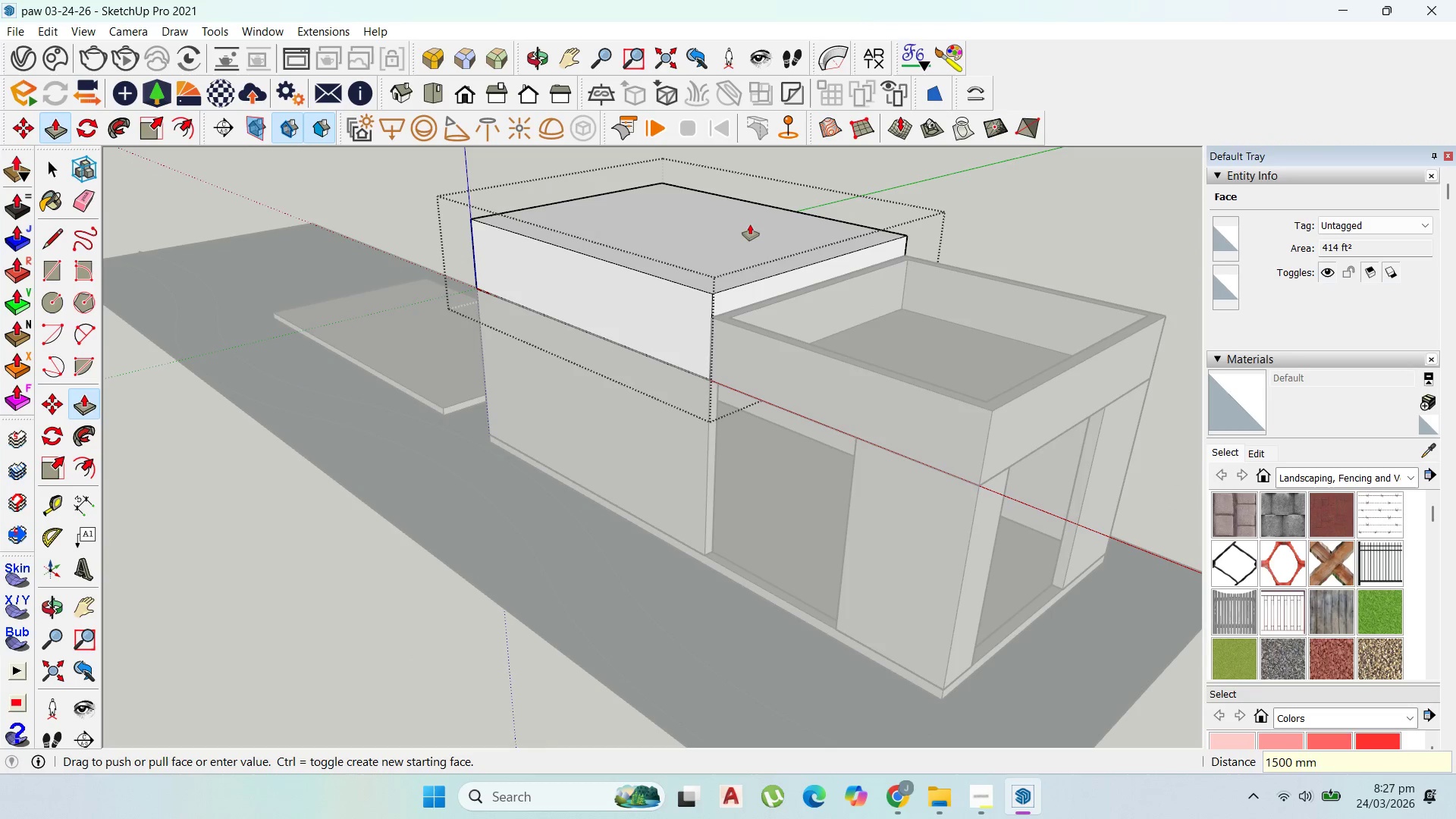 
key(Enter)
 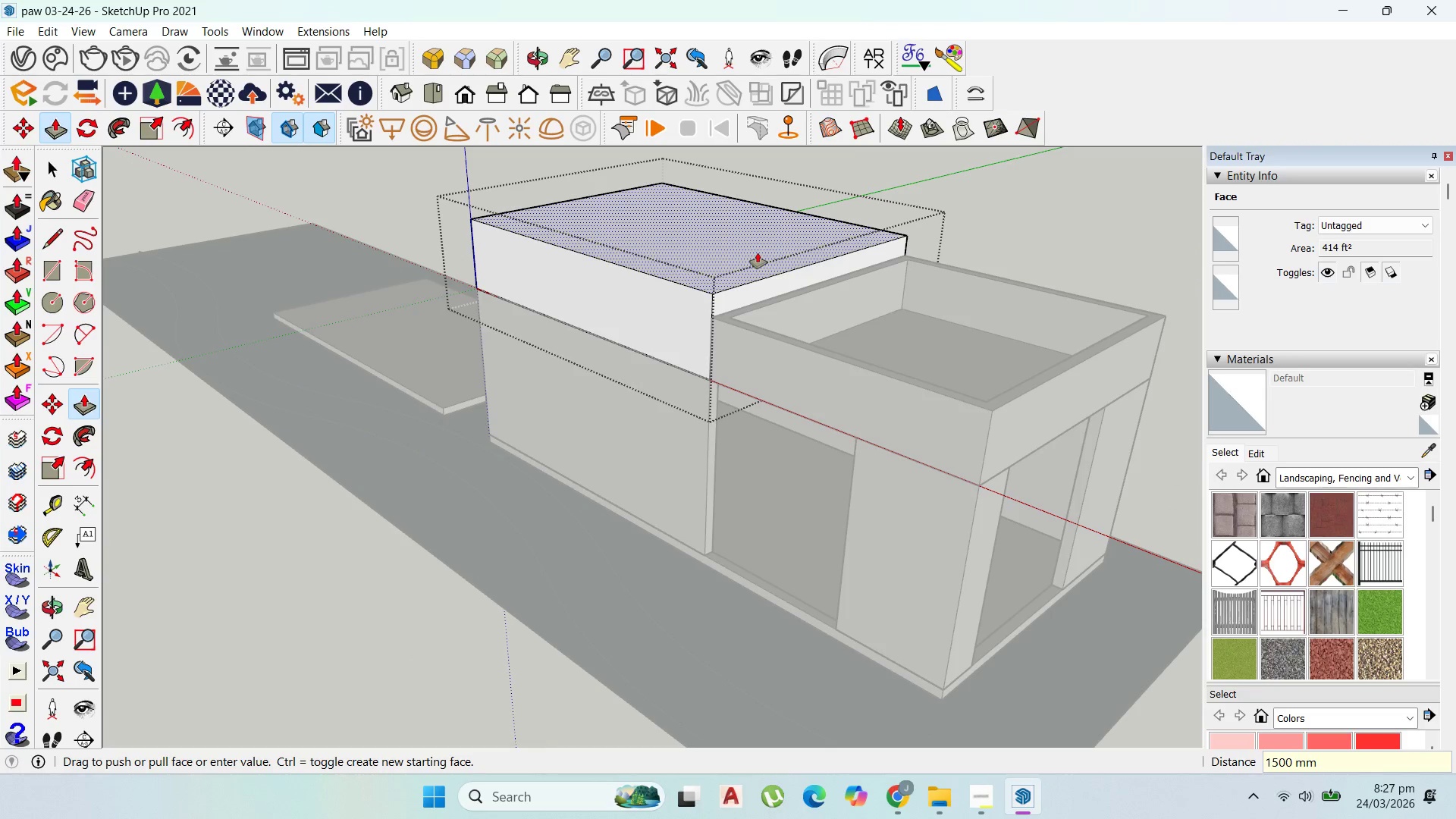 
left_click_drag(start_coordinate=[758, 253], to_coordinate=[761, 224])
 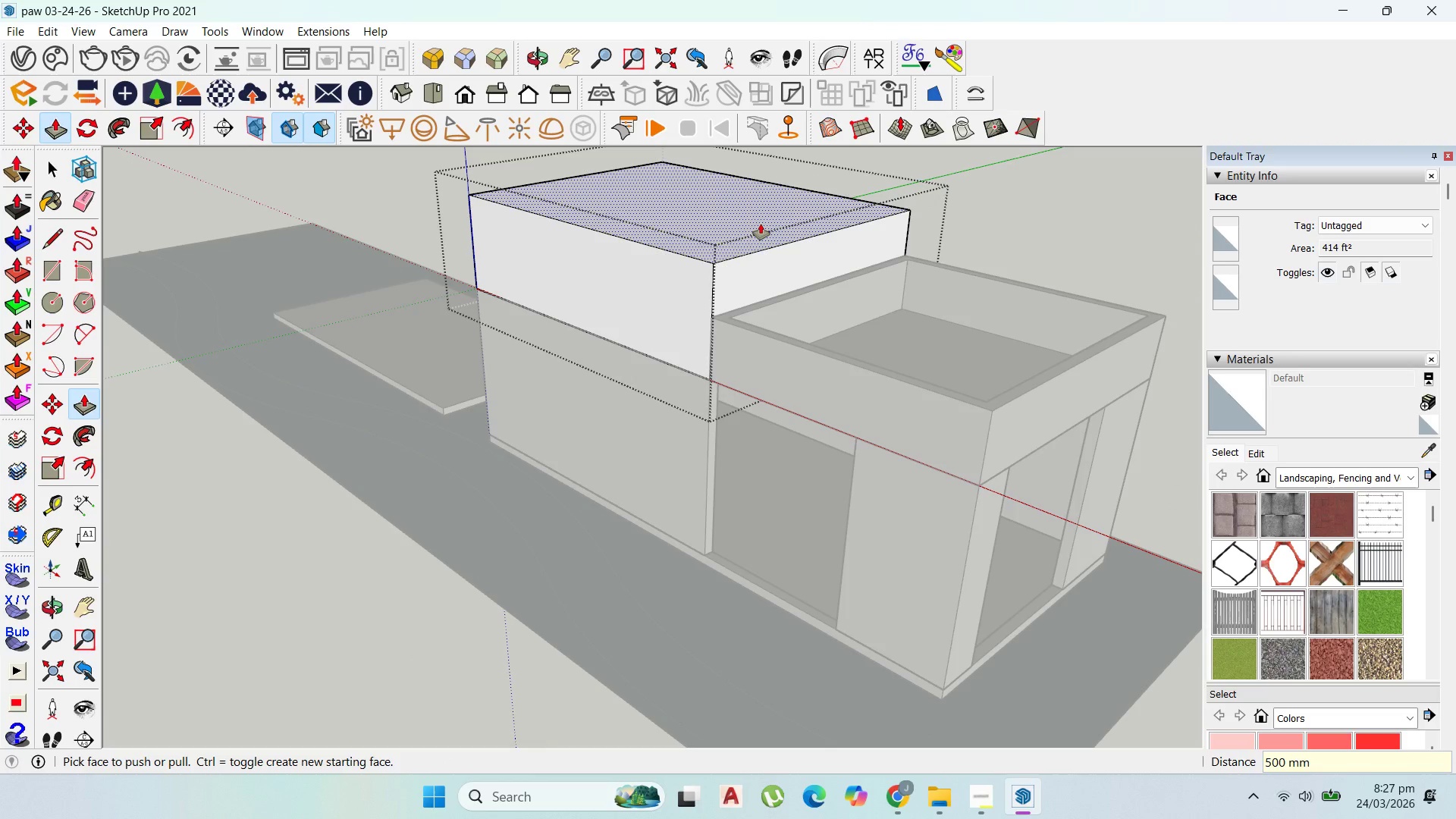 
type(500)
 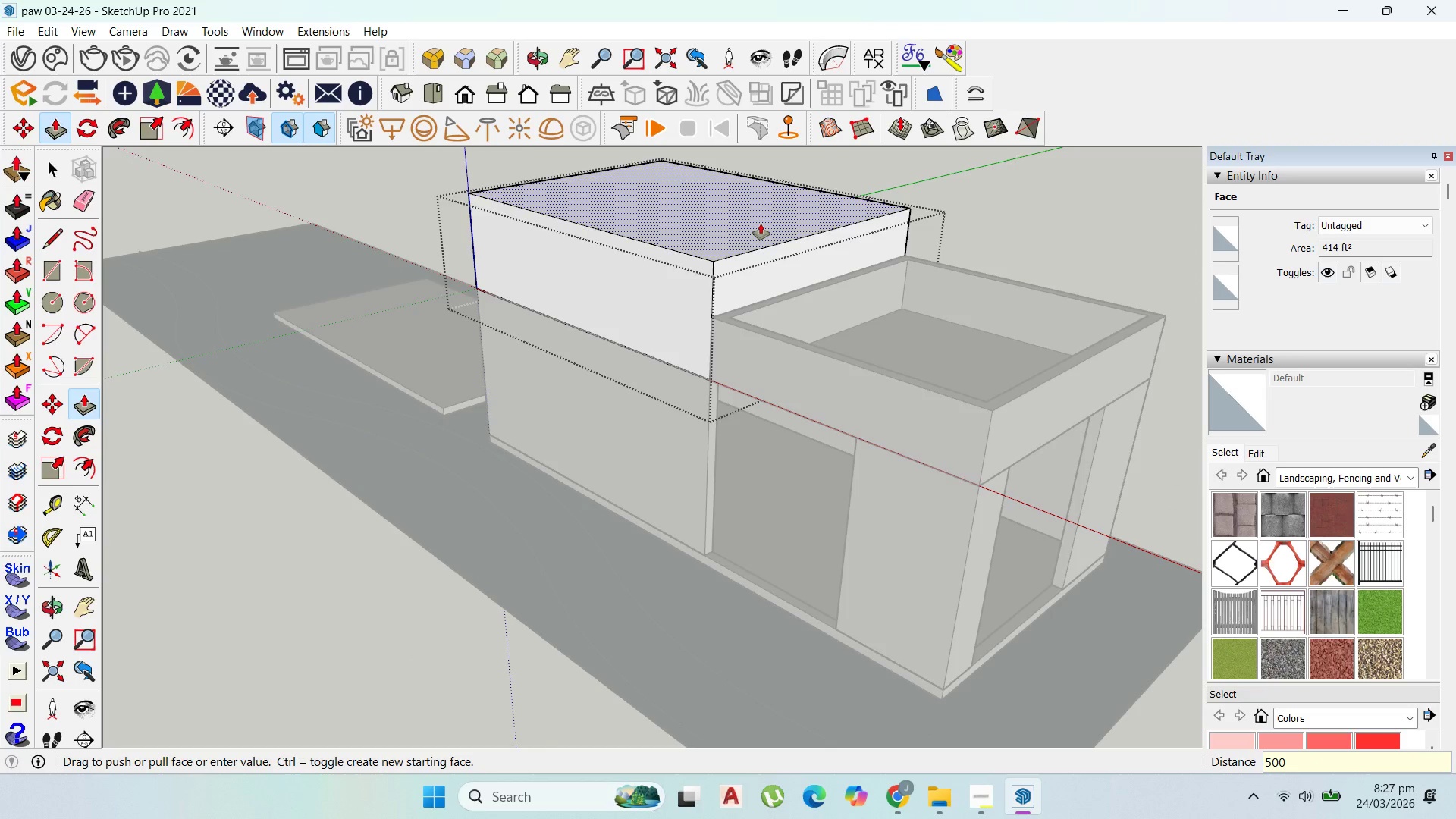 
key(Enter)
 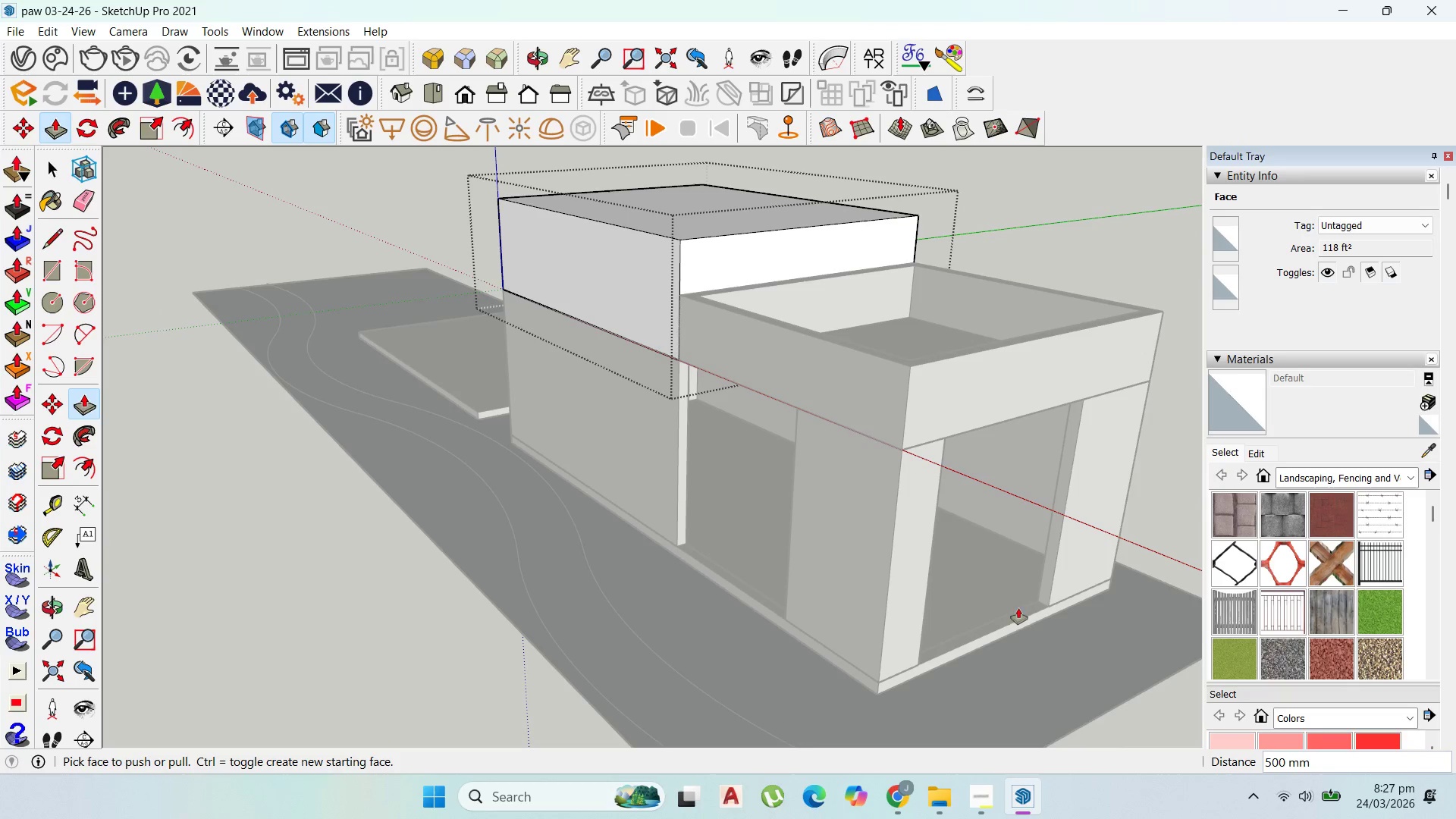 
left_click([905, 715])
 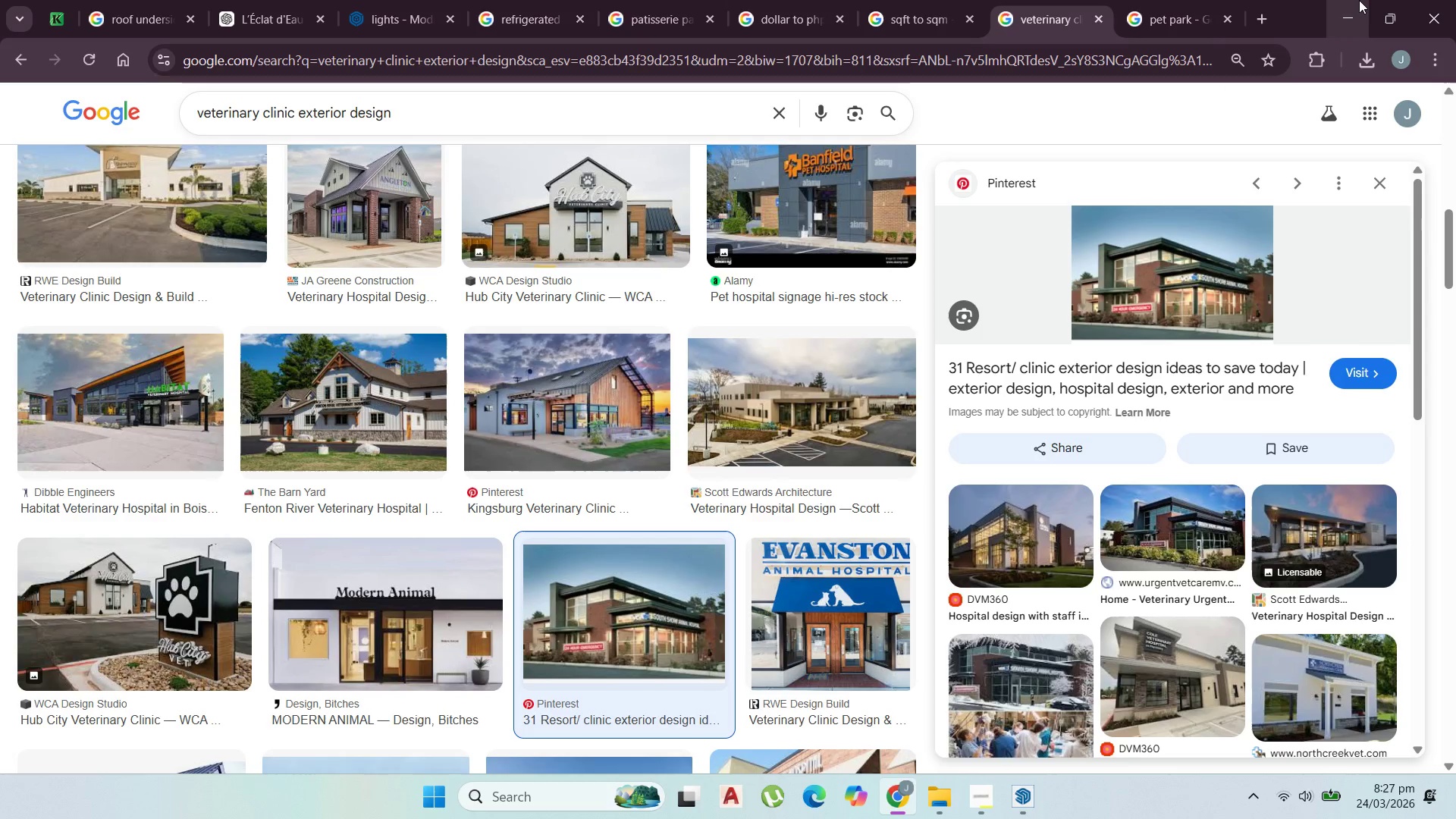 
left_click([1357, 0])
 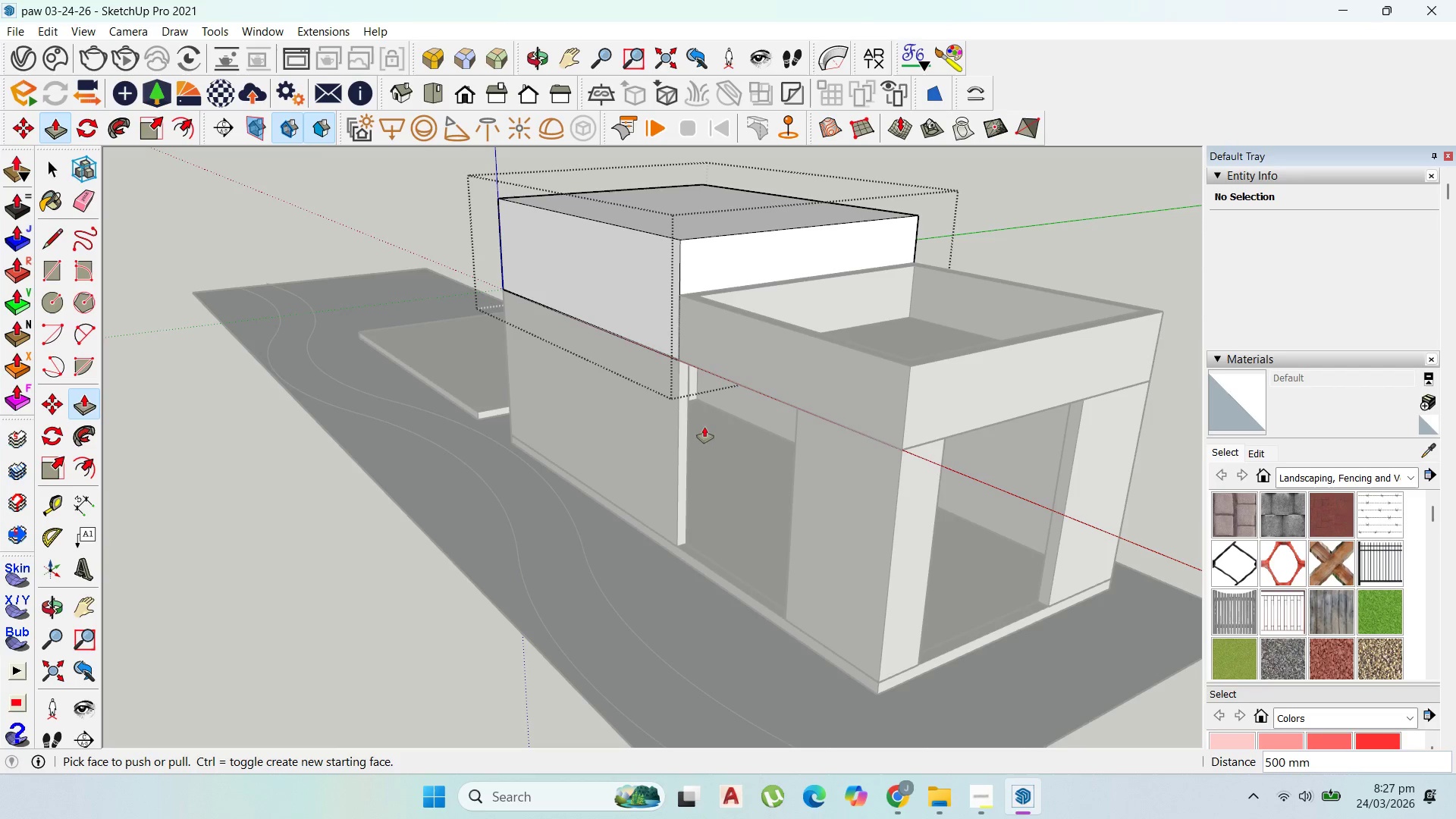 
key(Escape)
 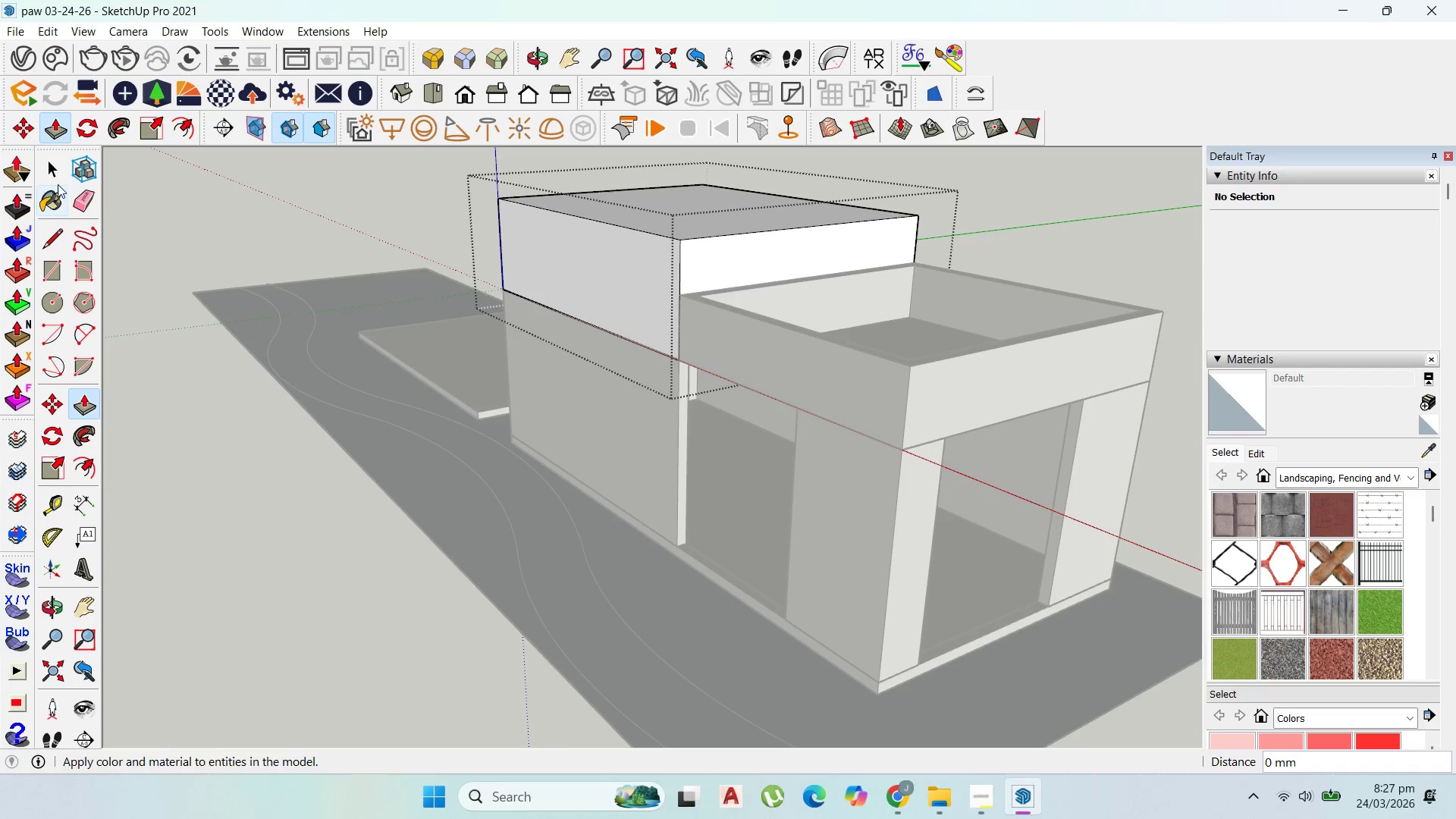 
left_click([55, 171])
 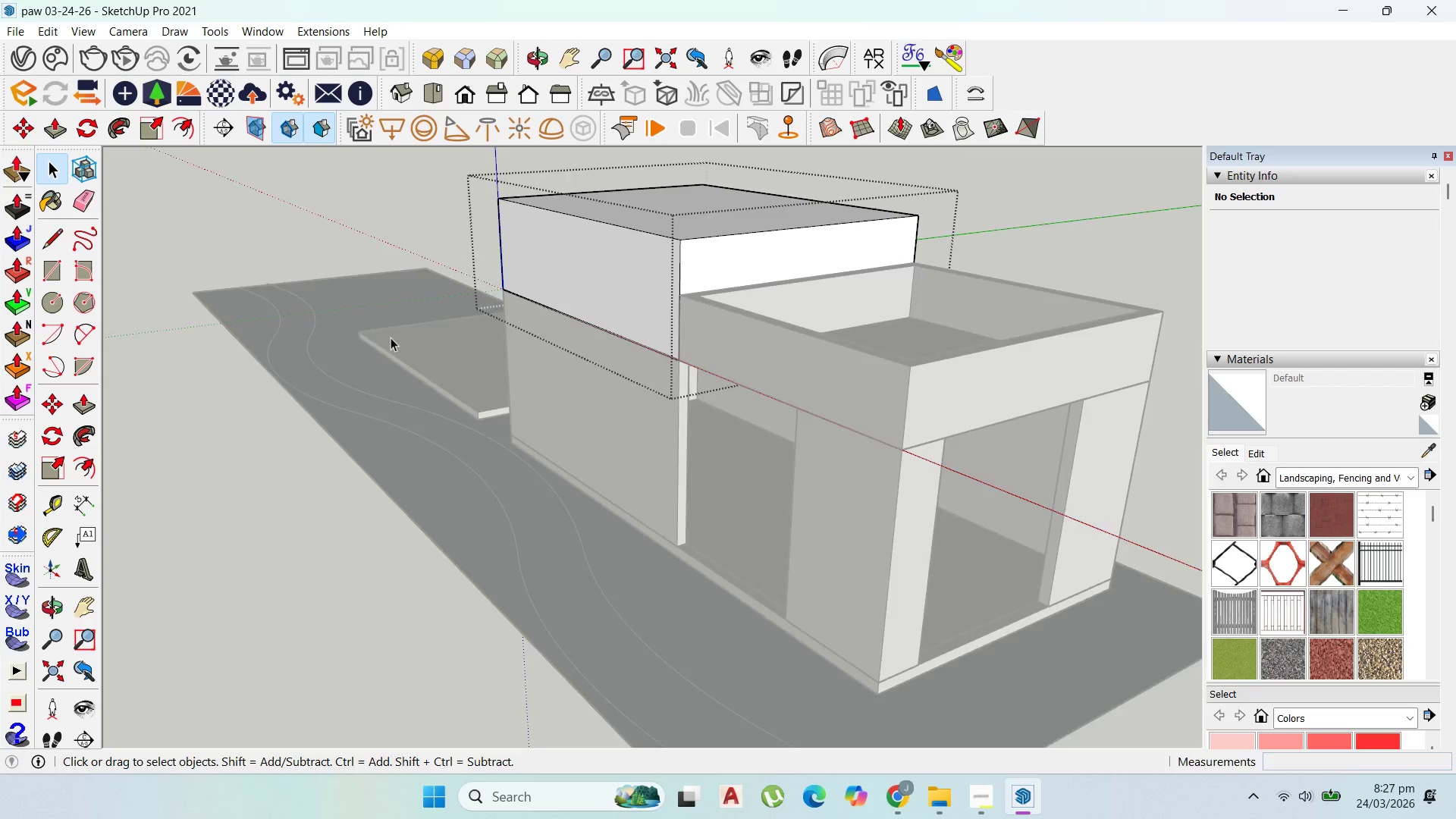 
key(Escape)
 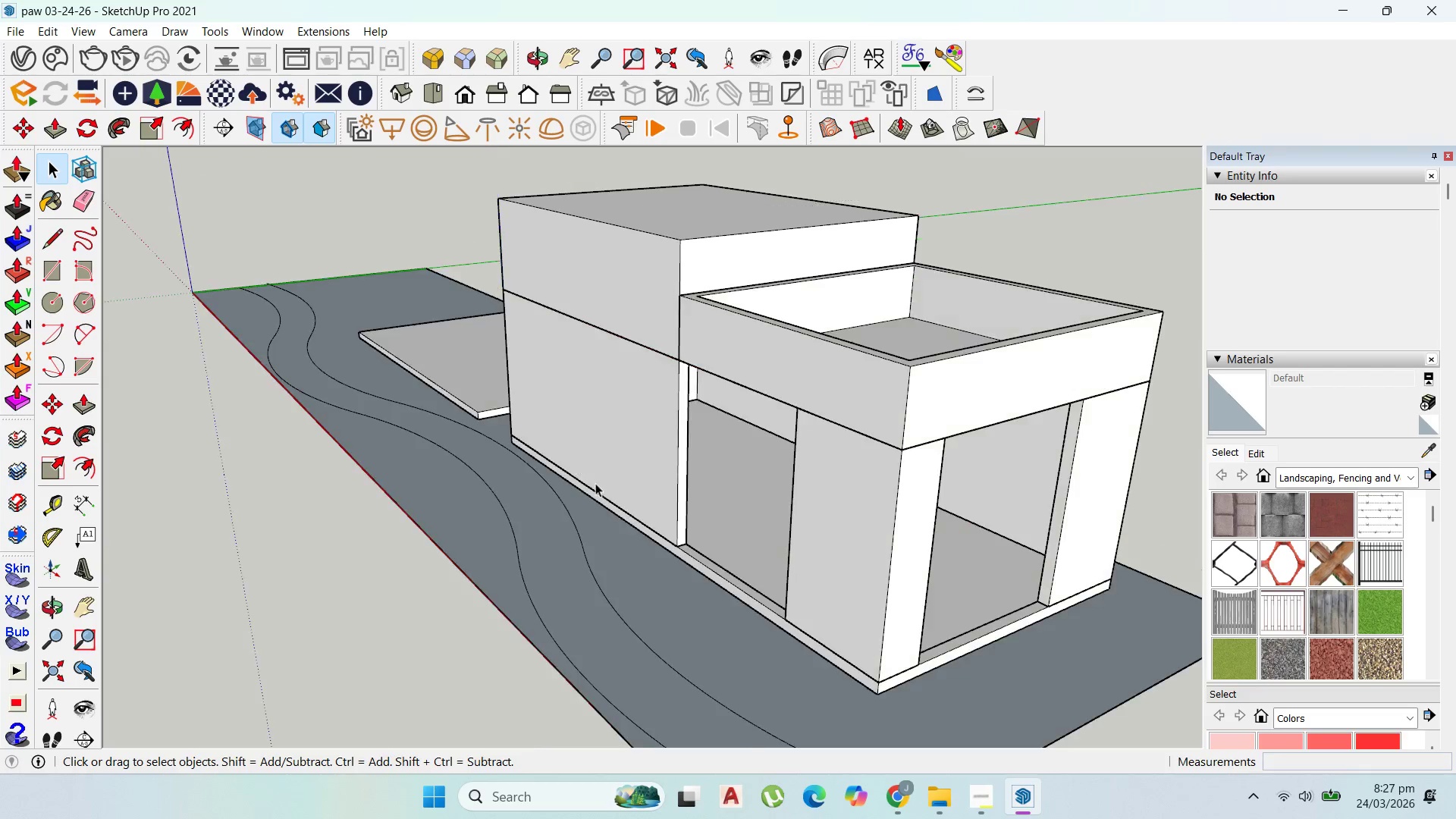 
key(Escape)
 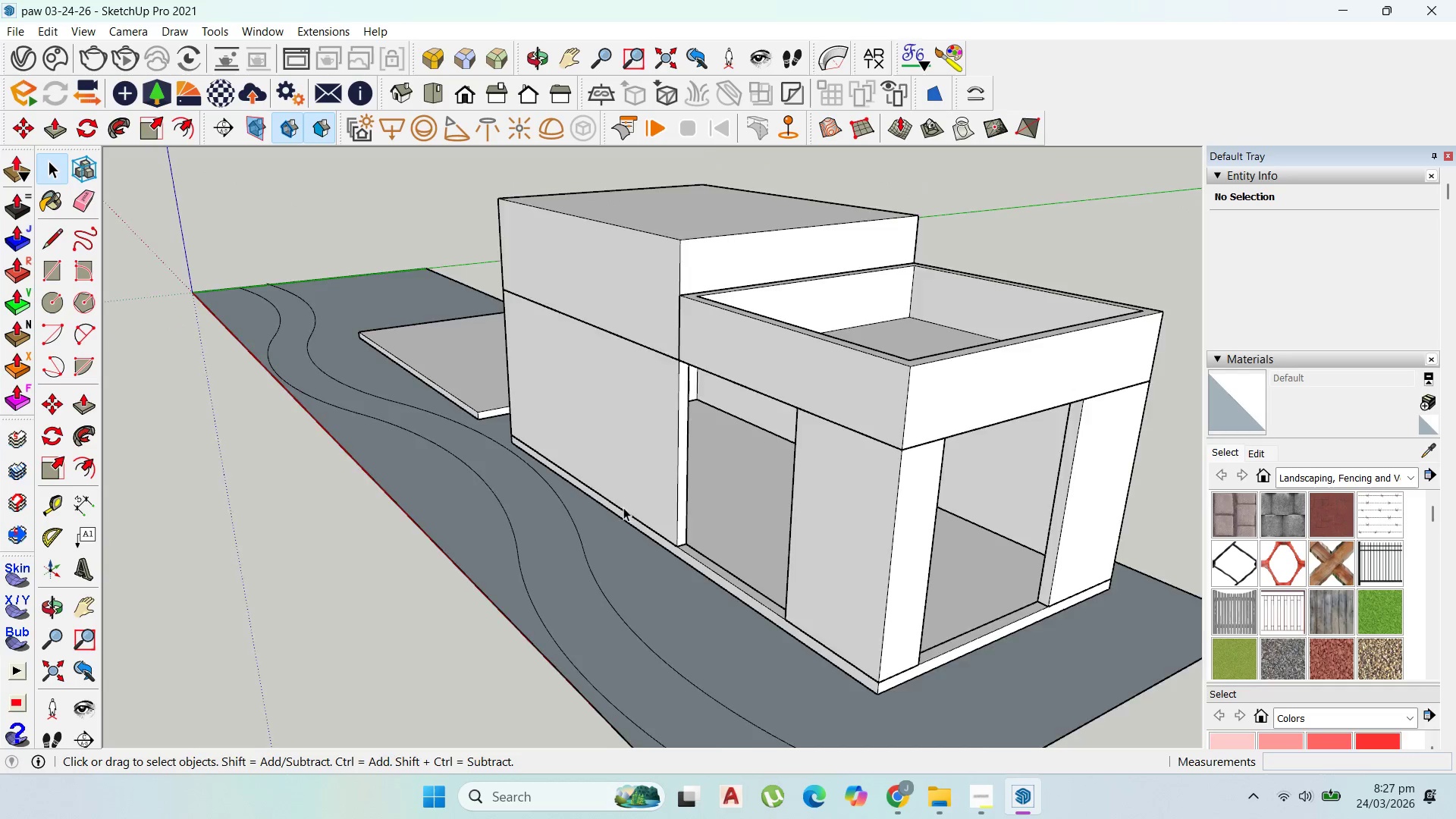 
double_click([752, 564])
 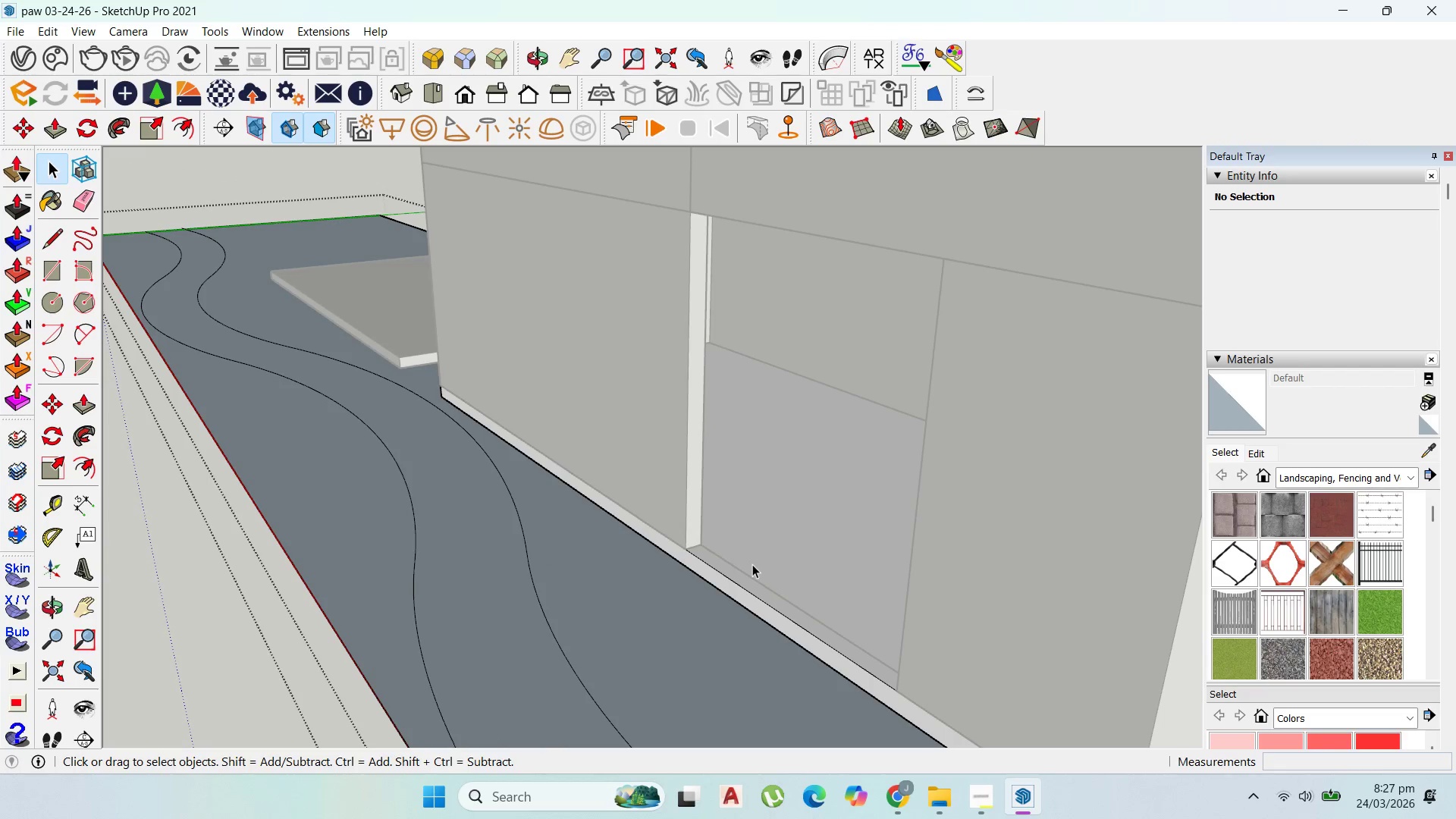 
scroll: coordinate [730, 570], scroll_direction: up, amount: 5.0
 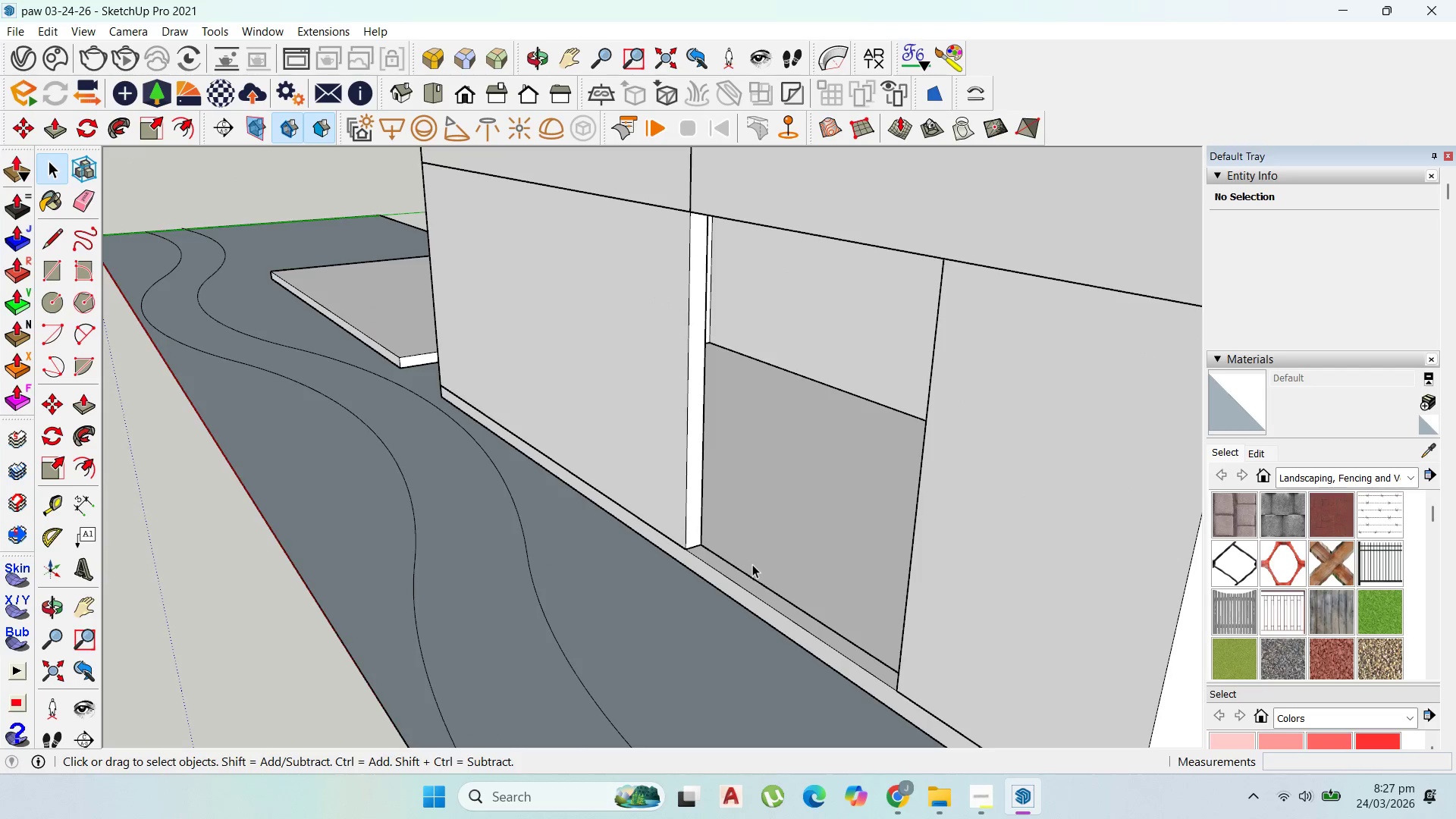 
triple_click([752, 564])
 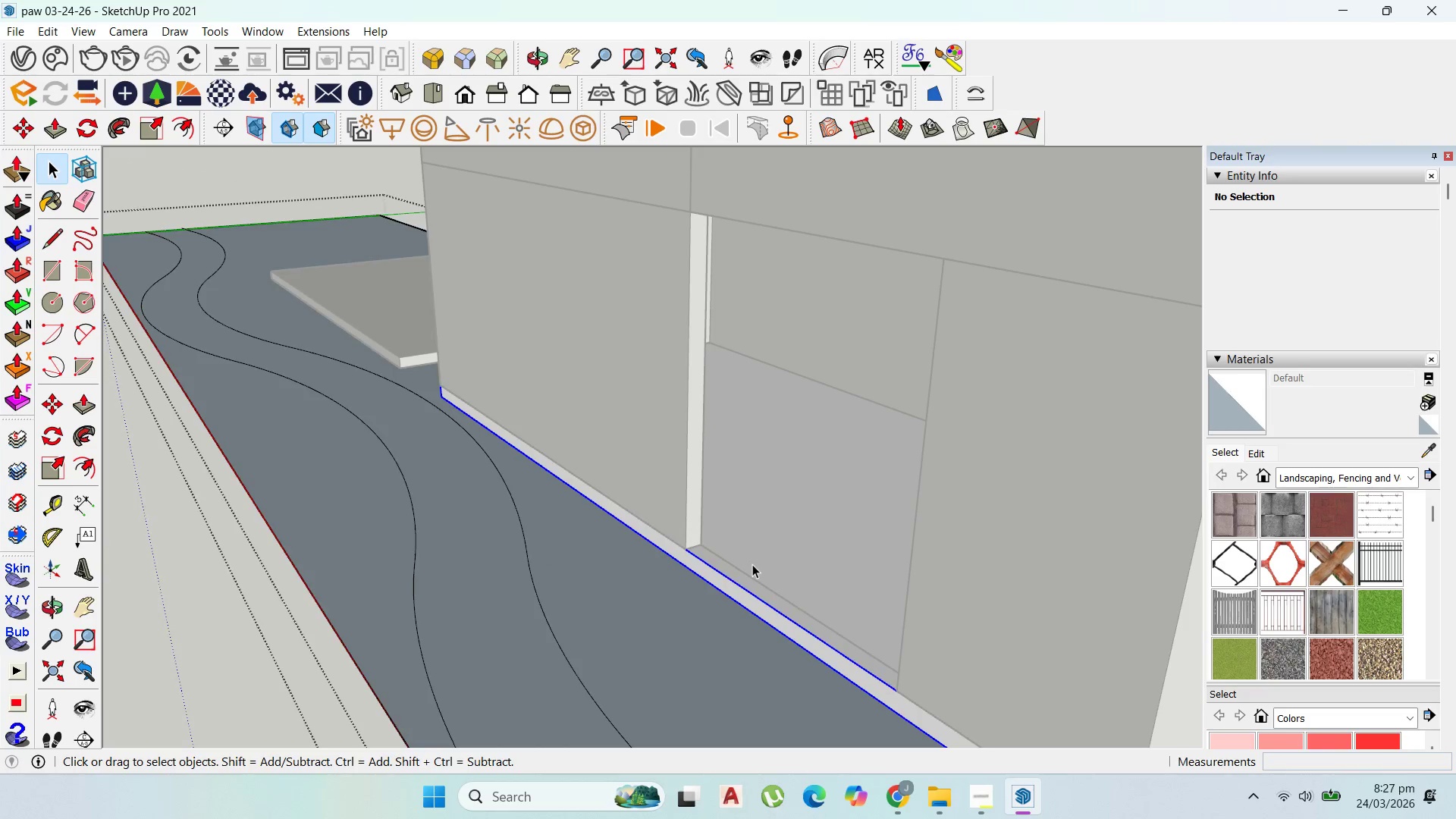 
triple_click([752, 564])
 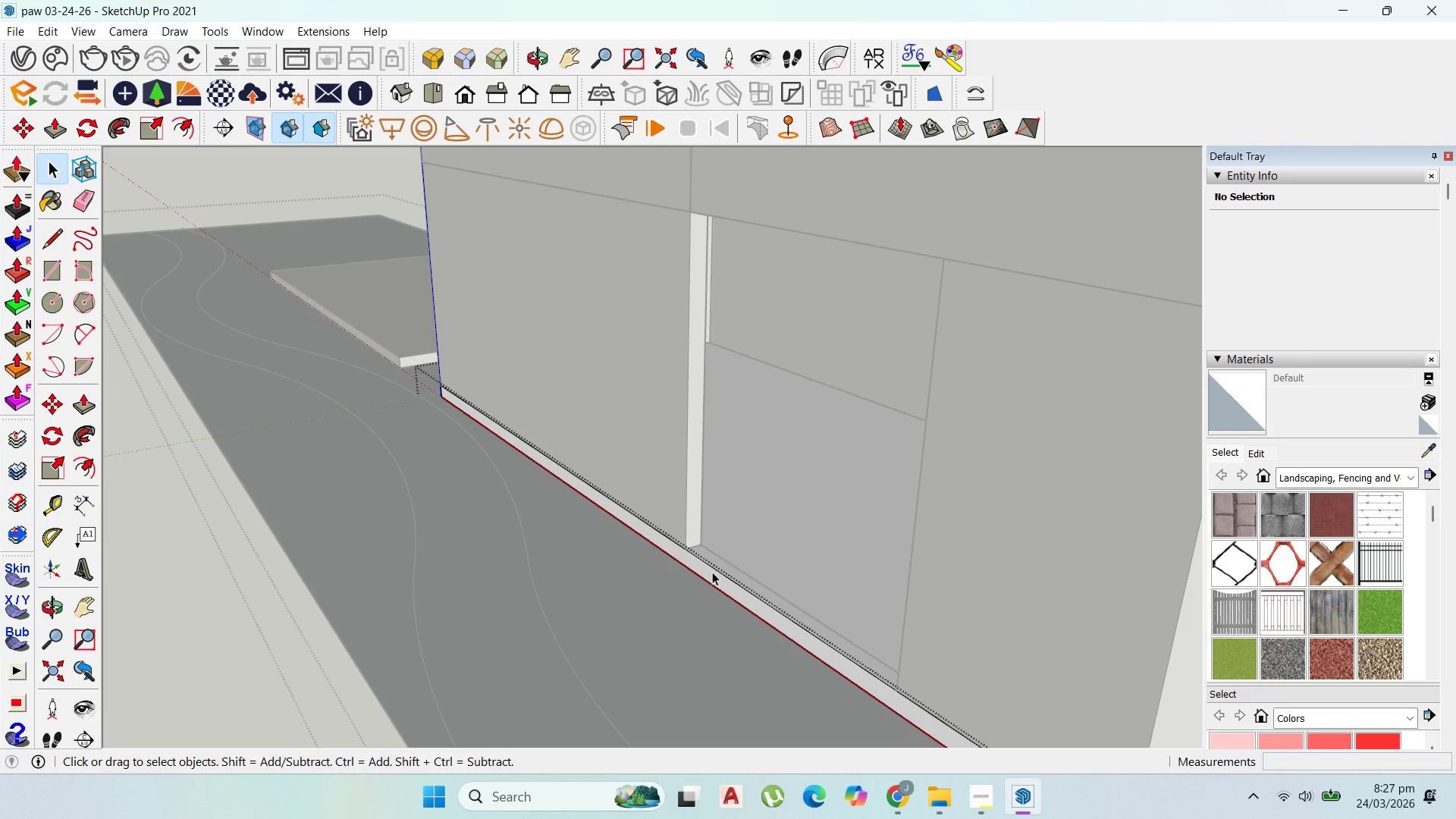 
key(P)
 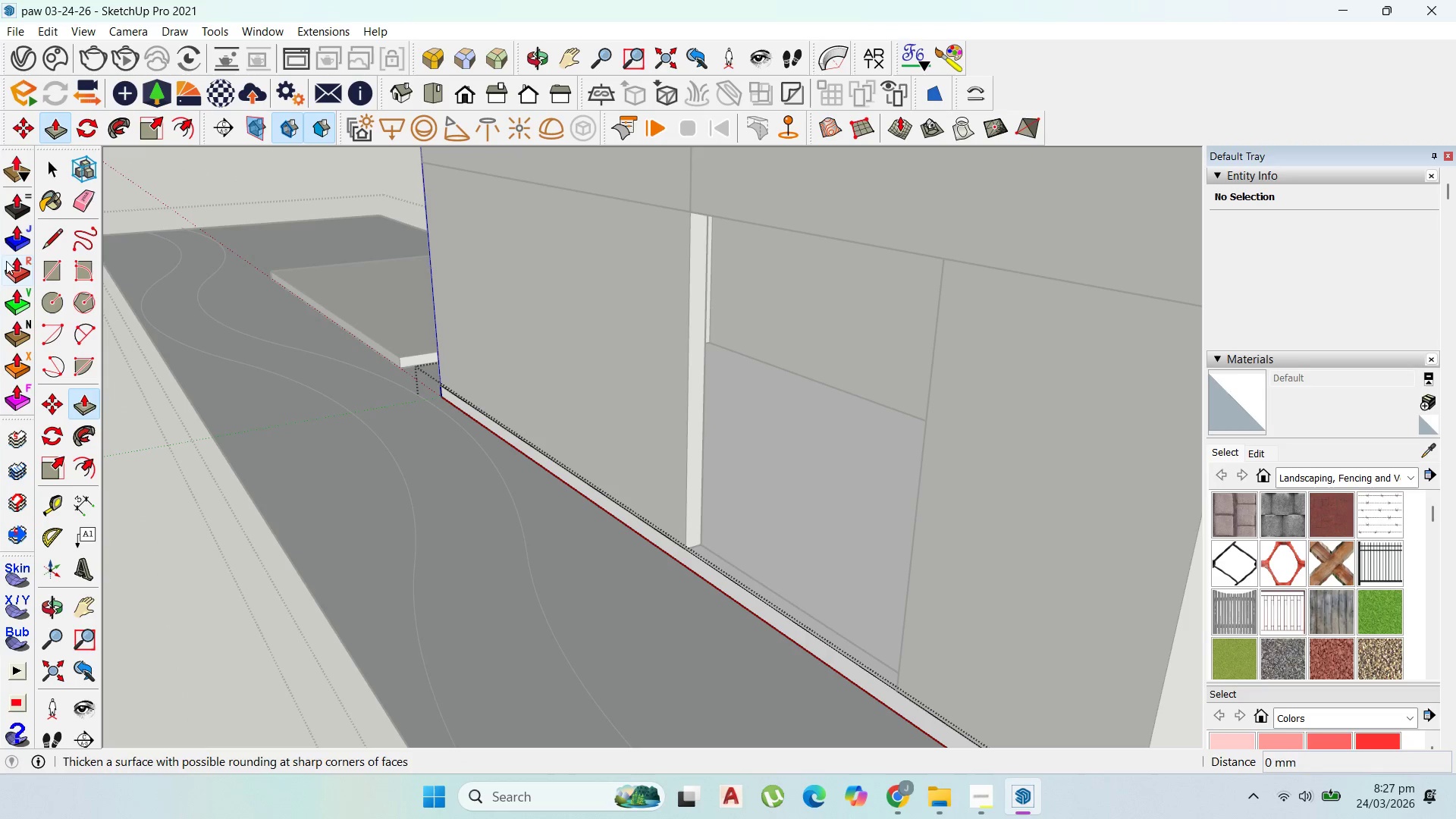 
left_click([52, 246])
 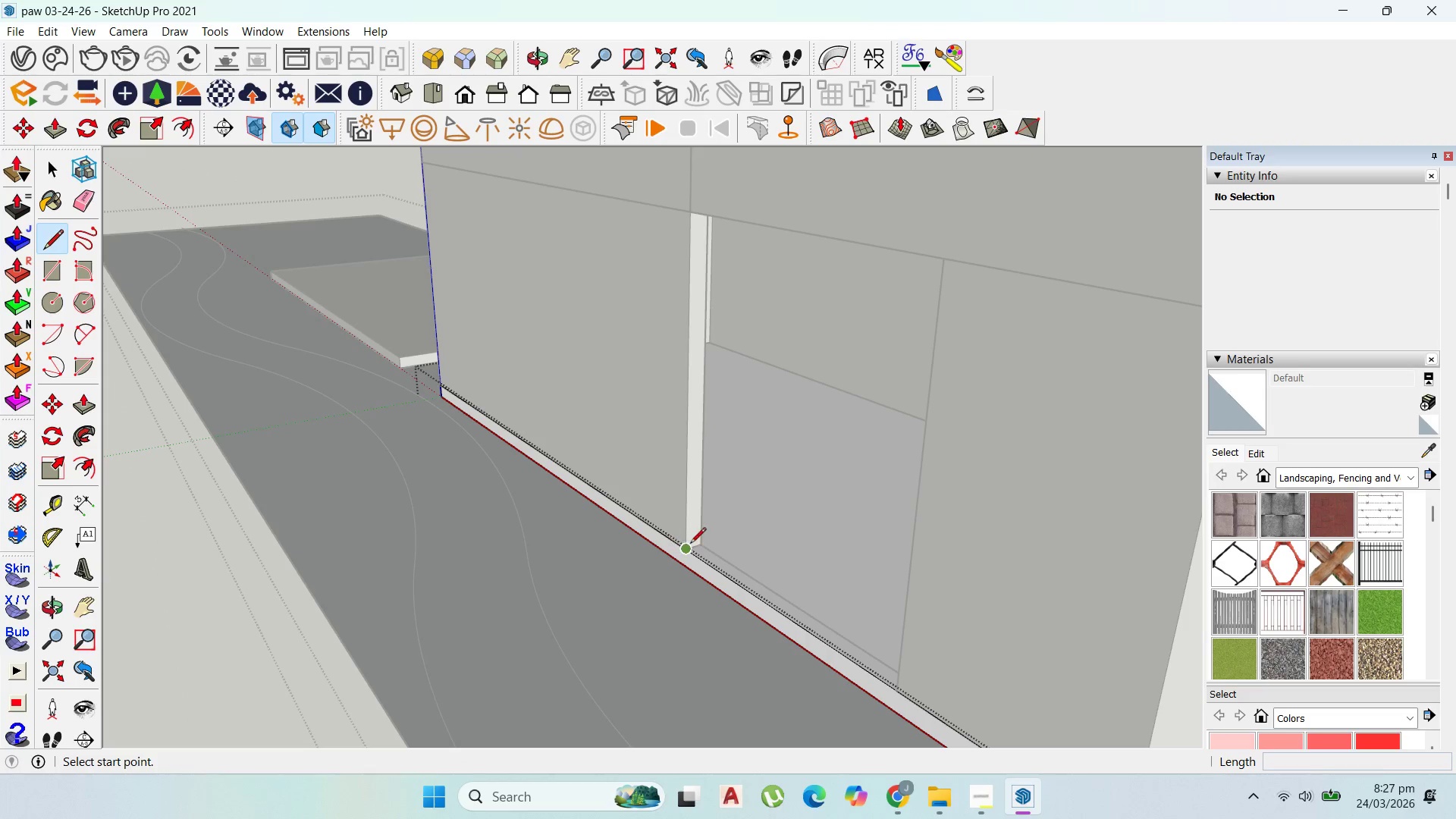 
left_click([690, 544])
 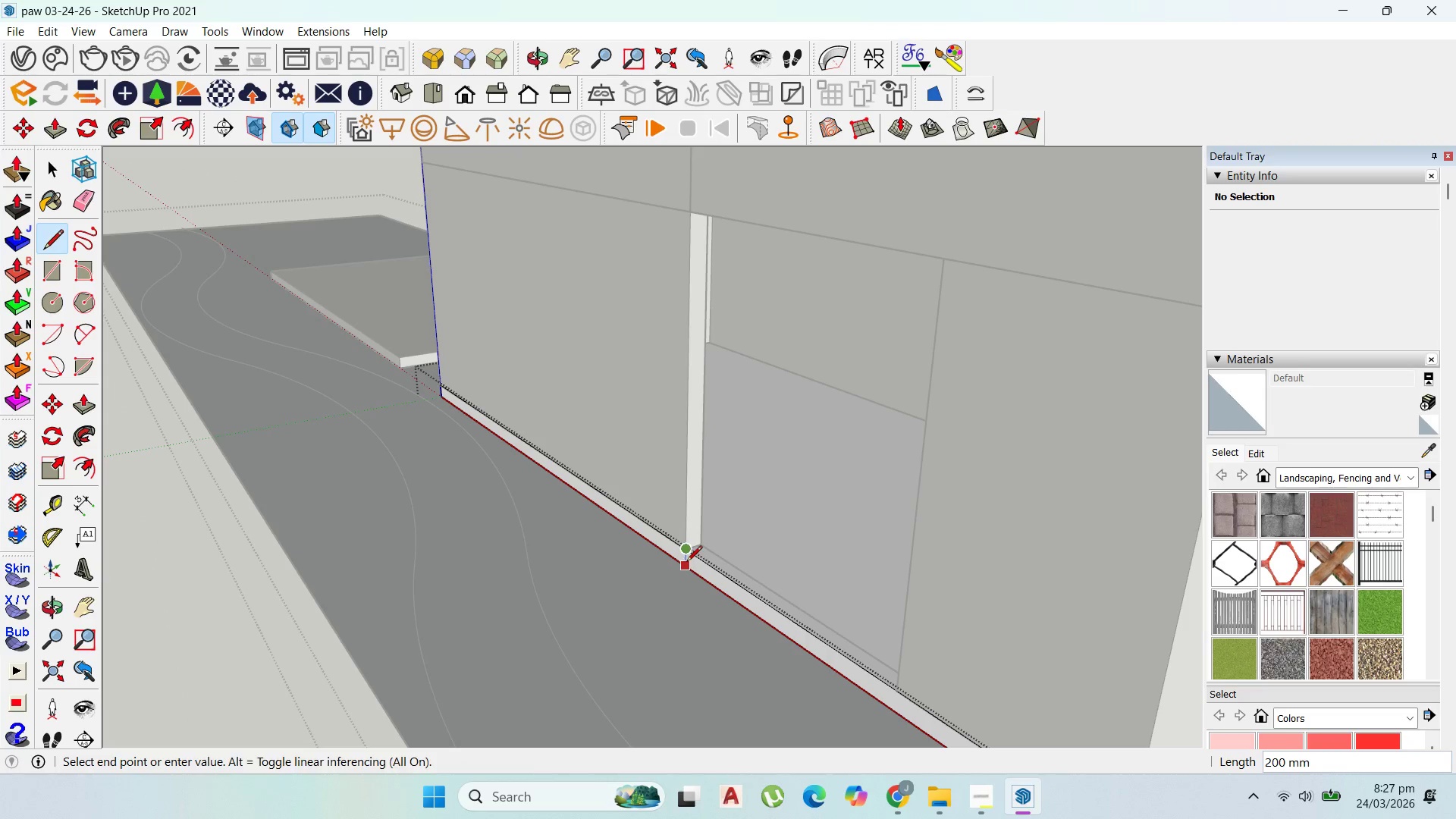 
left_click([686, 563])
 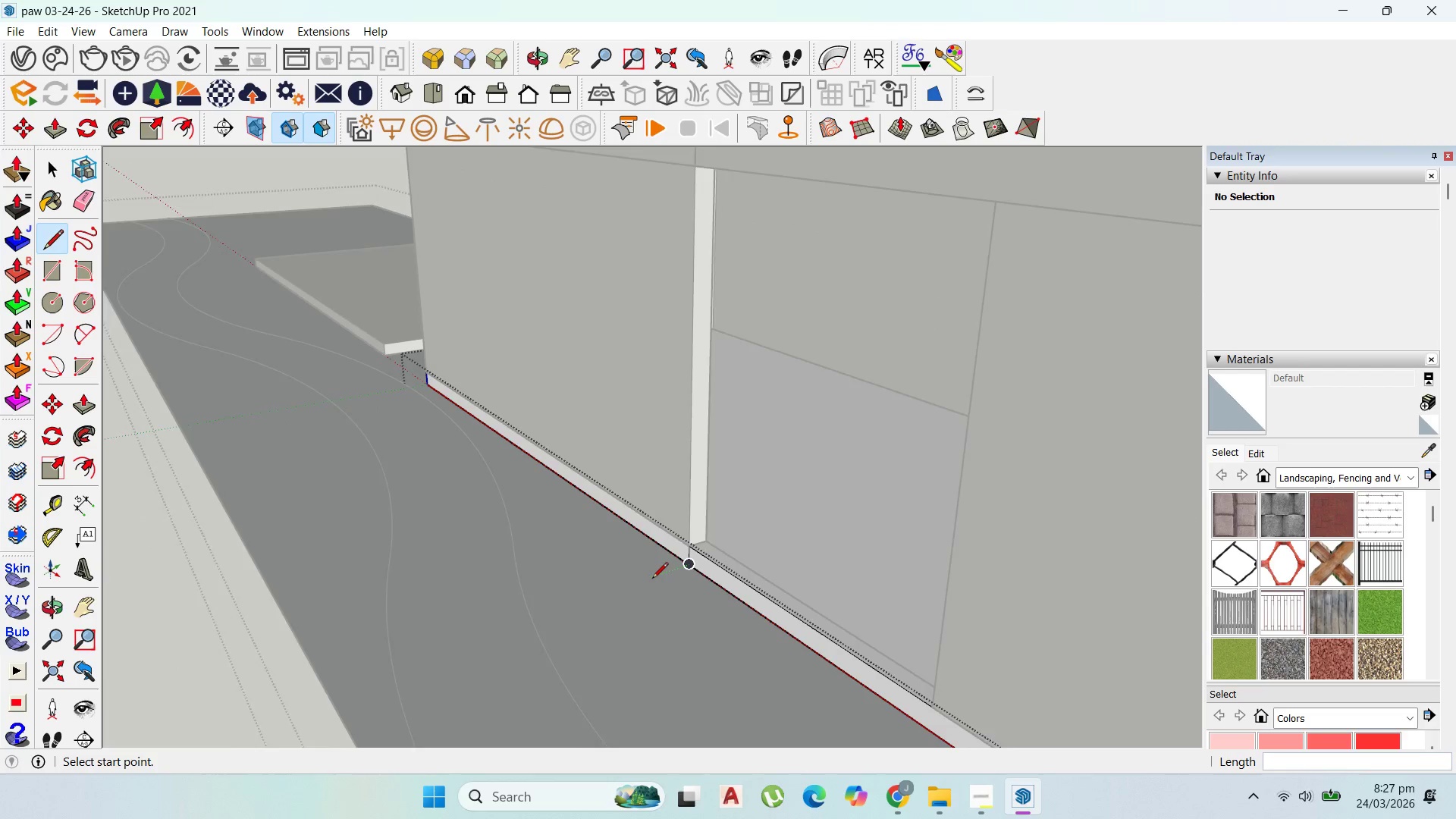 
scroll: coordinate [652, 579], scroll_direction: up, amount: 2.0
 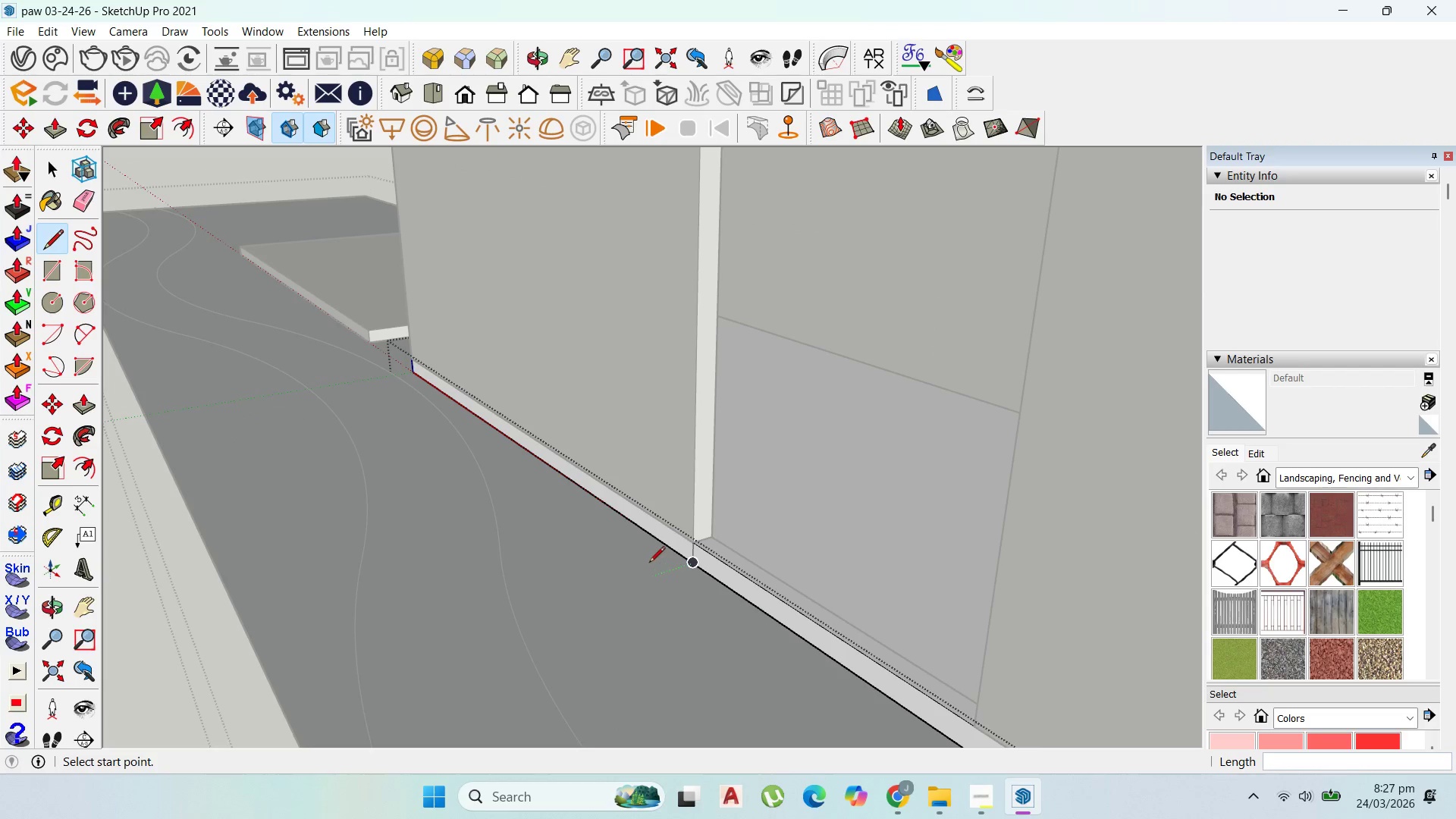 
type(P200)
 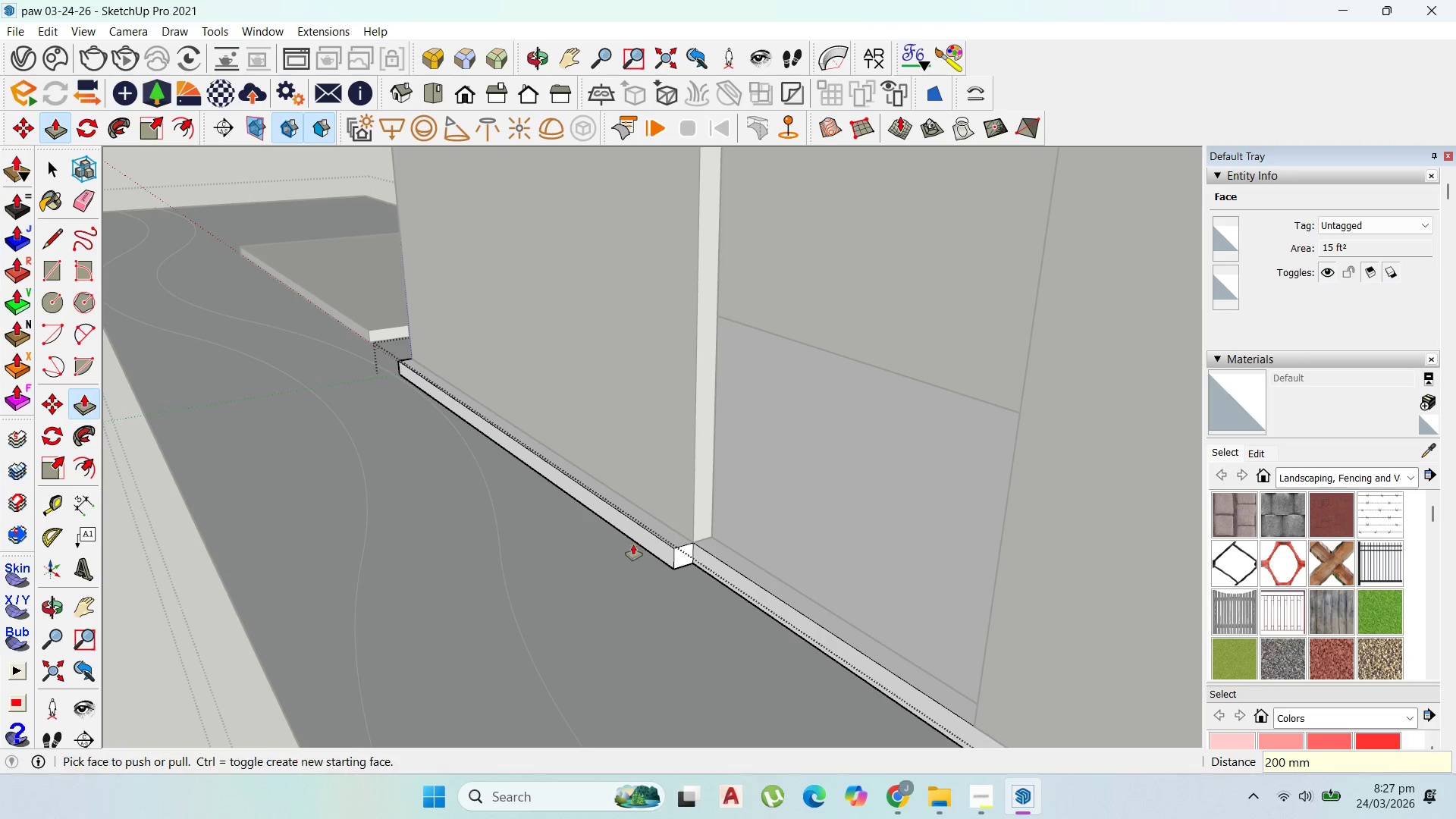 
left_click_drag(start_coordinate=[656, 533], to_coordinate=[633, 542])
 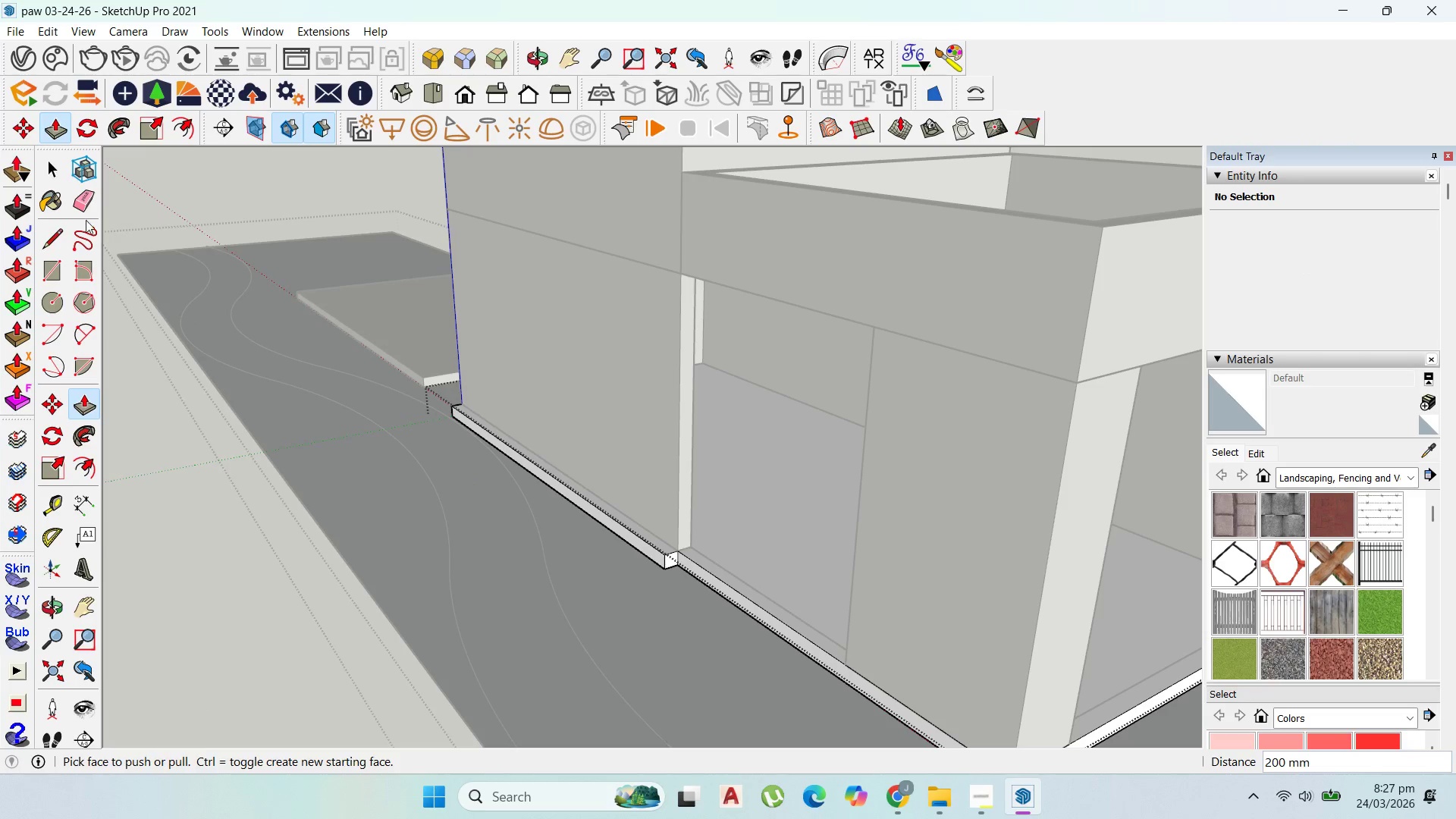 
key(Enter)
 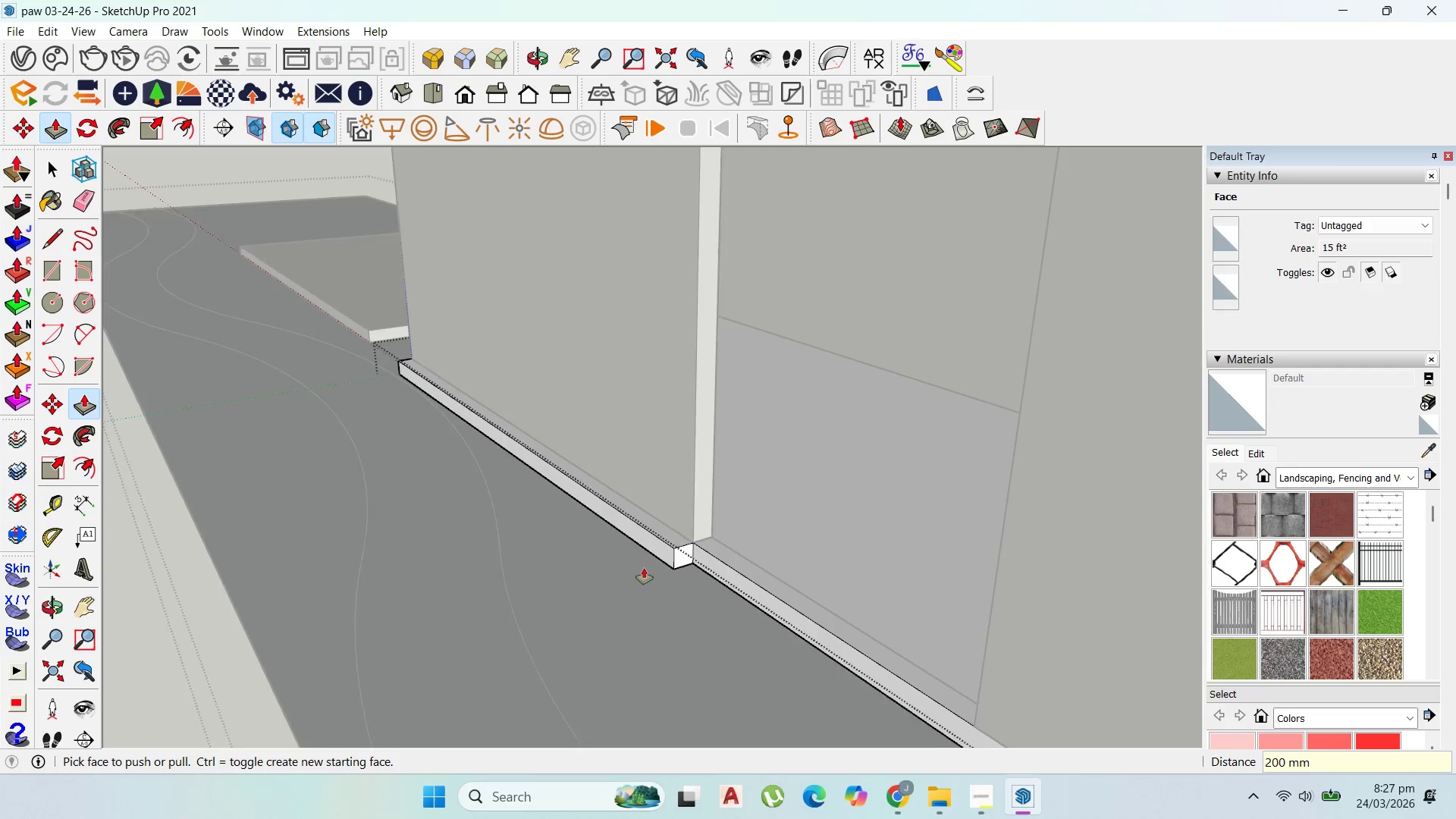 
scroll: coordinate [645, 570], scroll_direction: down, amount: 4.0
 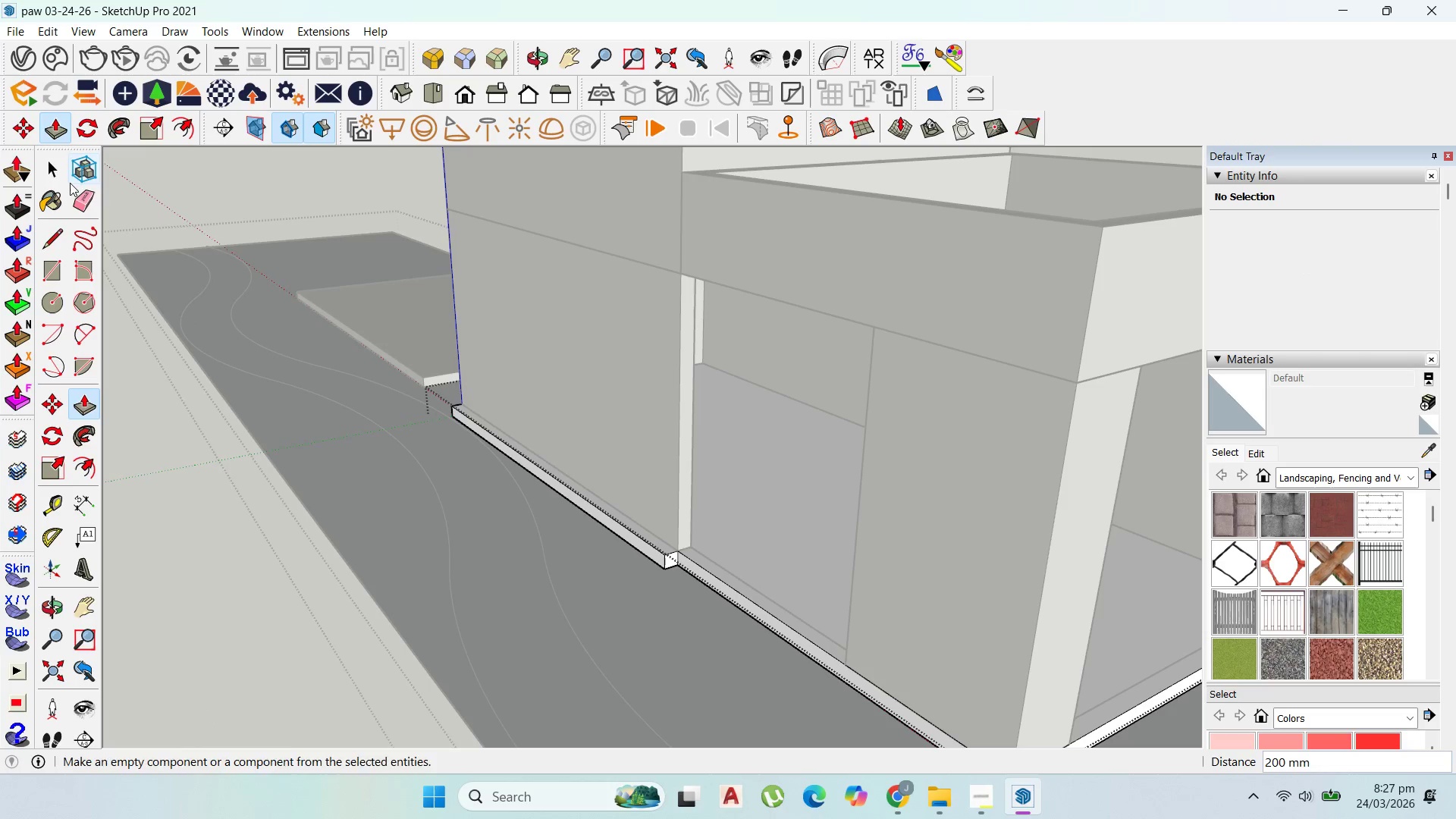 
left_click([50, 172])
 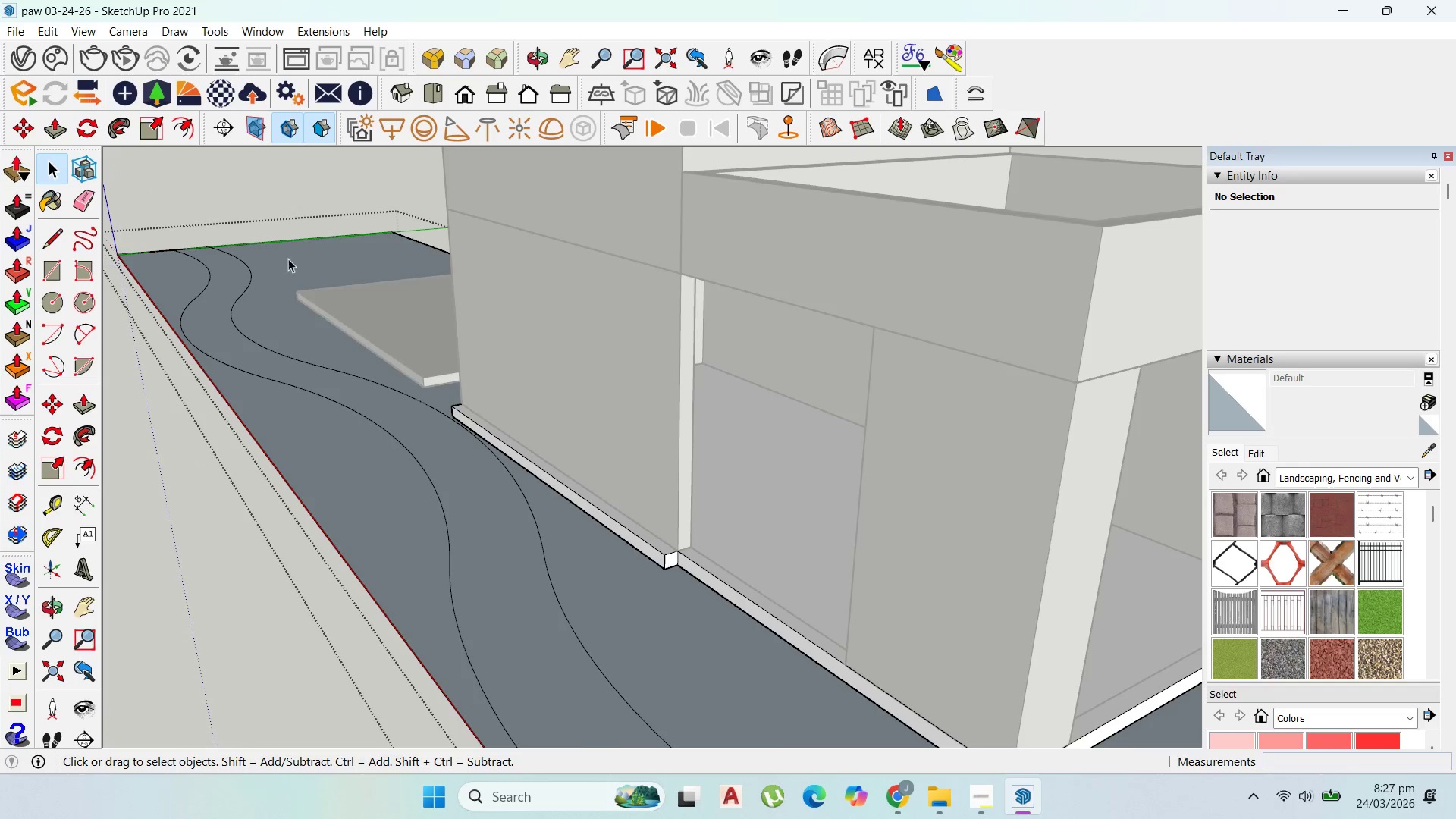 
key(Escape)
 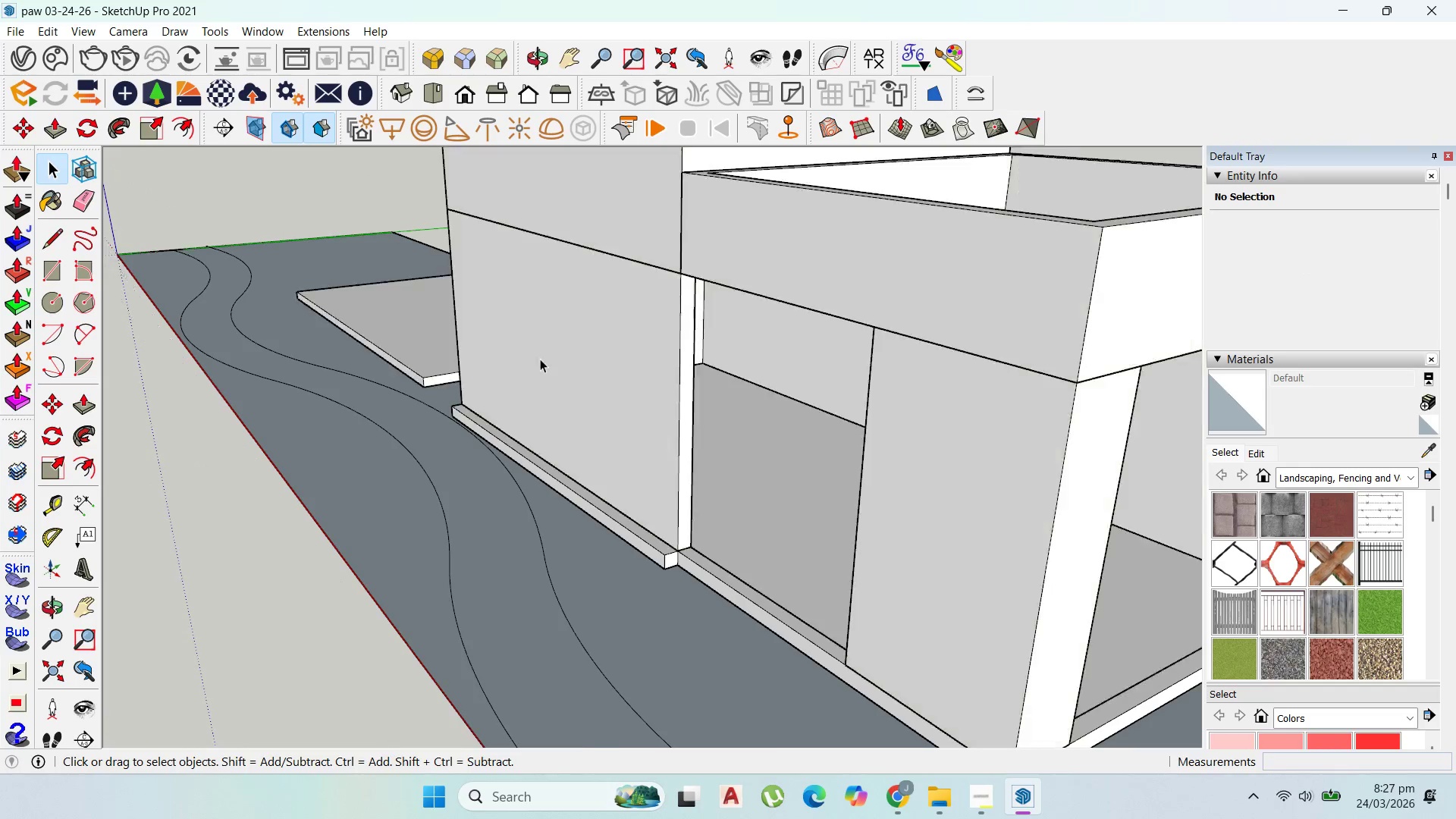 
key(Escape)
 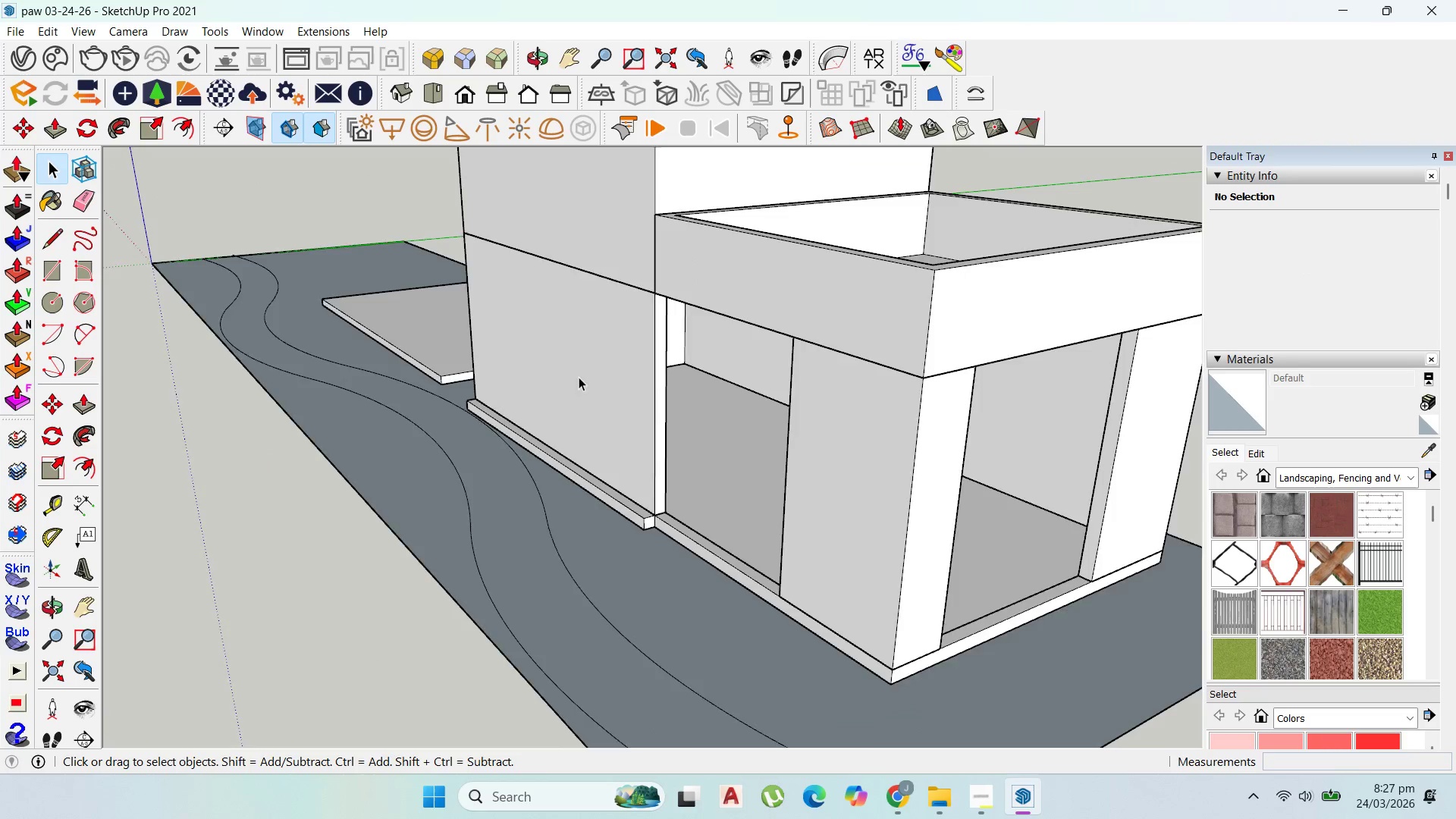 
left_click([642, 405])
 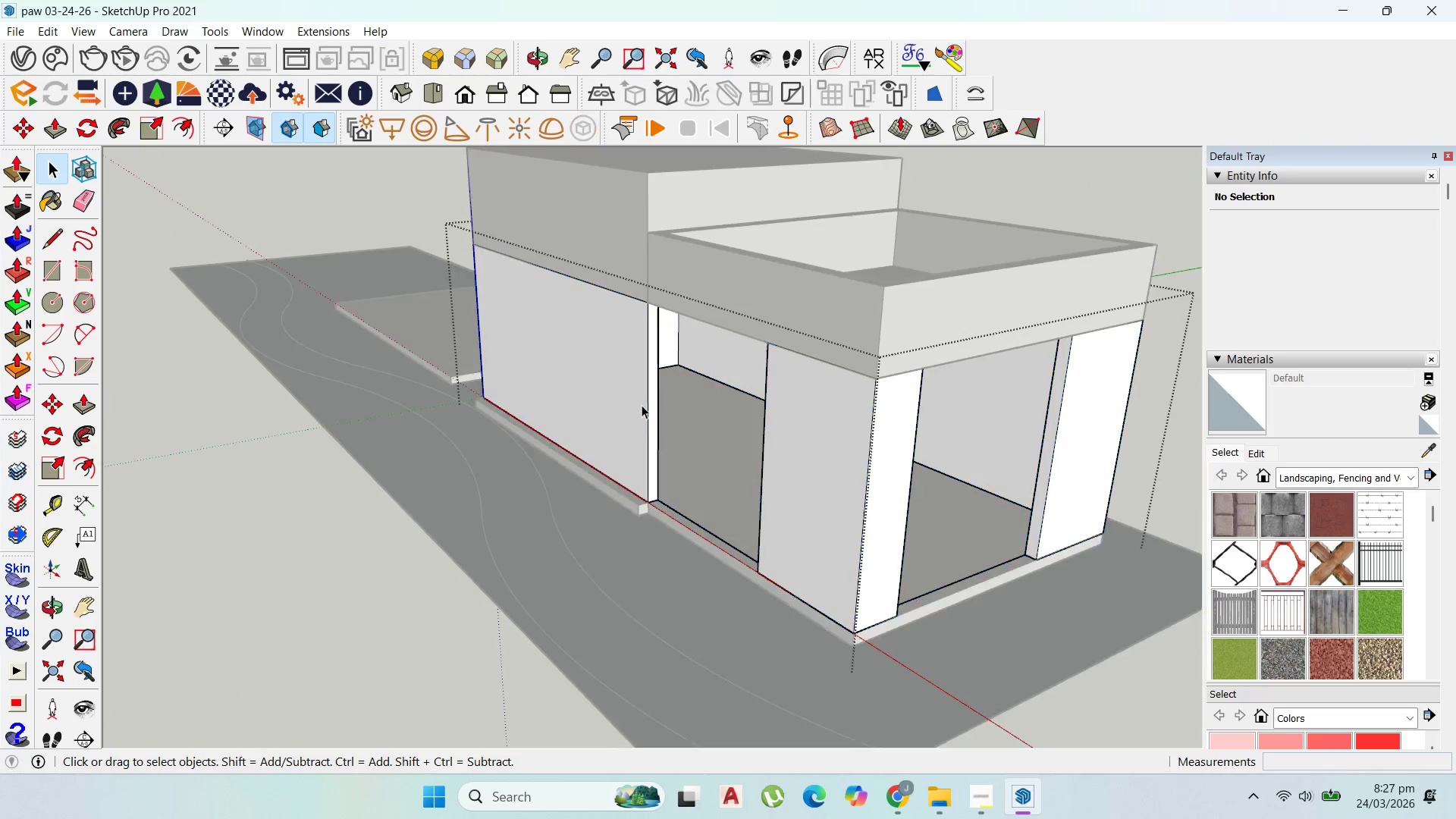 
scroll: coordinate [586, 383], scroll_direction: down, amount: 3.0
 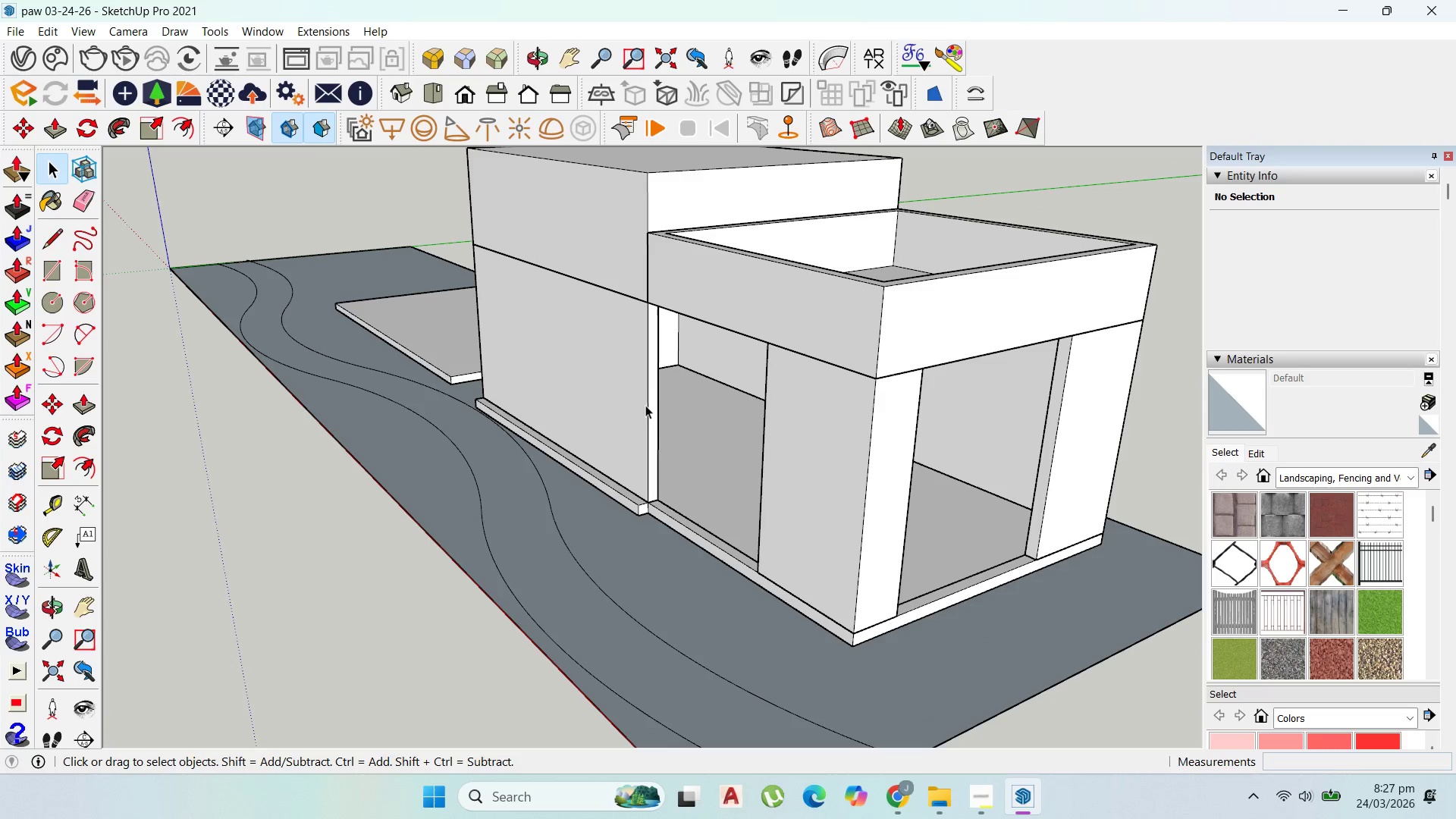 
double_click([642, 405])
 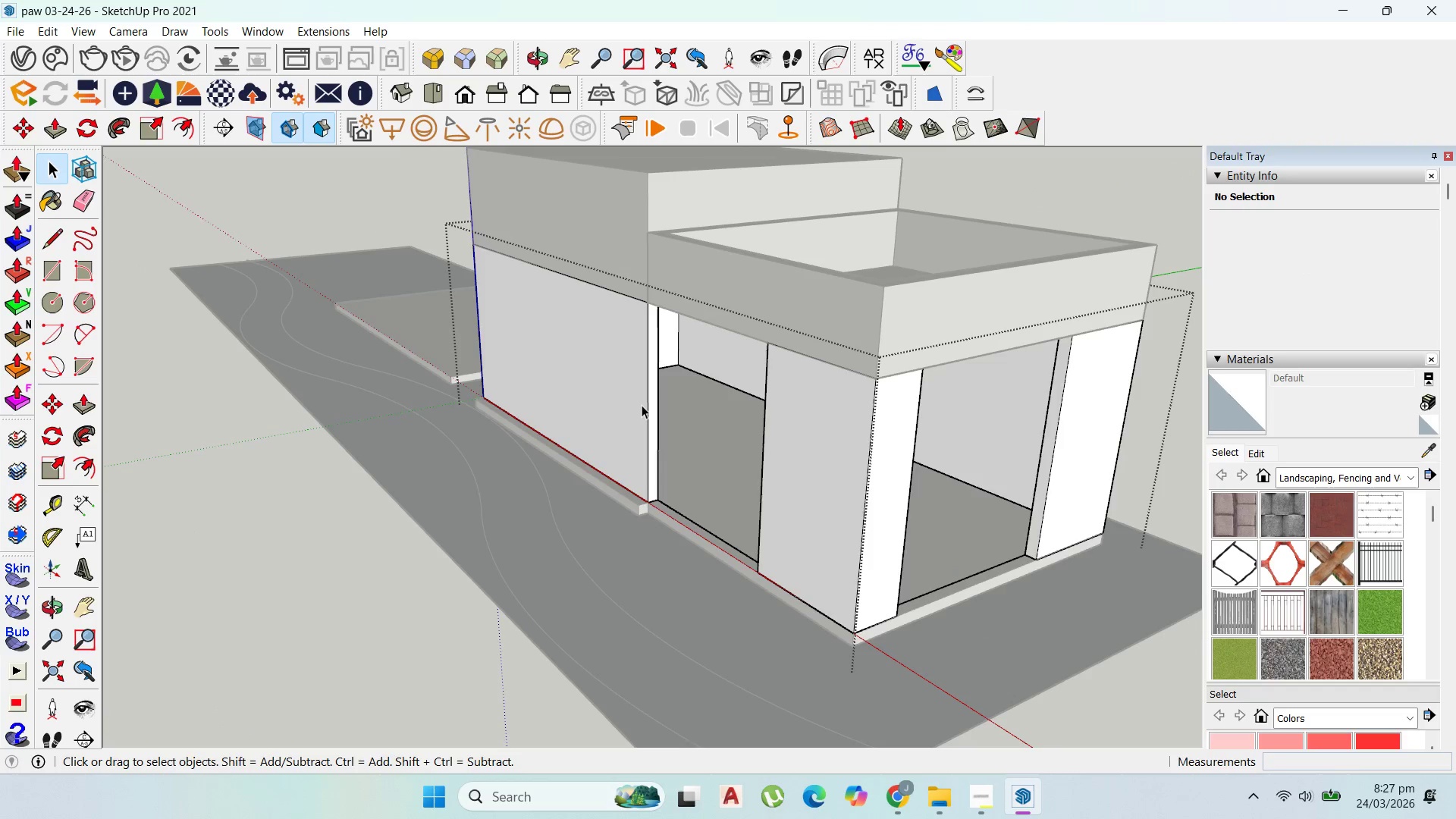 
triple_click([642, 405])
 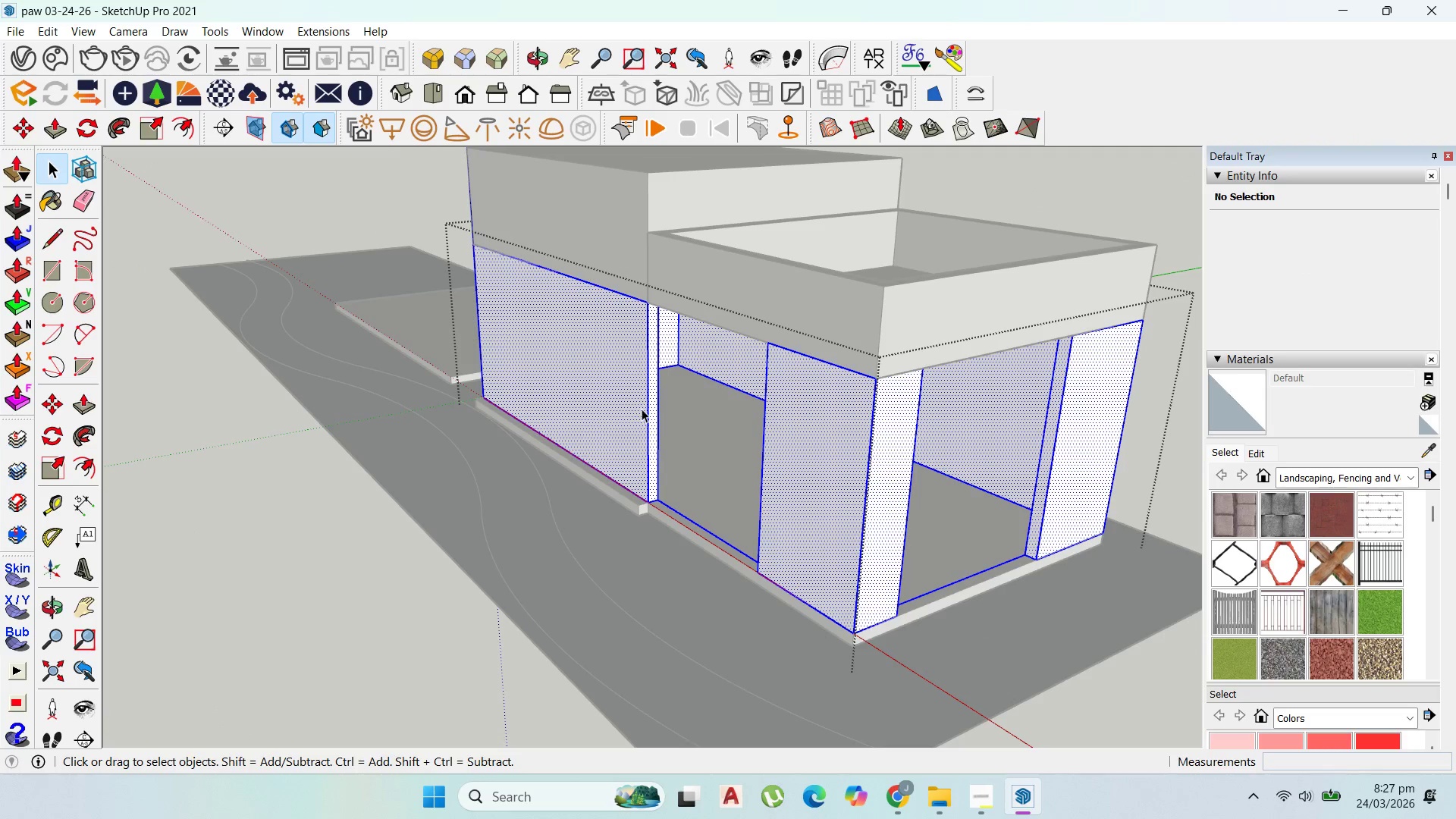 
scroll: coordinate [654, 446], scroll_direction: up, amount: 2.0
 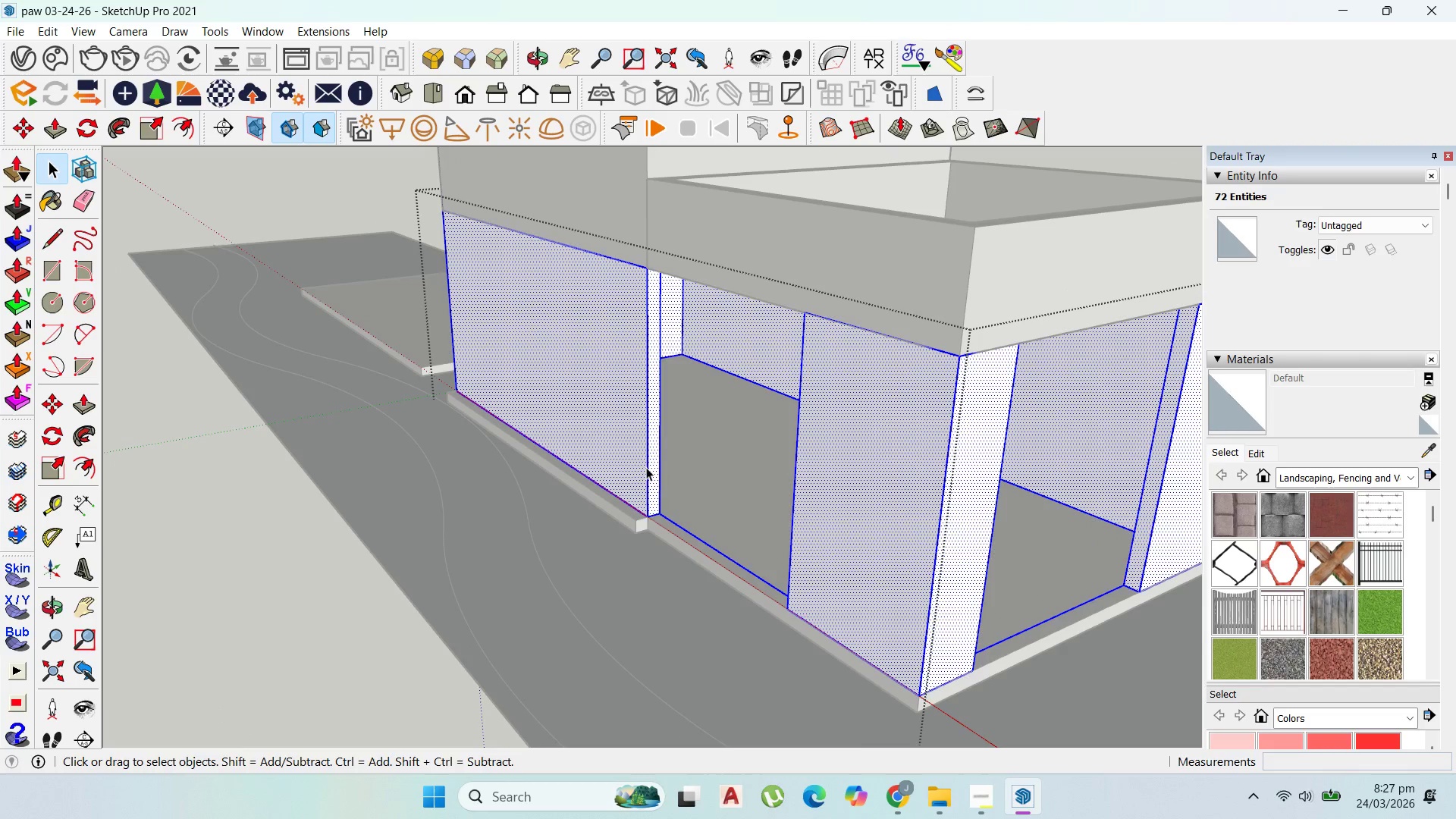 
key(P)
 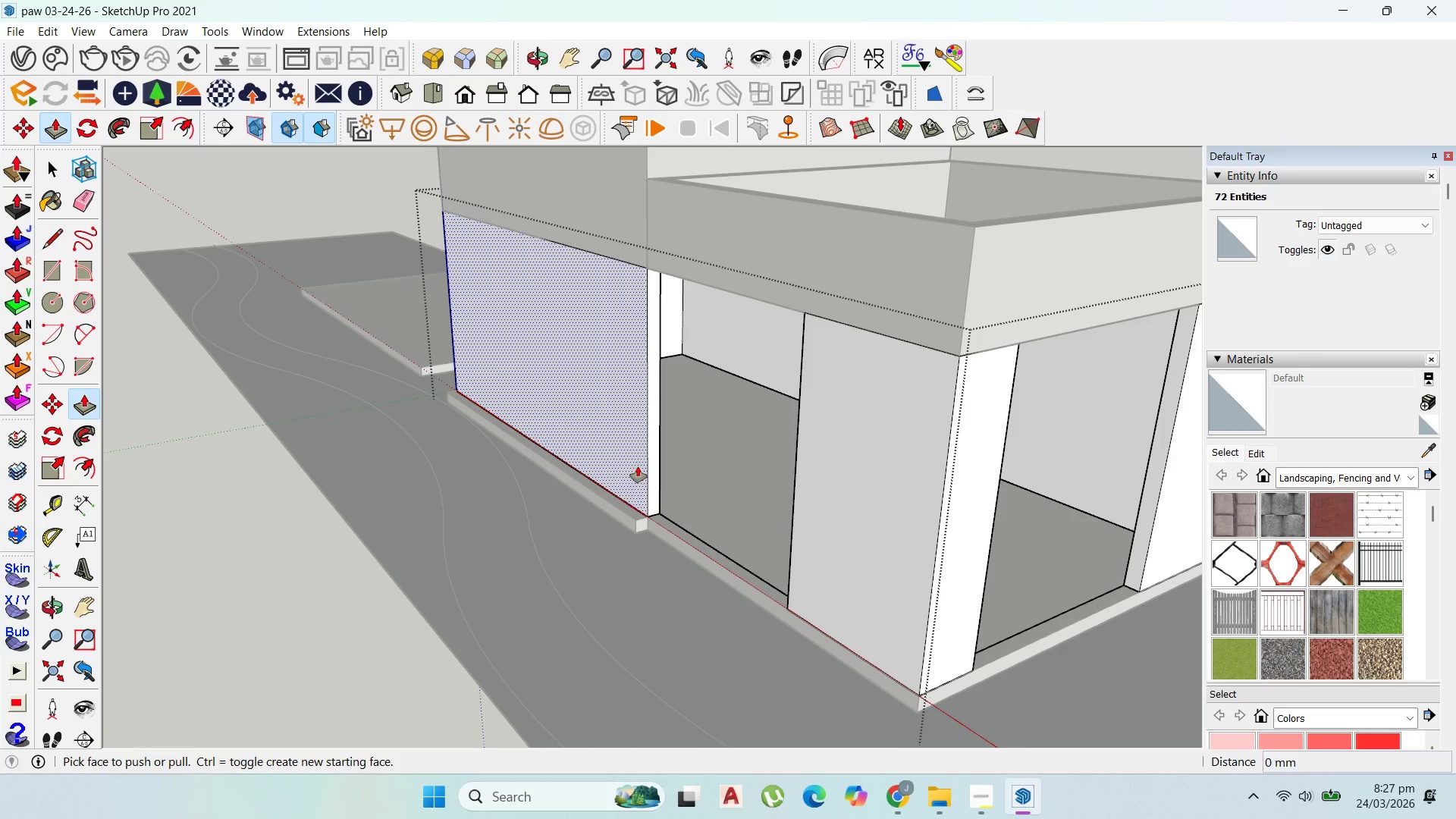 
left_click_drag(start_coordinate=[638, 475], to_coordinate=[635, 531])
 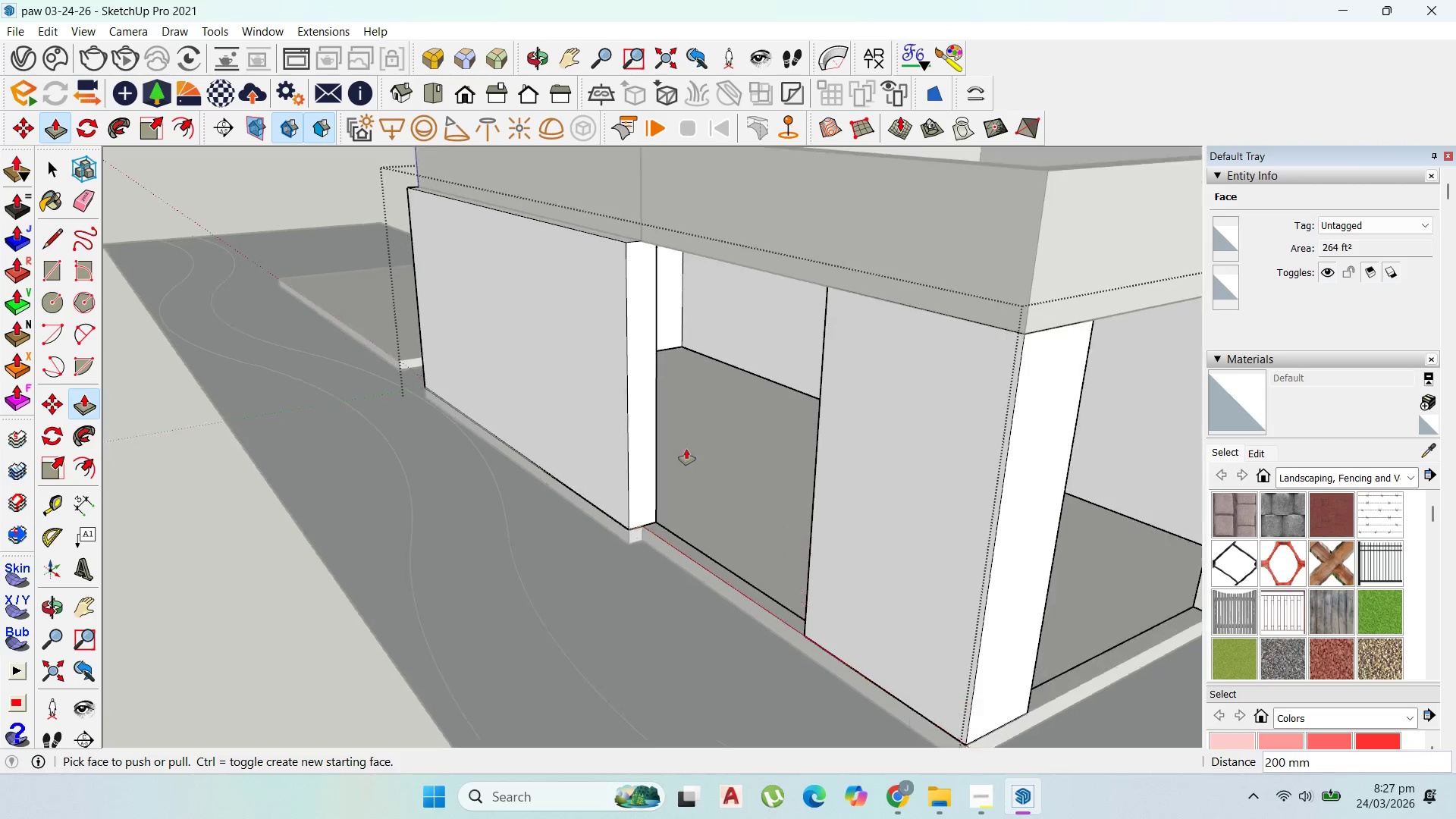 
scroll: coordinate [667, 464], scroll_direction: up, amount: 5.0
 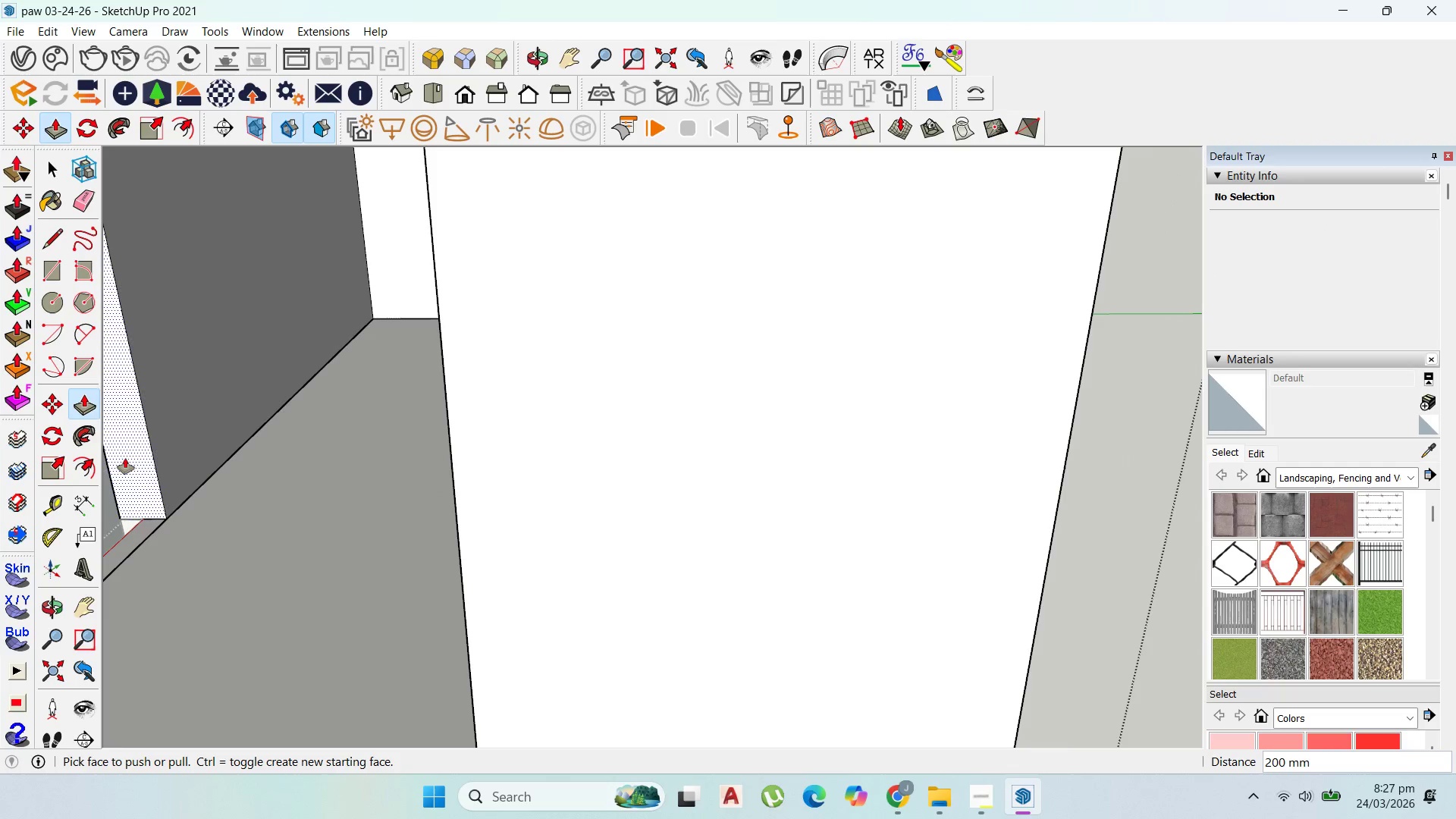 
left_click_drag(start_coordinate=[198, 484], to_coordinate=[148, 513])
 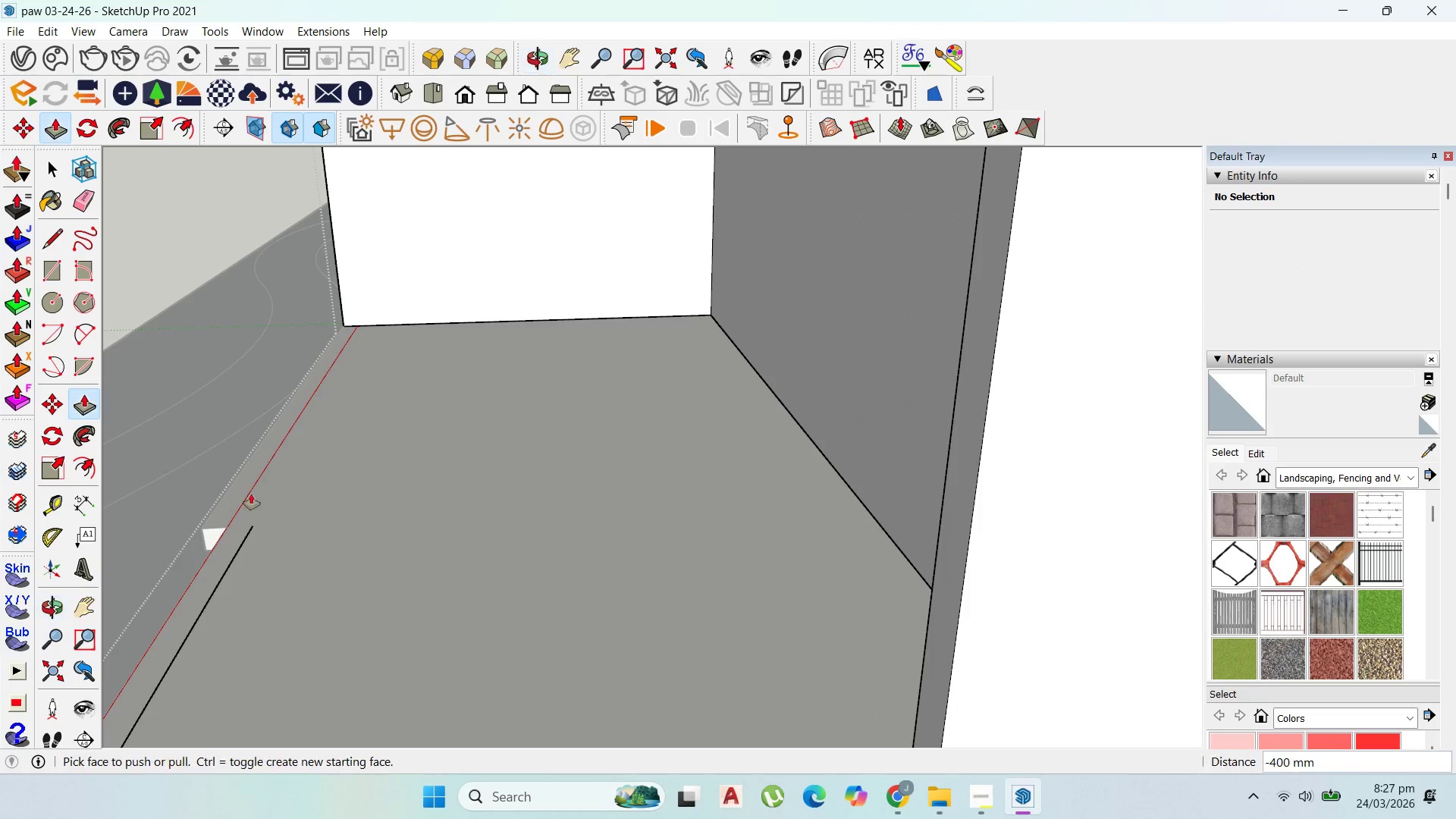 
key(Control+Z)
 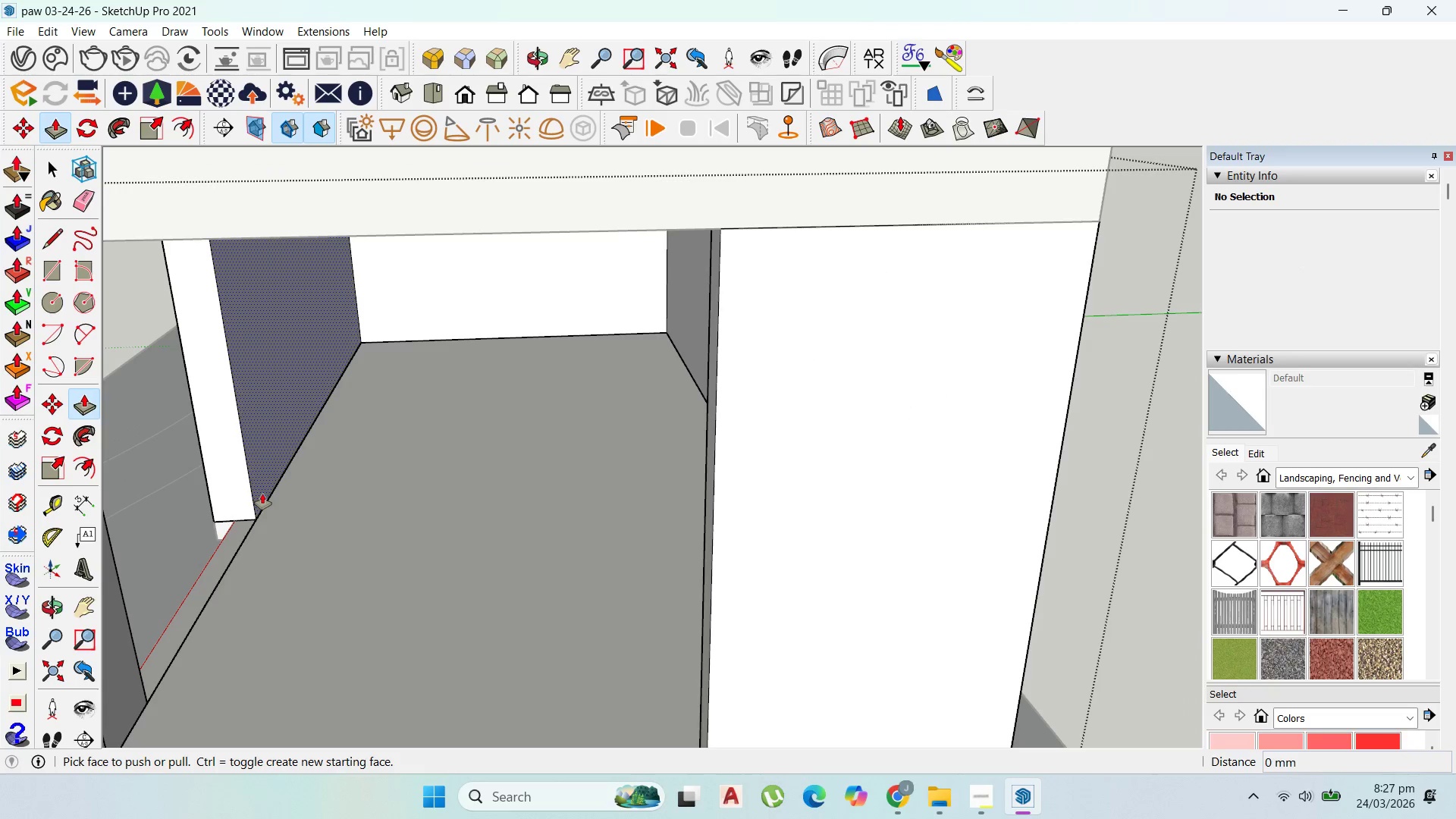 
scroll: coordinate [273, 489], scroll_direction: down, amount: 2.0
 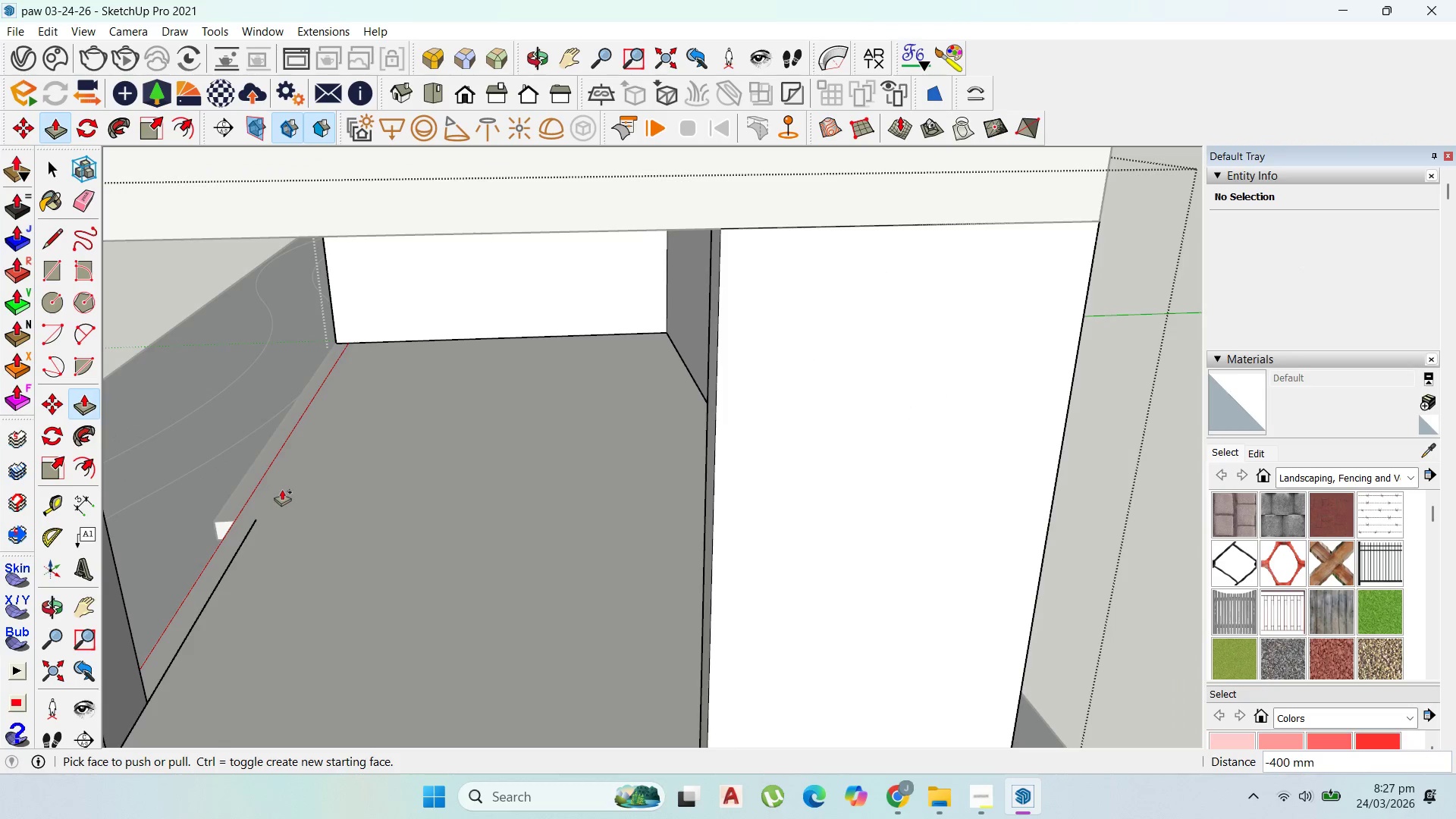 
left_click_drag(start_coordinate=[262, 494], to_coordinate=[237, 528])
 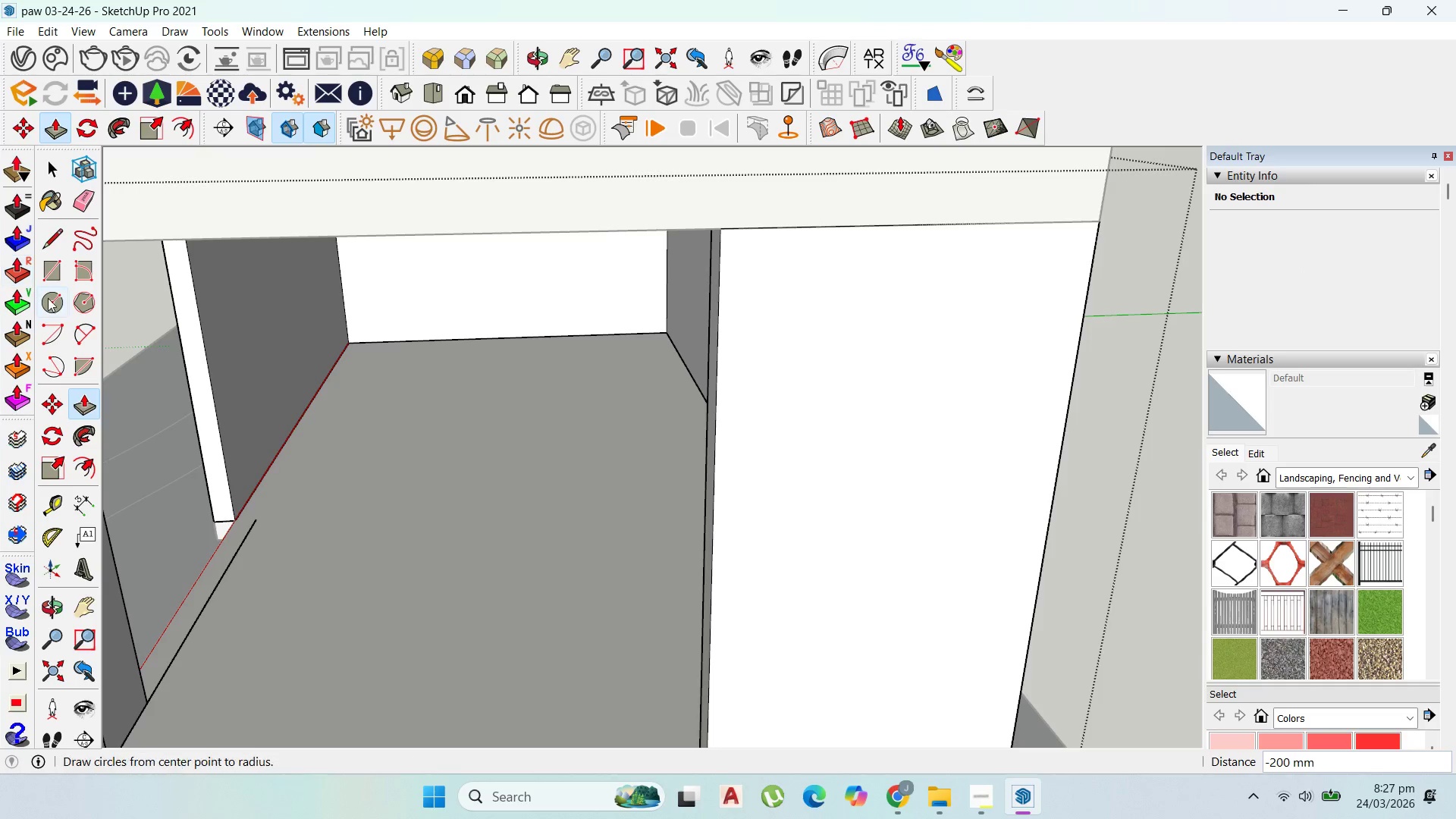 
left_click_drag(start_coordinate=[50, 268], to_coordinate=[58, 271])
 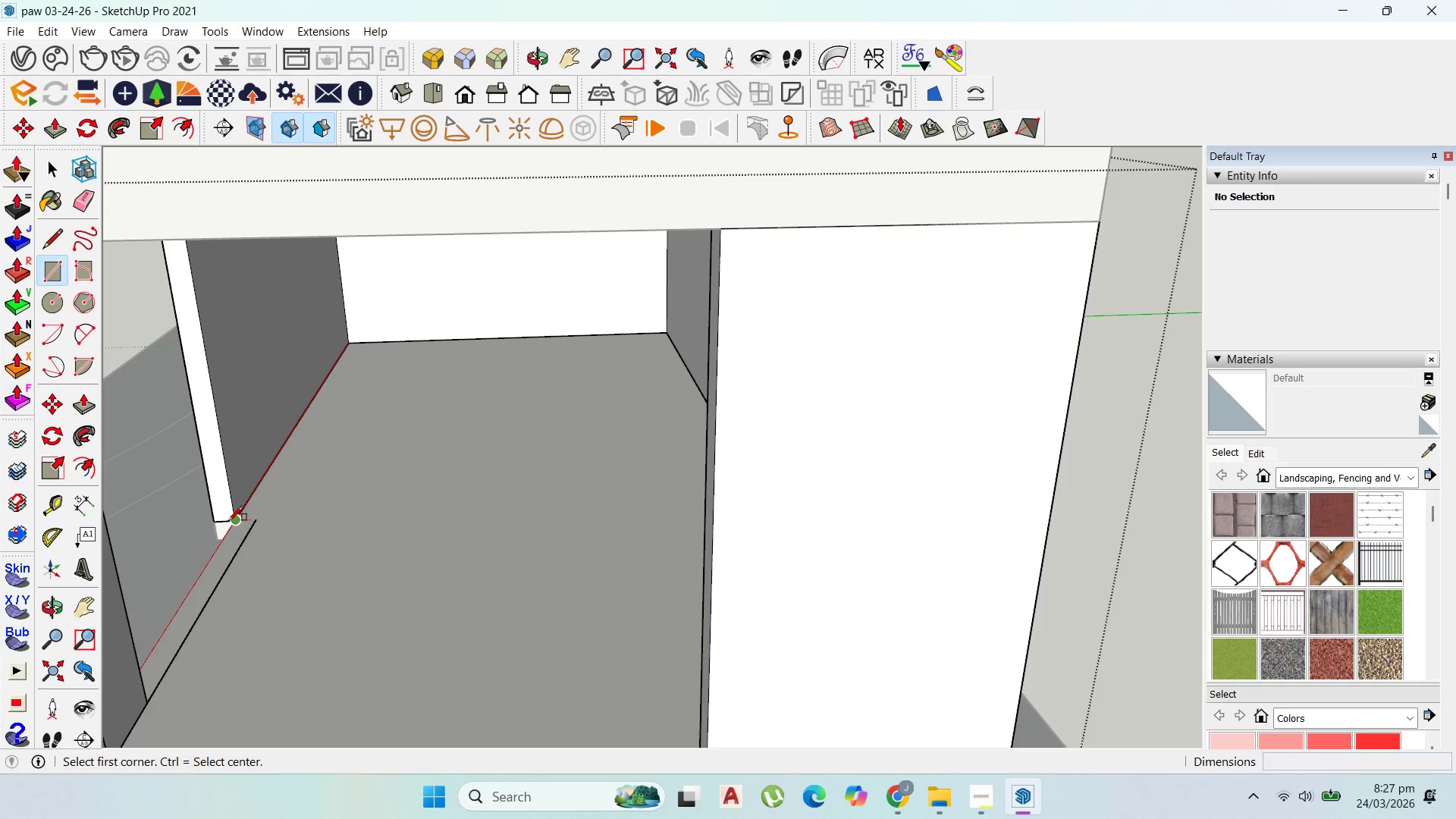 
left_click([228, 521])
 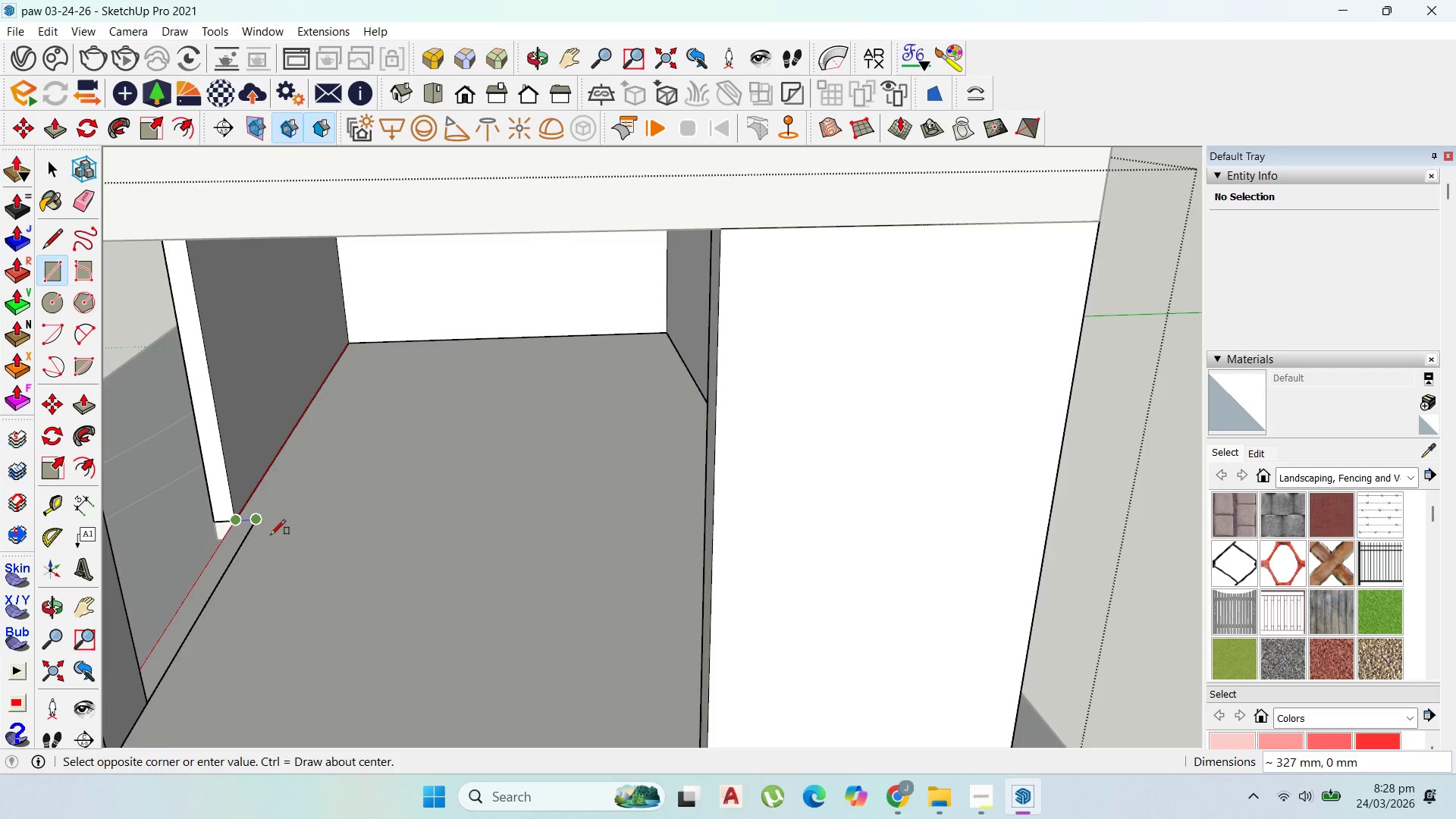 
scroll: coordinate [273, 535], scroll_direction: down, amount: 4.0
 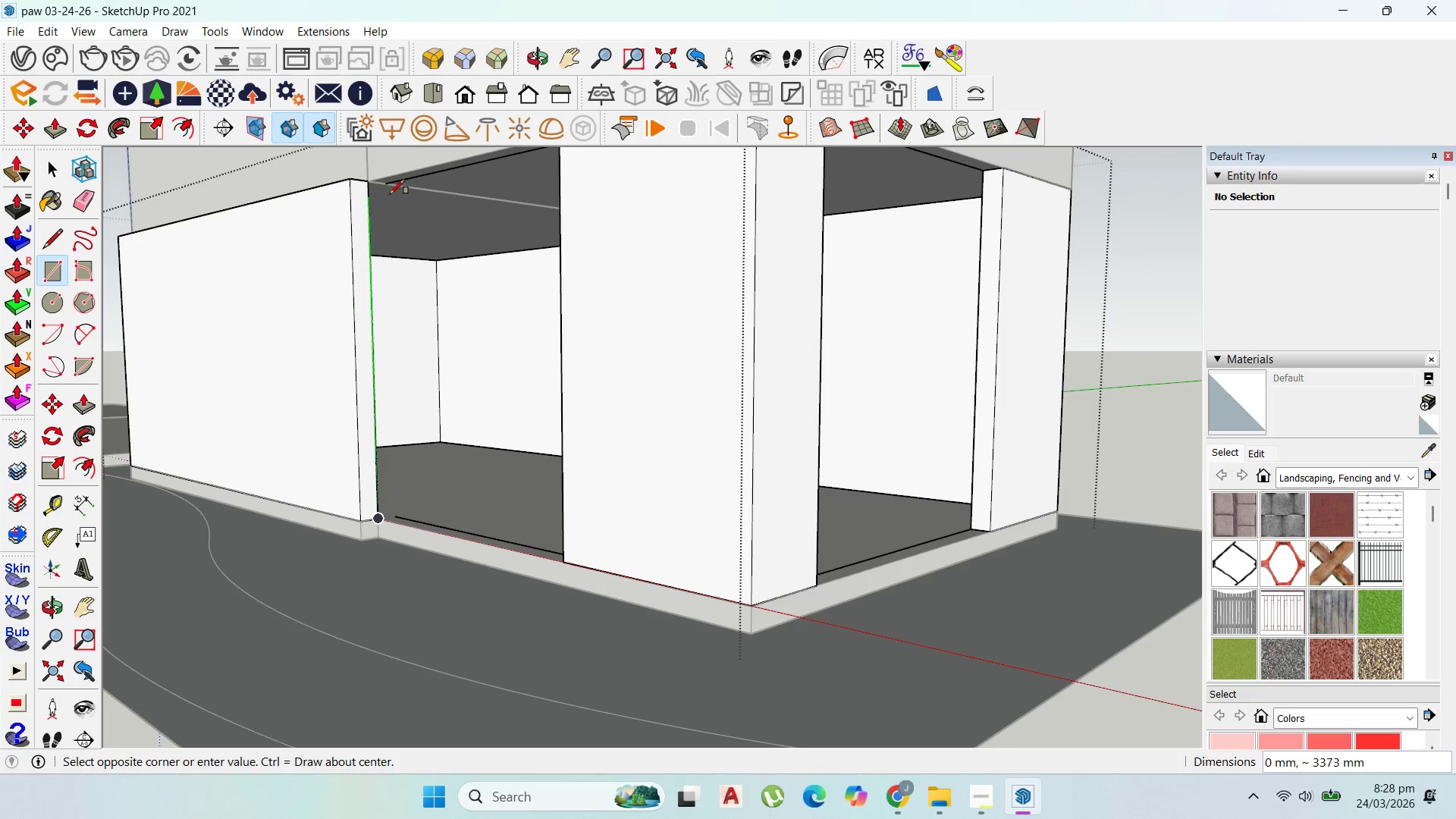 
left_click([391, 186])
 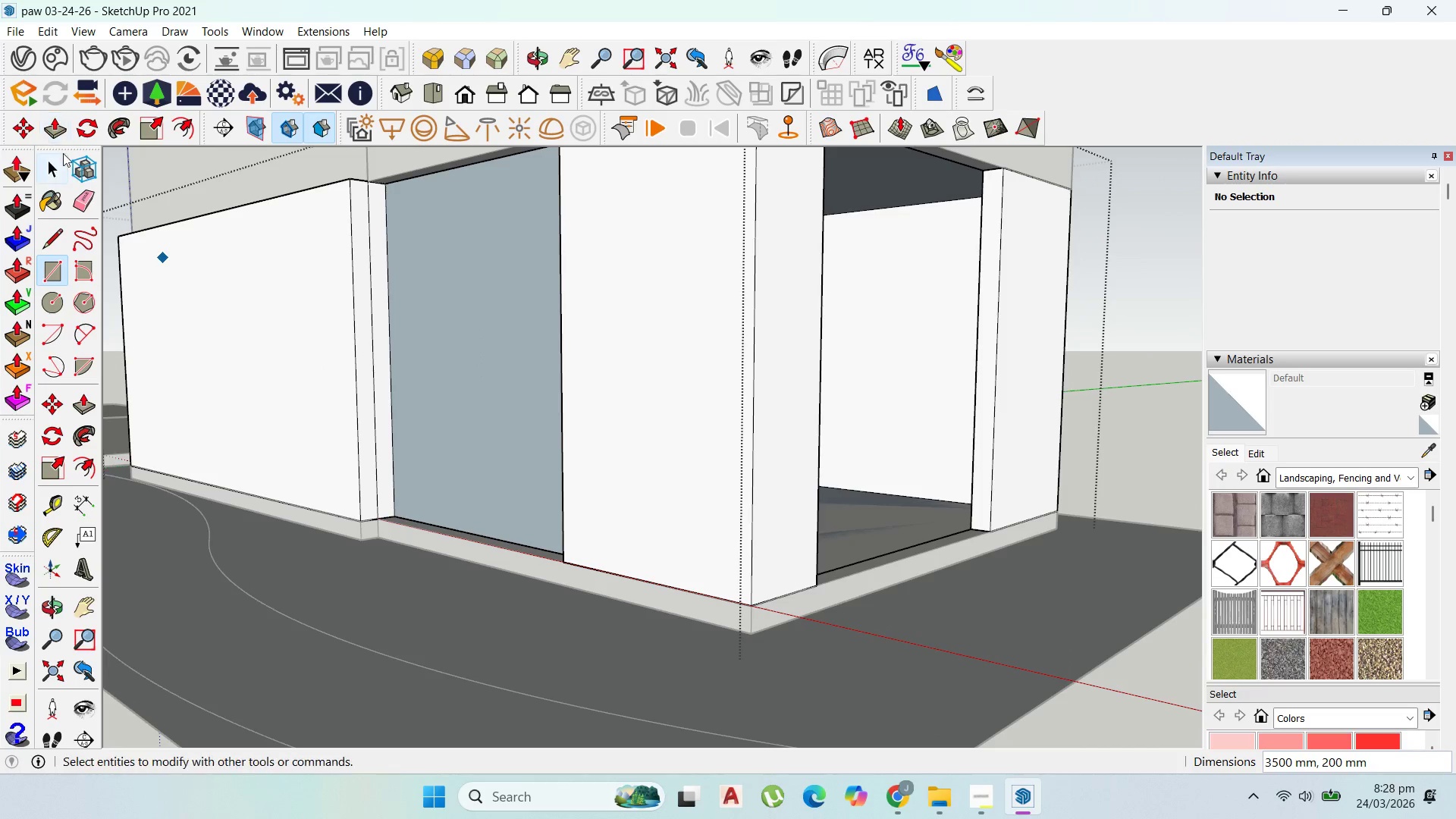 
left_click_drag(start_coordinate=[55, 171], to_coordinate=[87, 190])
 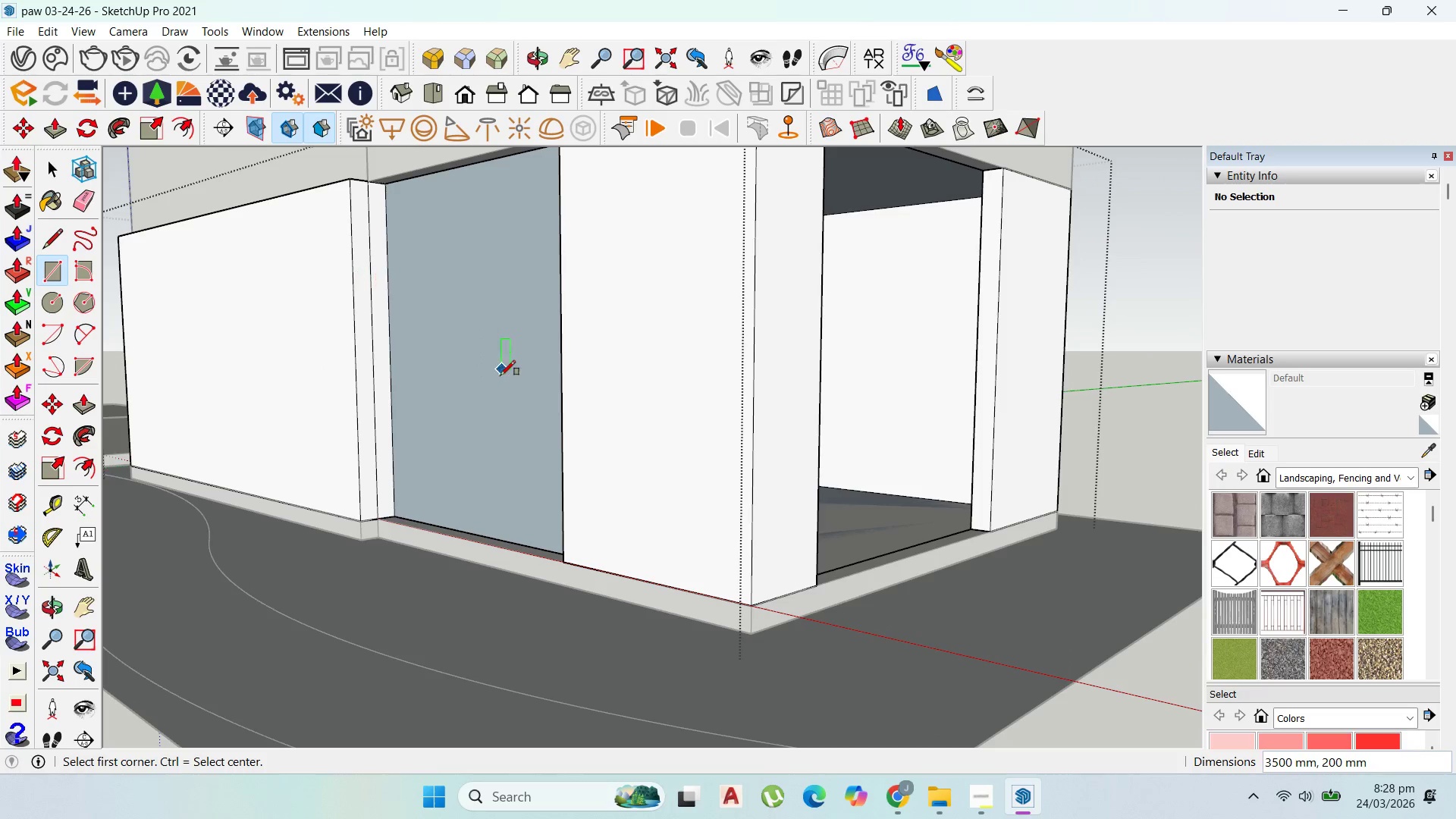 
double_click([500, 375])
 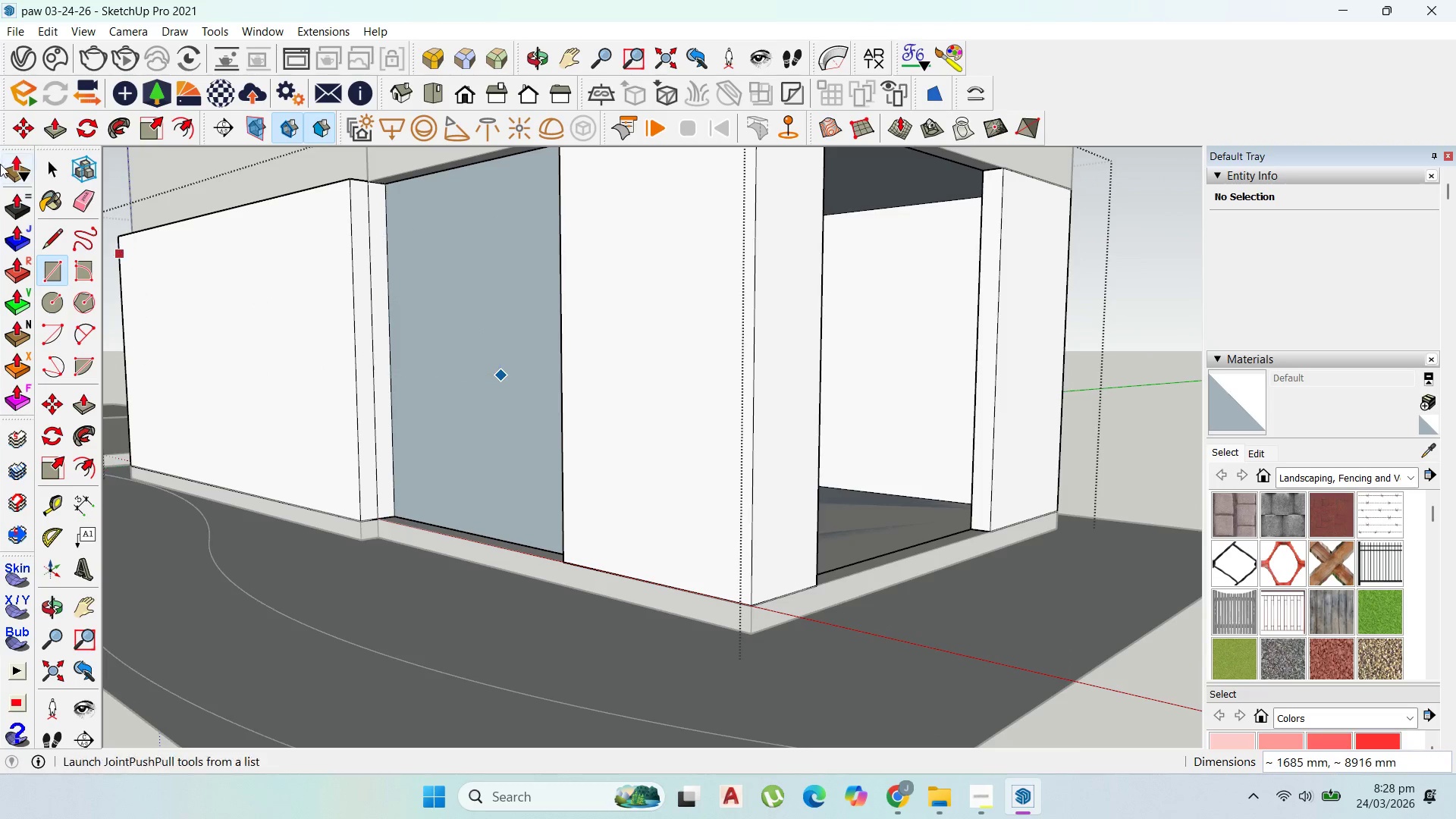 
key(Escape)
 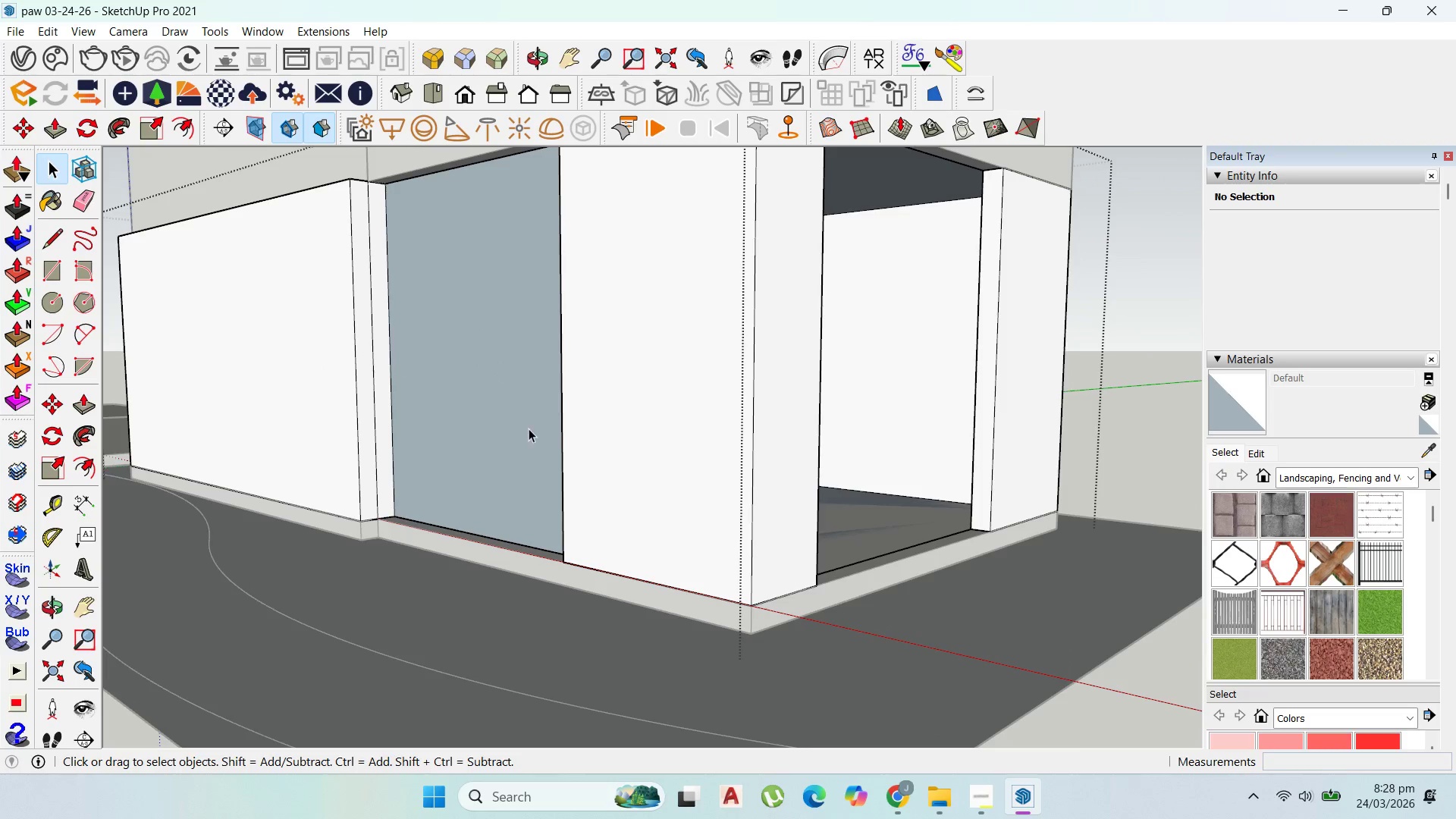 
double_click([529, 428])
 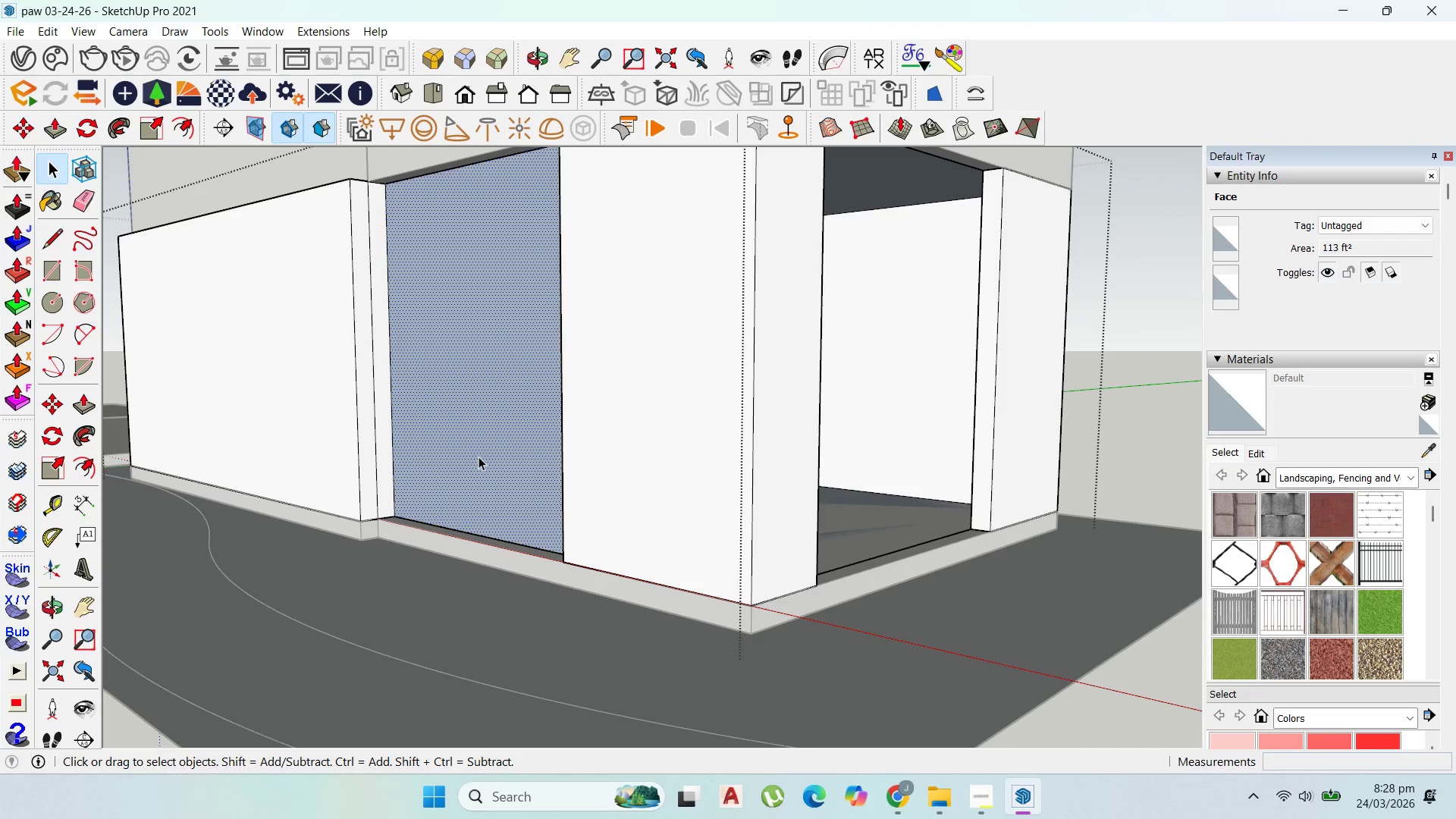 
key(Delete)
 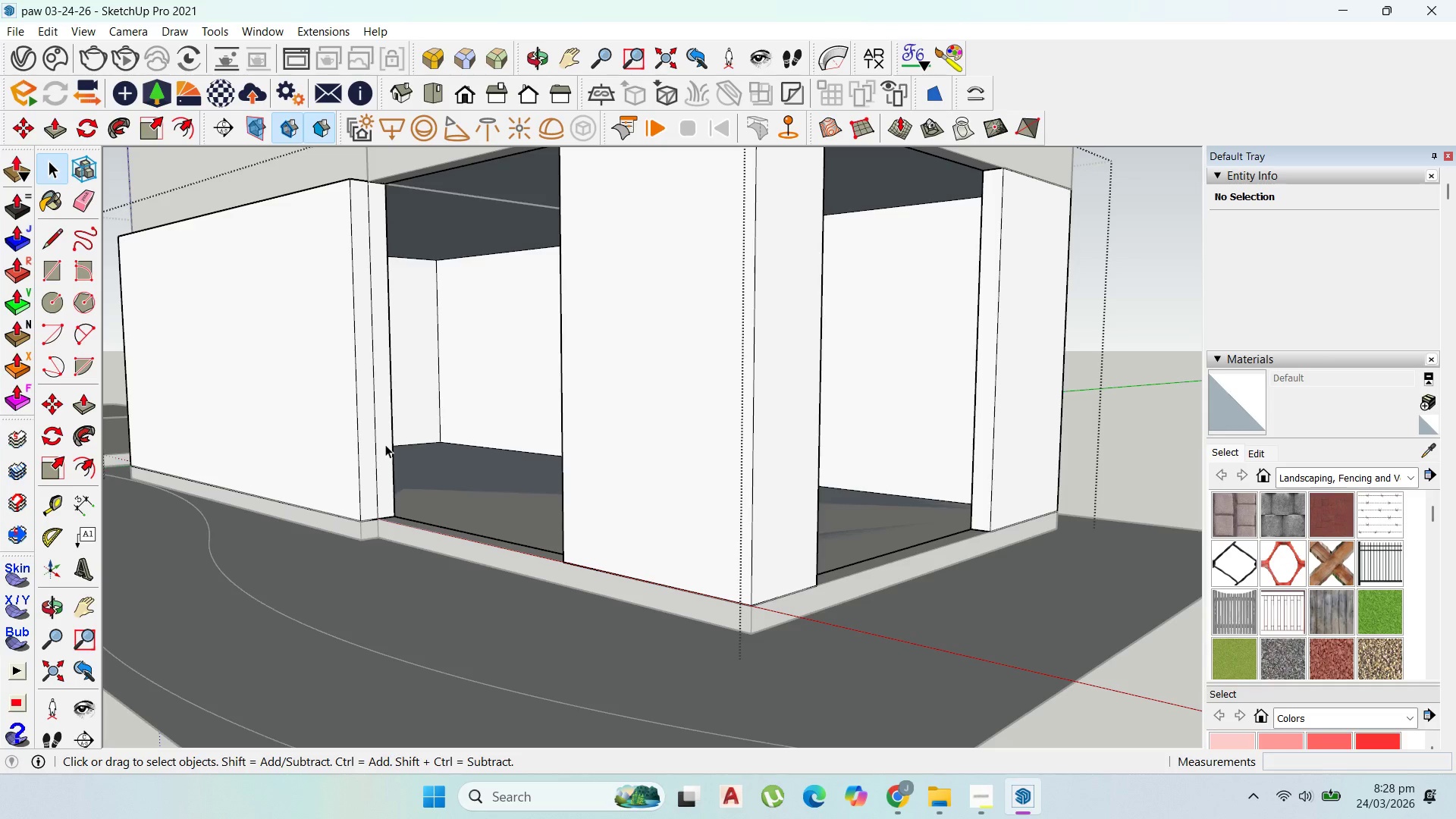 
double_click([385, 444])
 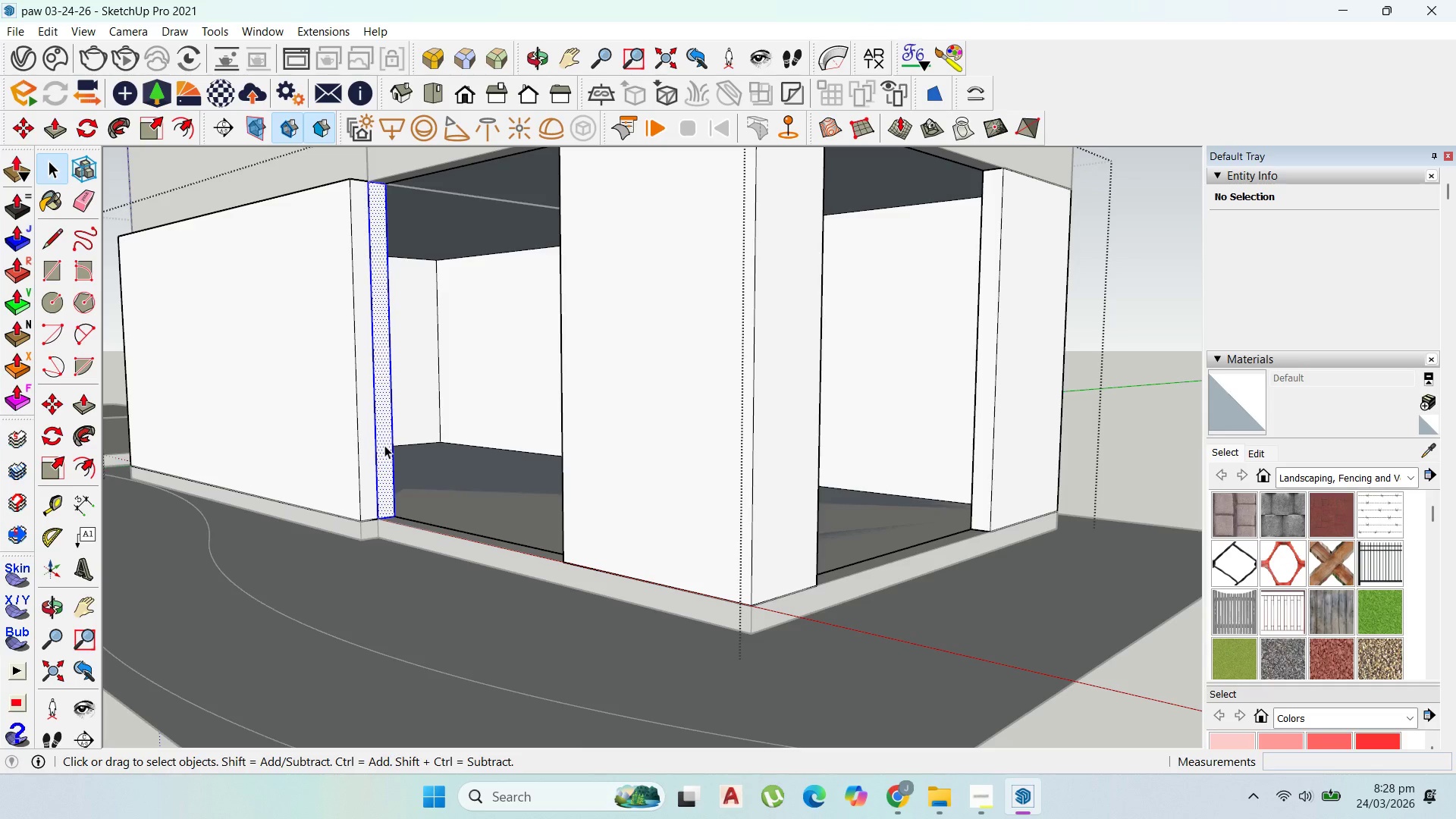 
right_click([384, 445])
 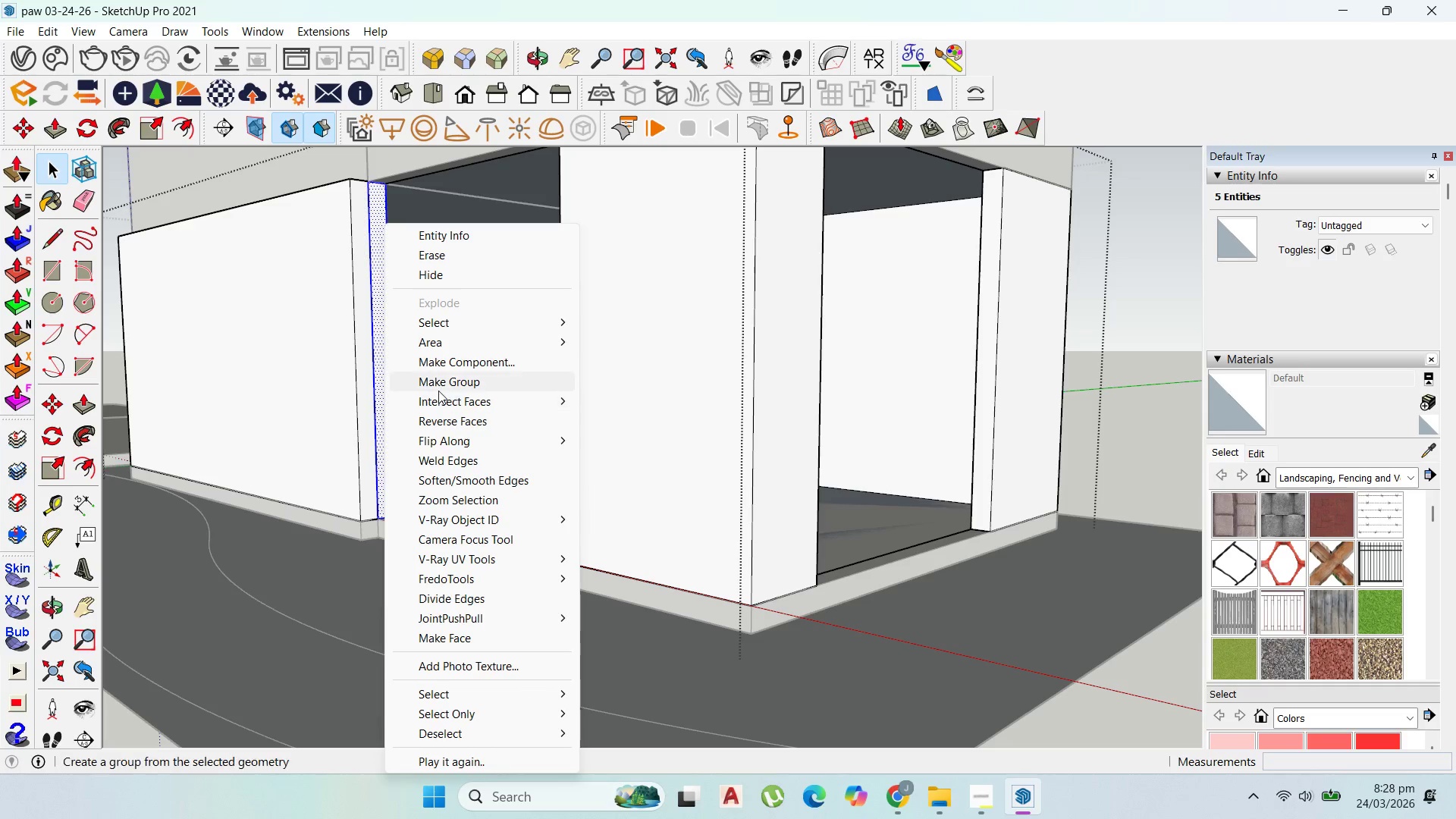 
left_click([438, 391])
 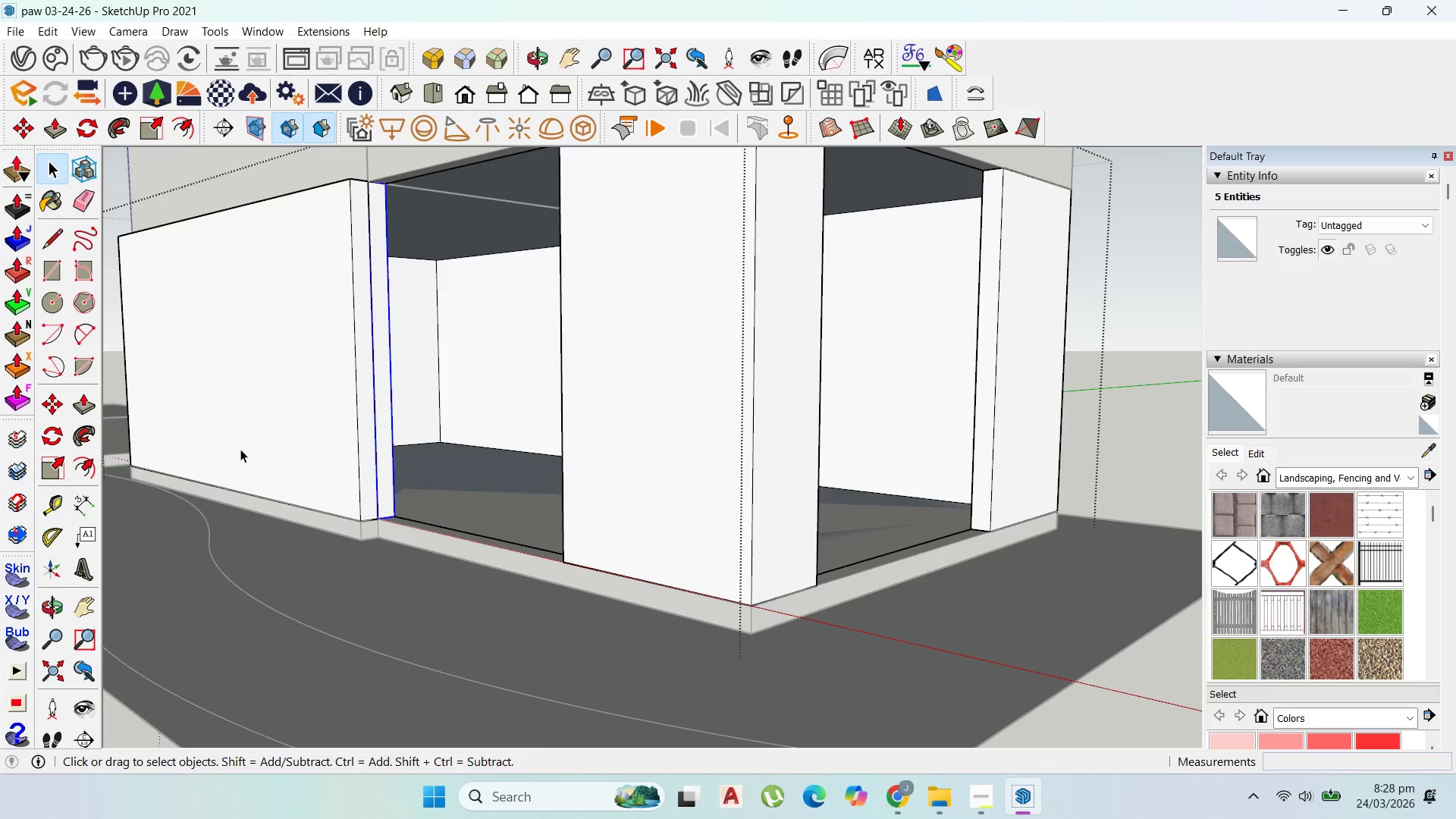 
scroll: coordinate [246, 453], scroll_direction: up, amount: 2.0
 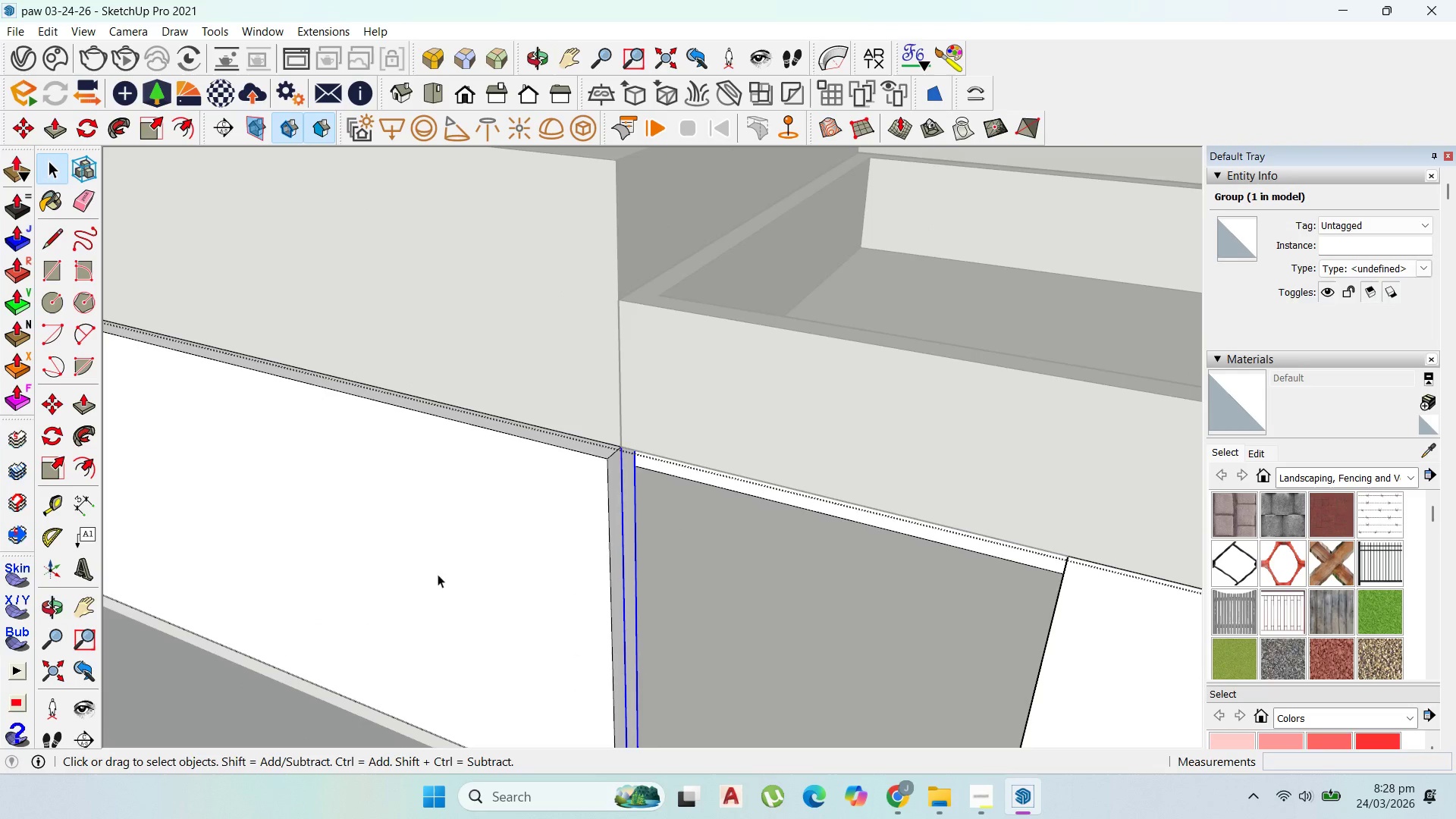 
double_click([588, 575])
 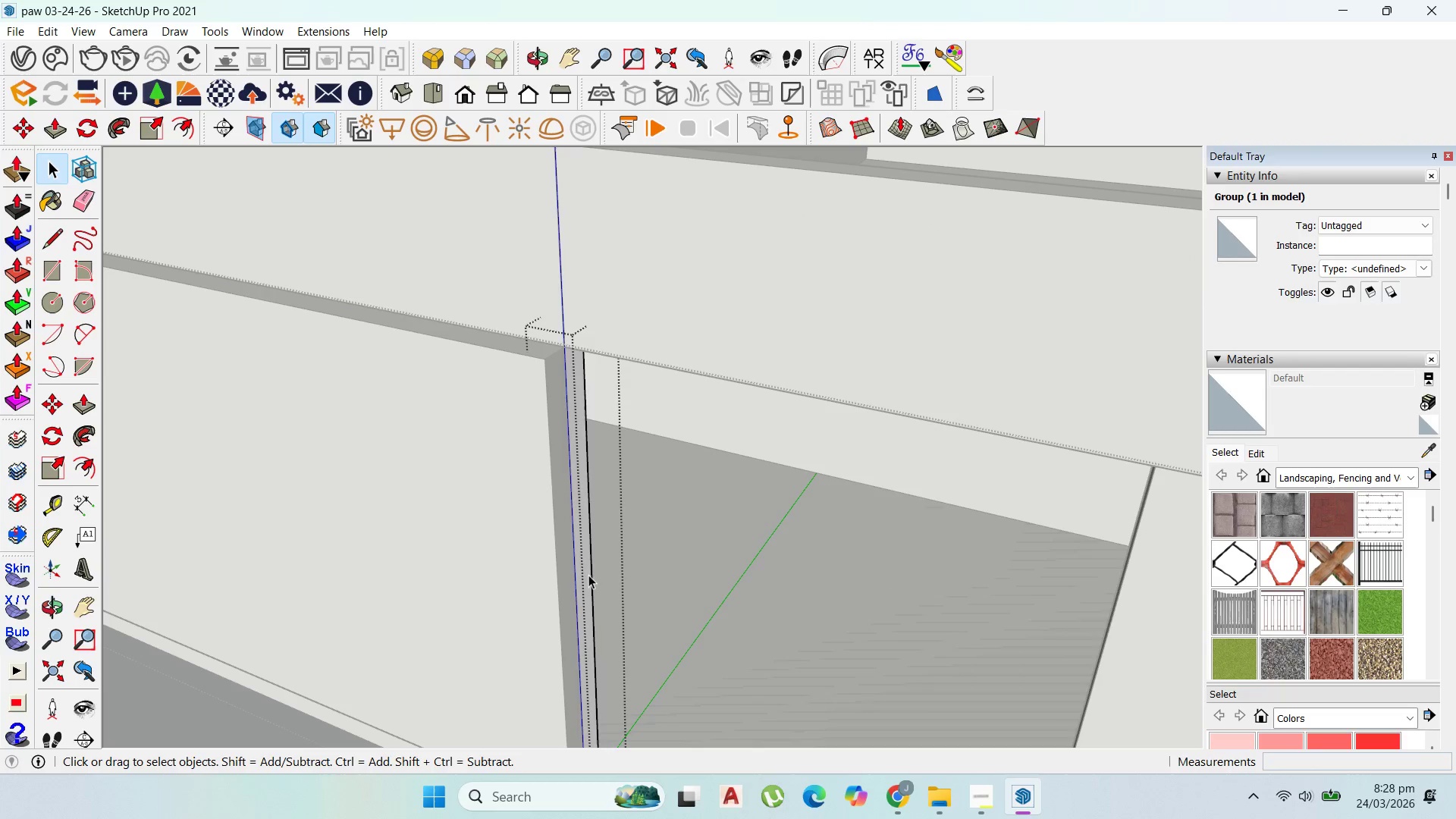 
scroll: coordinate [605, 582], scroll_direction: none, amount: 0.0
 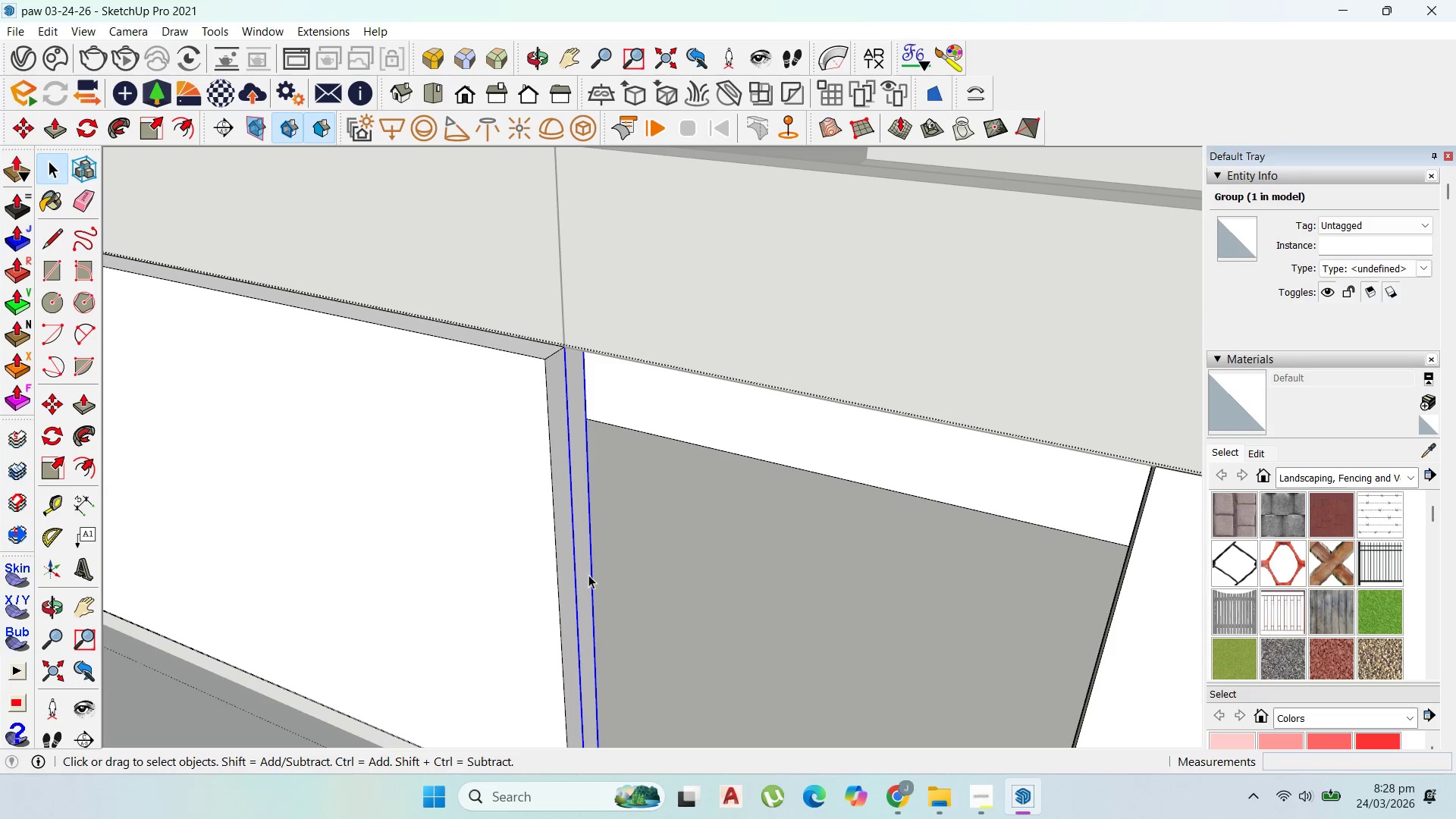 
triple_click([588, 575])
 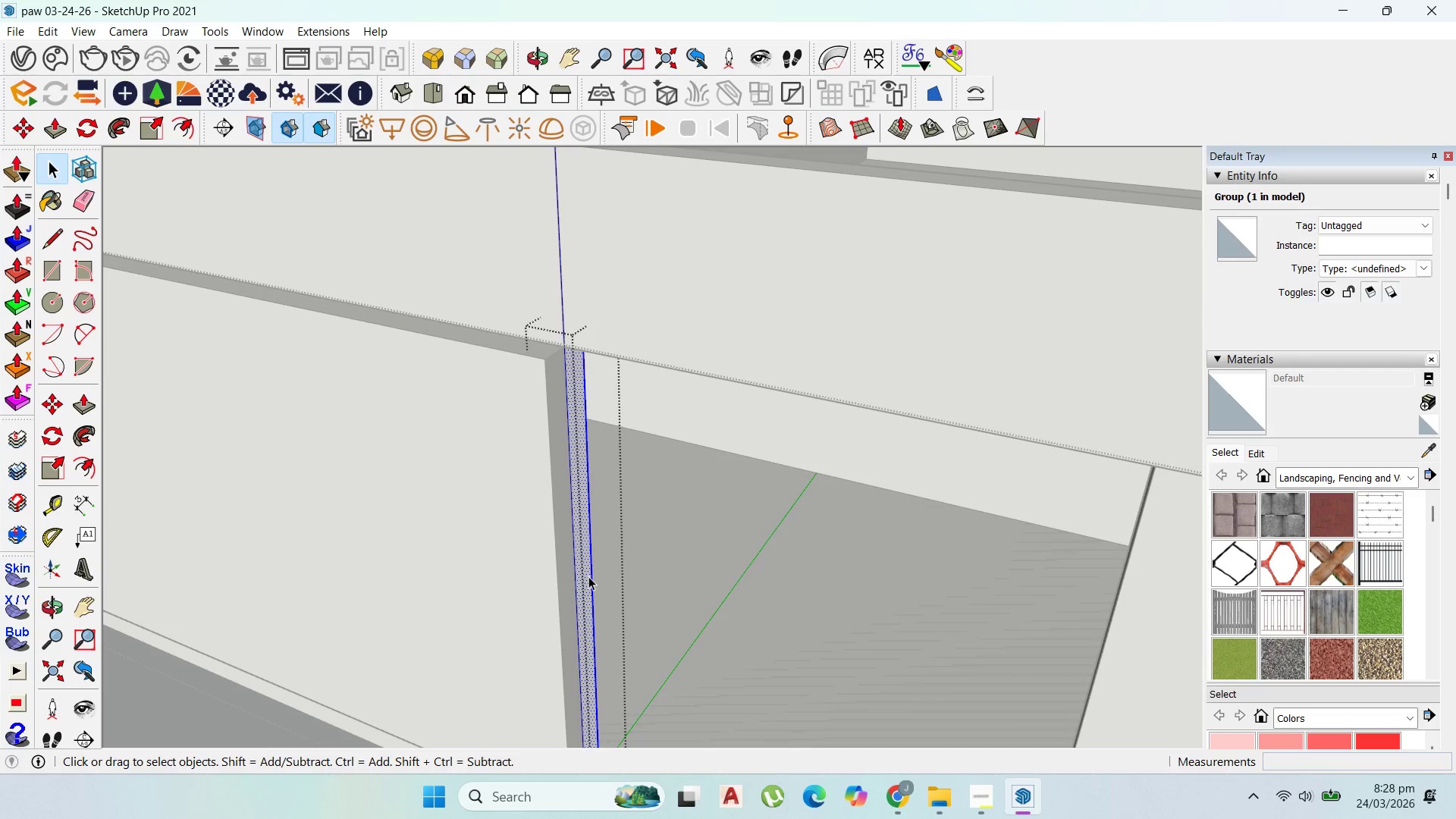 
key(P)
 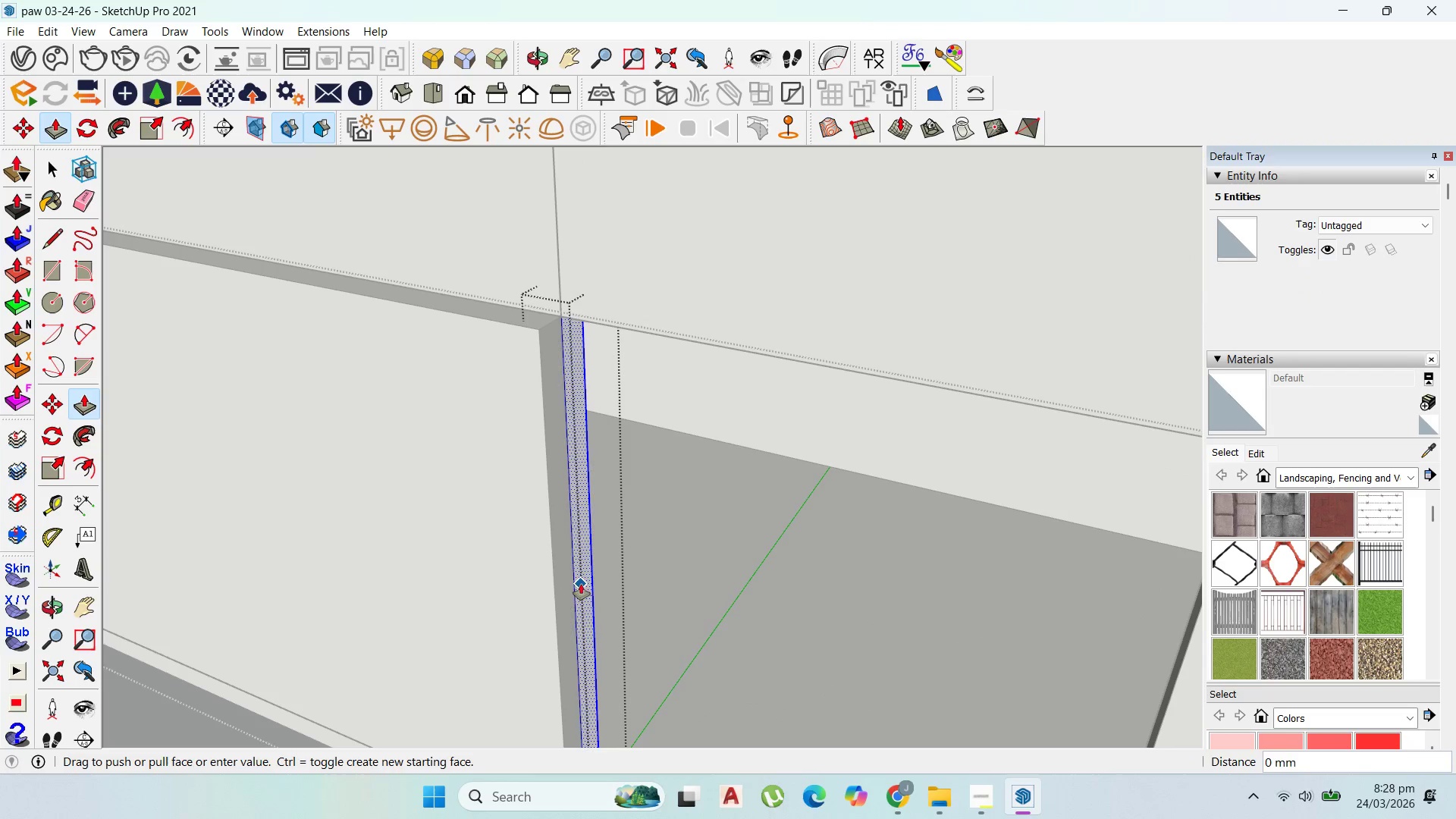 
scroll: coordinate [588, 579], scroll_direction: up, amount: 1.0
 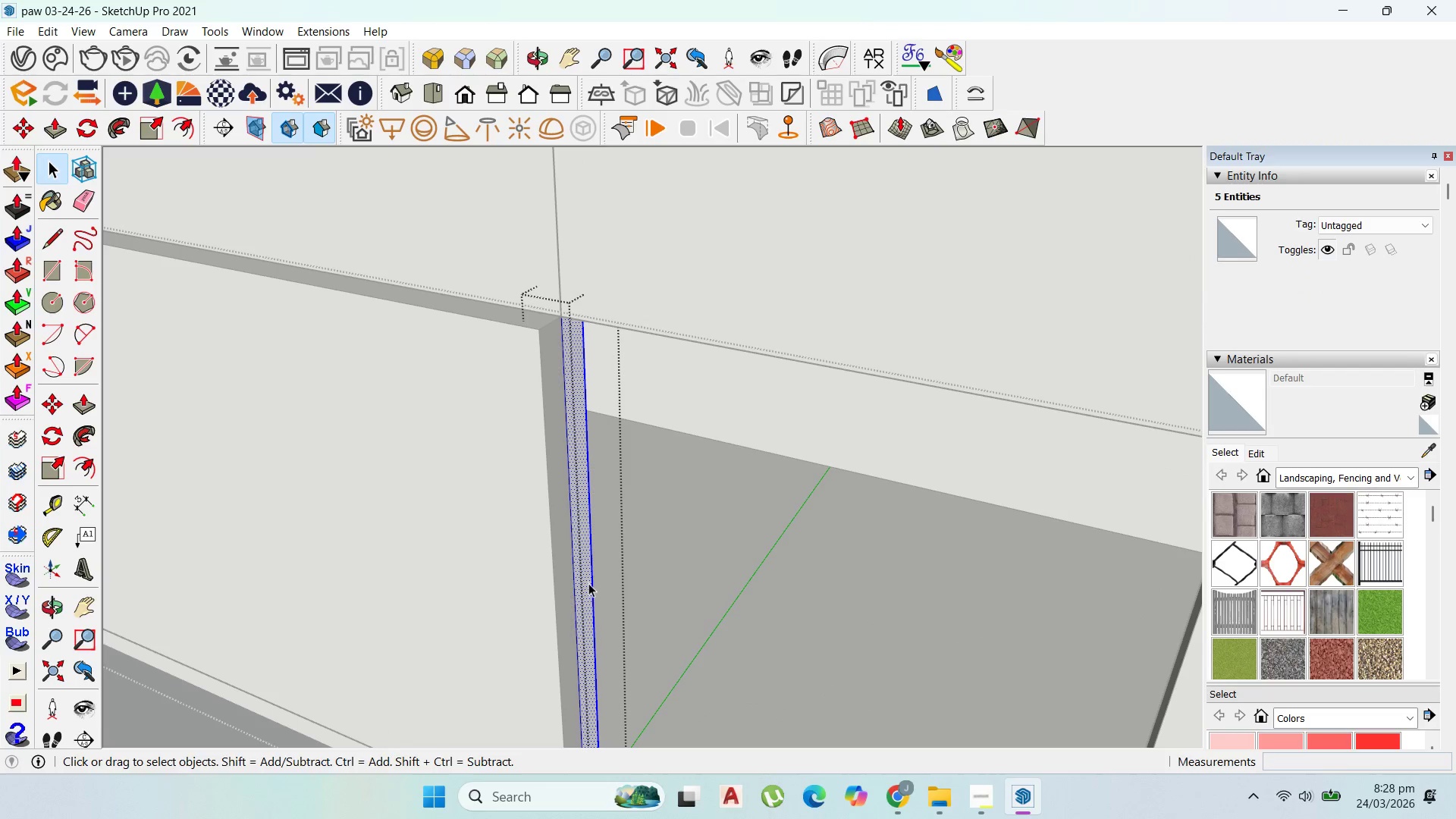 
left_click_drag(start_coordinate=[581, 584], to_coordinate=[470, 570])
 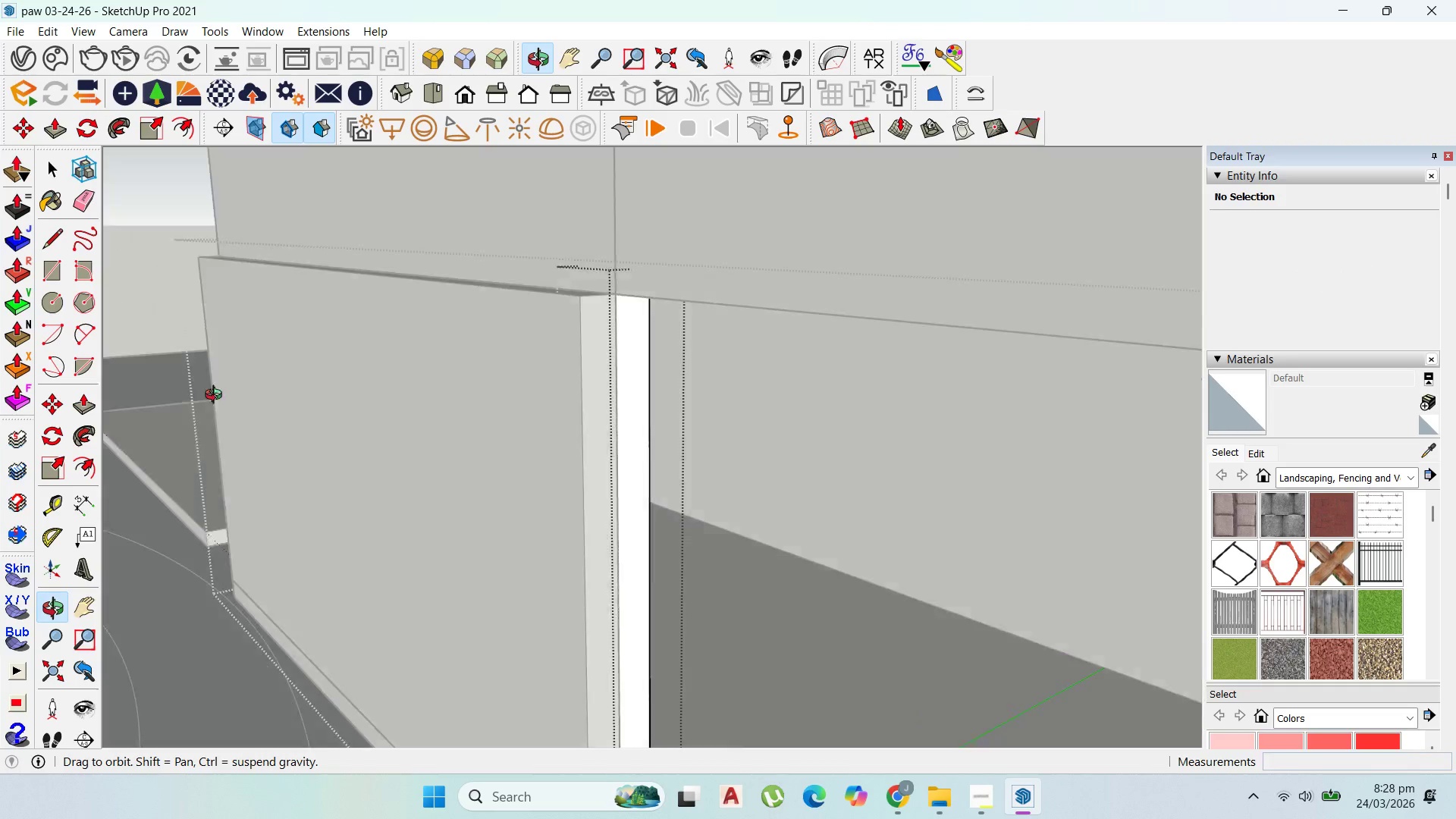 
type(200)
 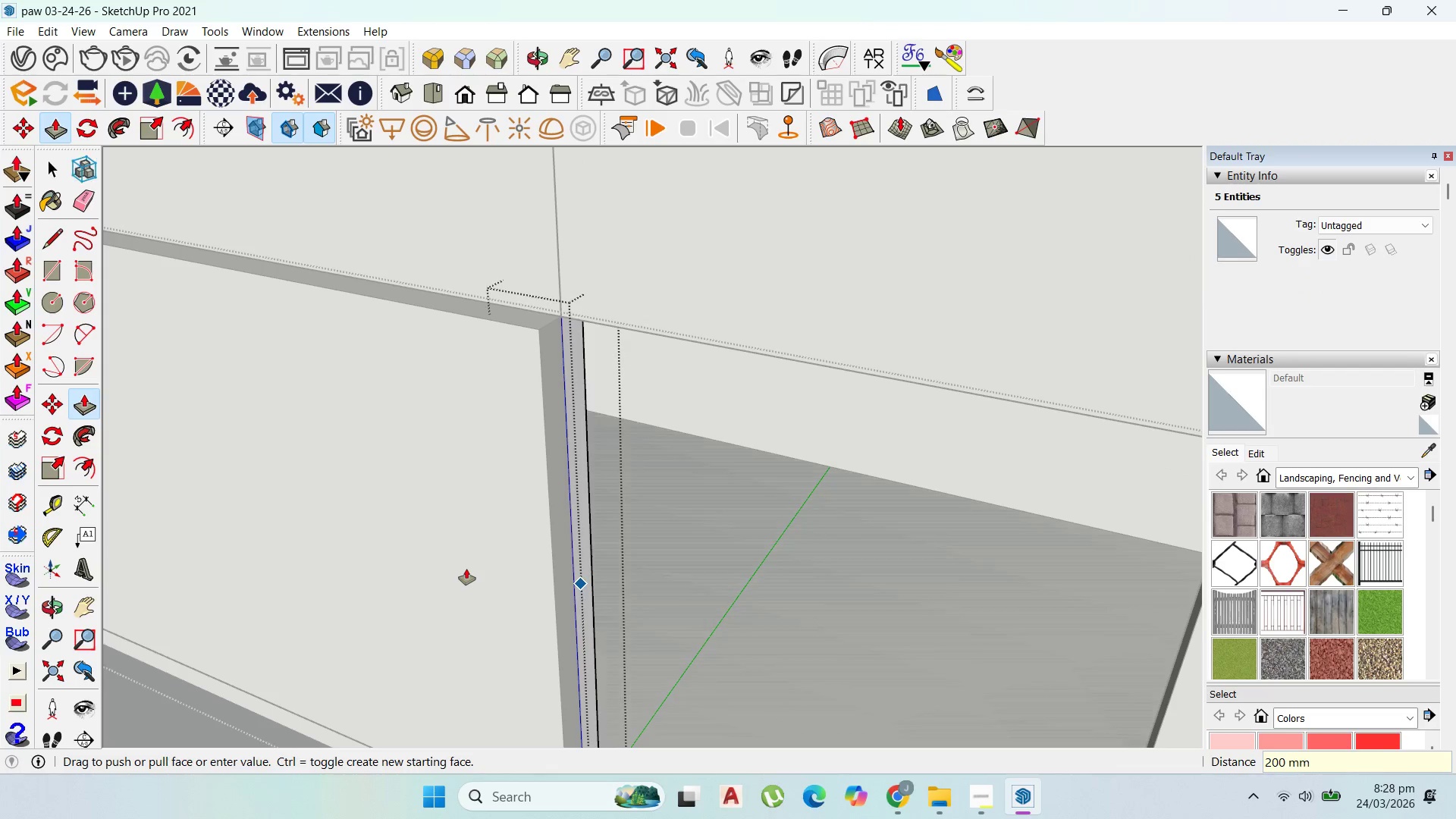 
key(Enter)
 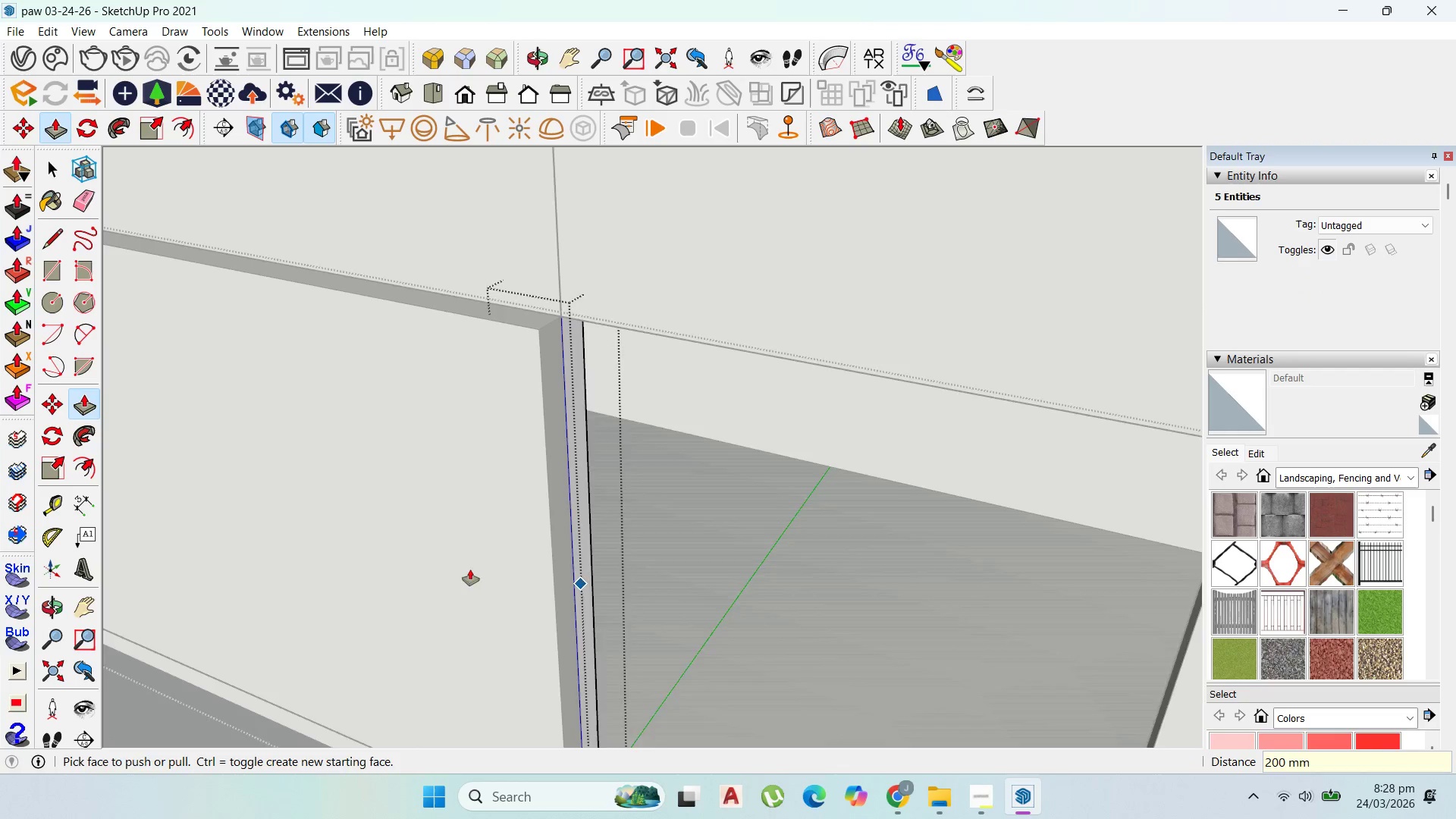 
scroll: coordinate [470, 570], scroll_direction: up, amount: 1.0
 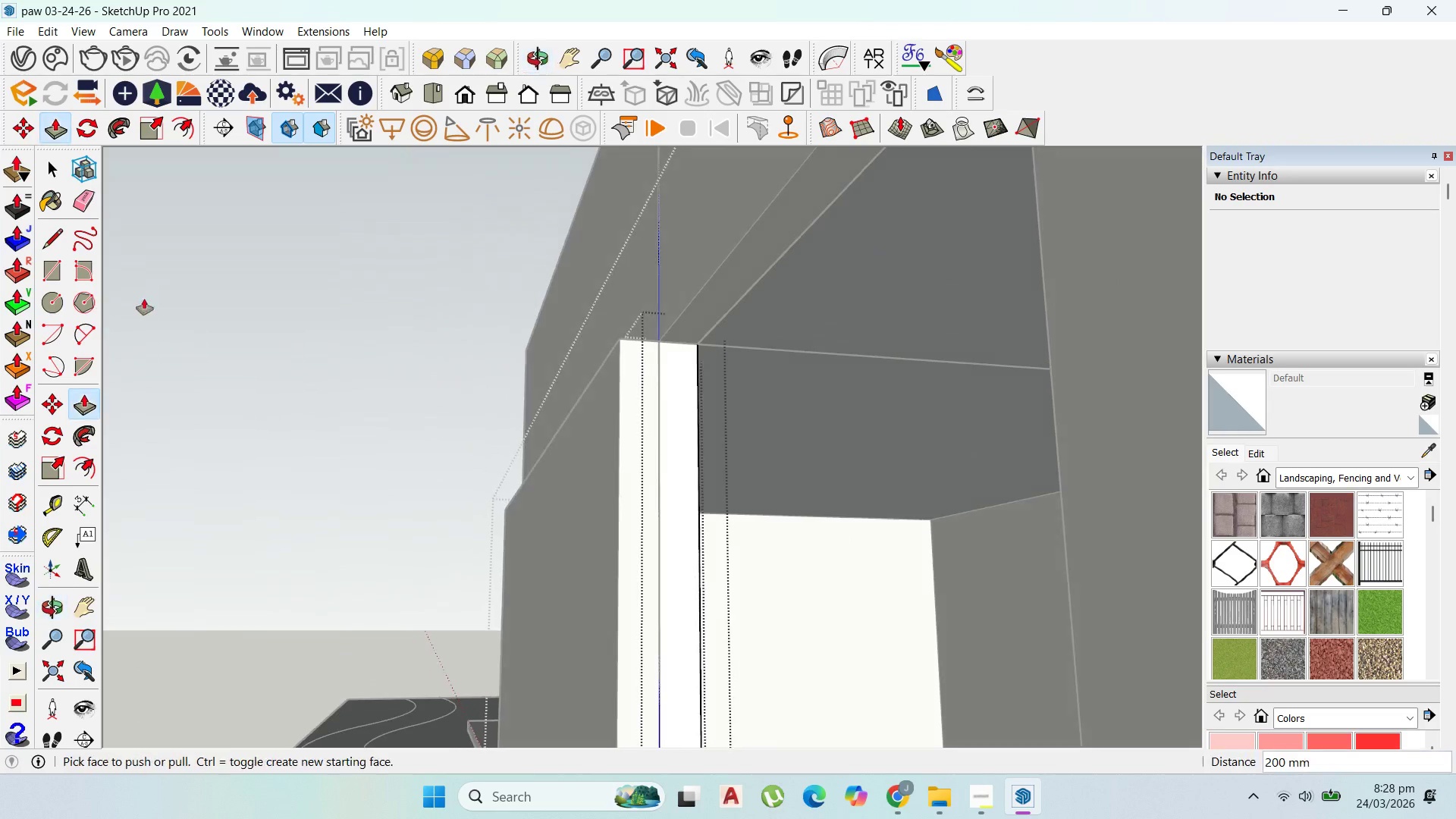 
scroll: coordinate [565, 464], scroll_direction: down, amount: 7.0
 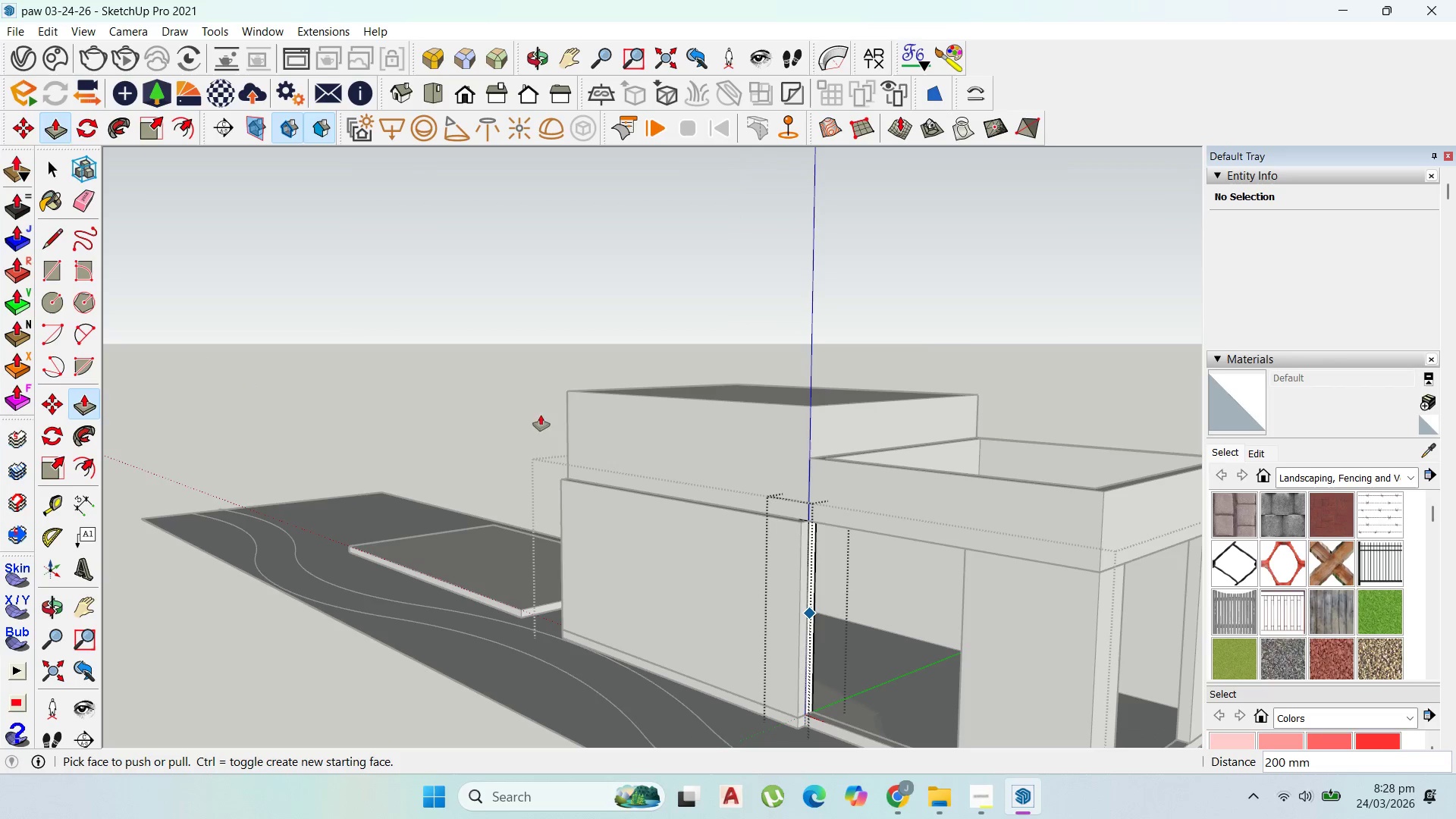 
key(Escape)
 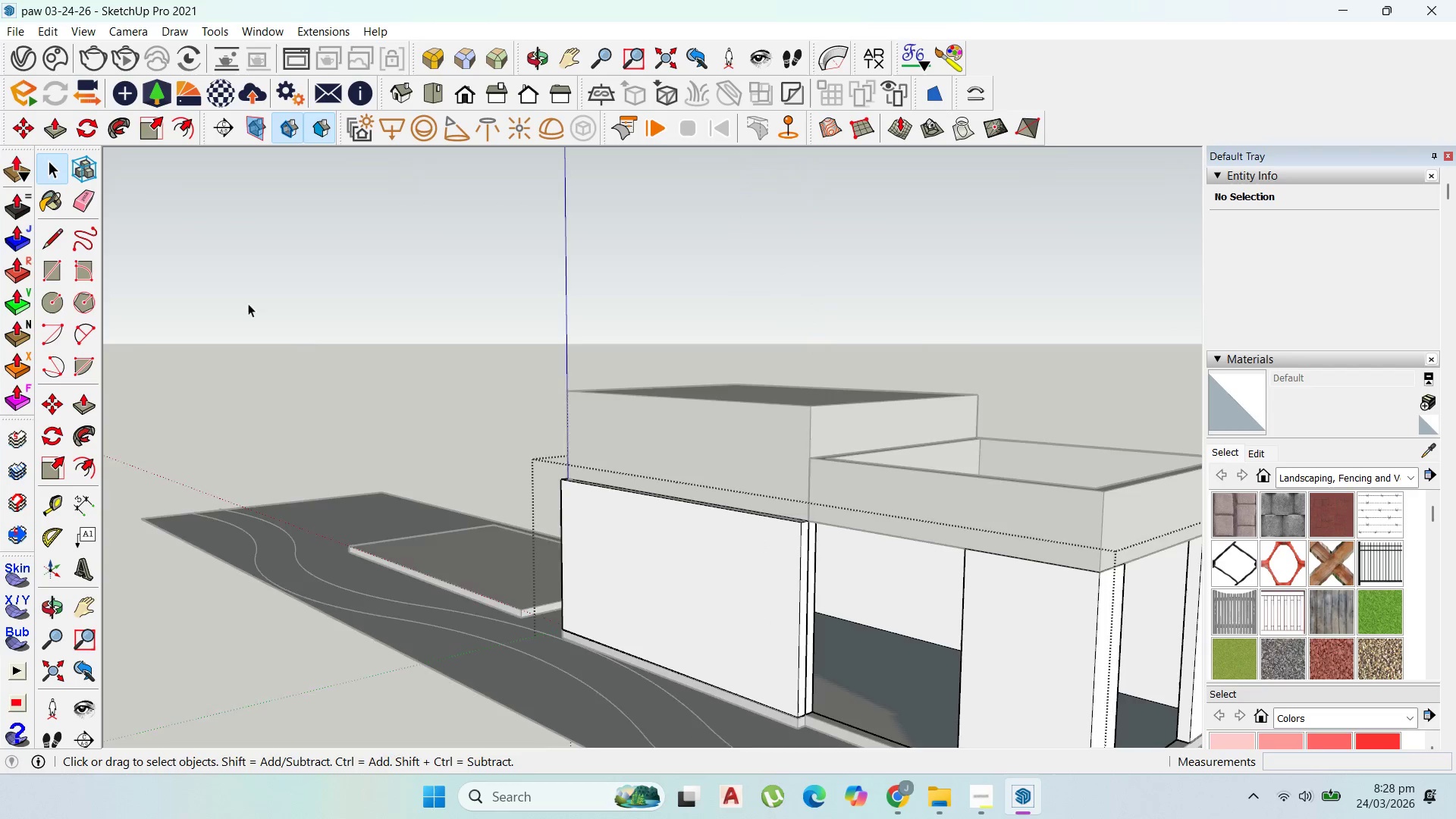 
key(Escape)
 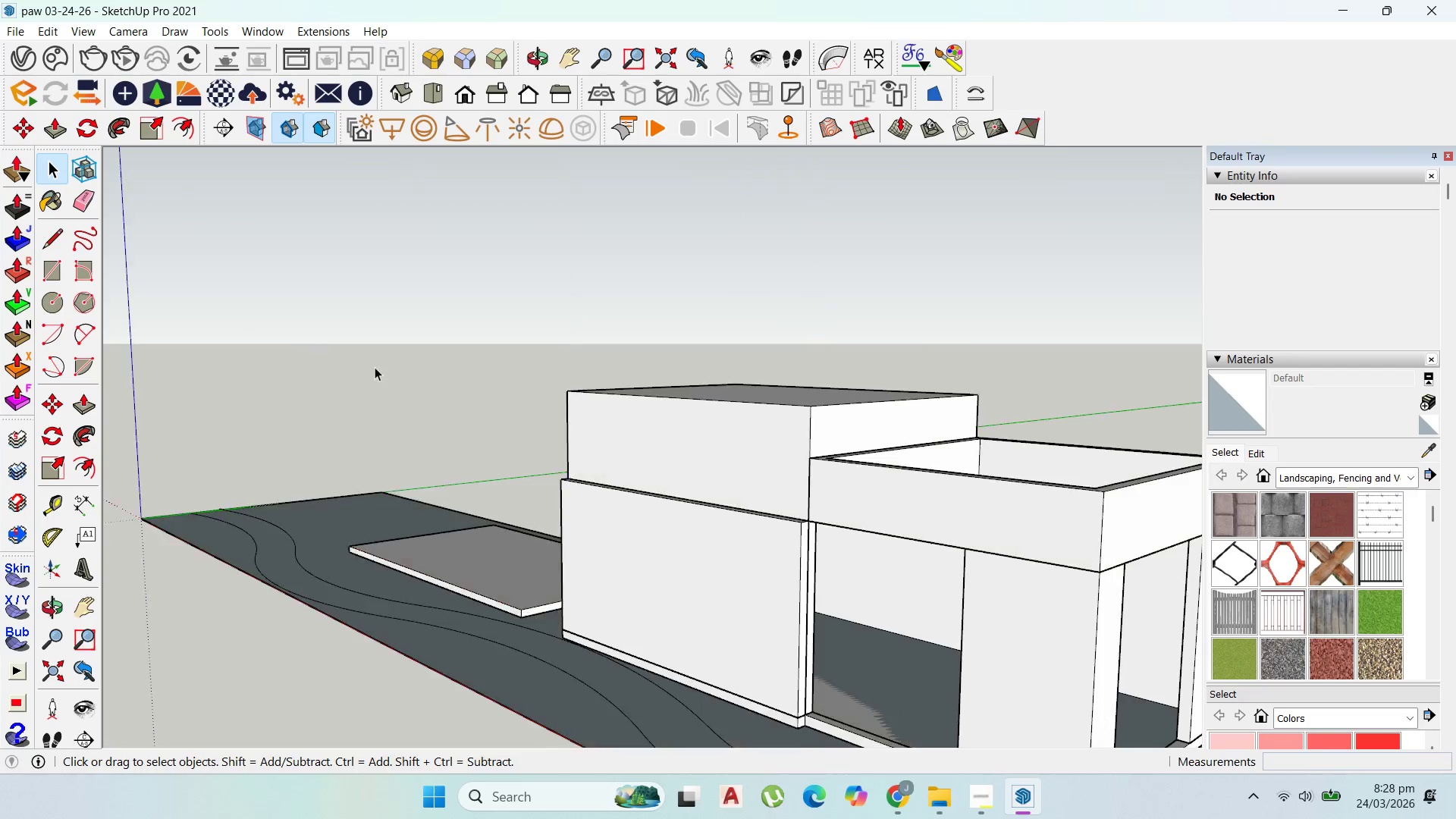 
scroll: coordinate [423, 389], scroll_direction: down, amount: 3.0
 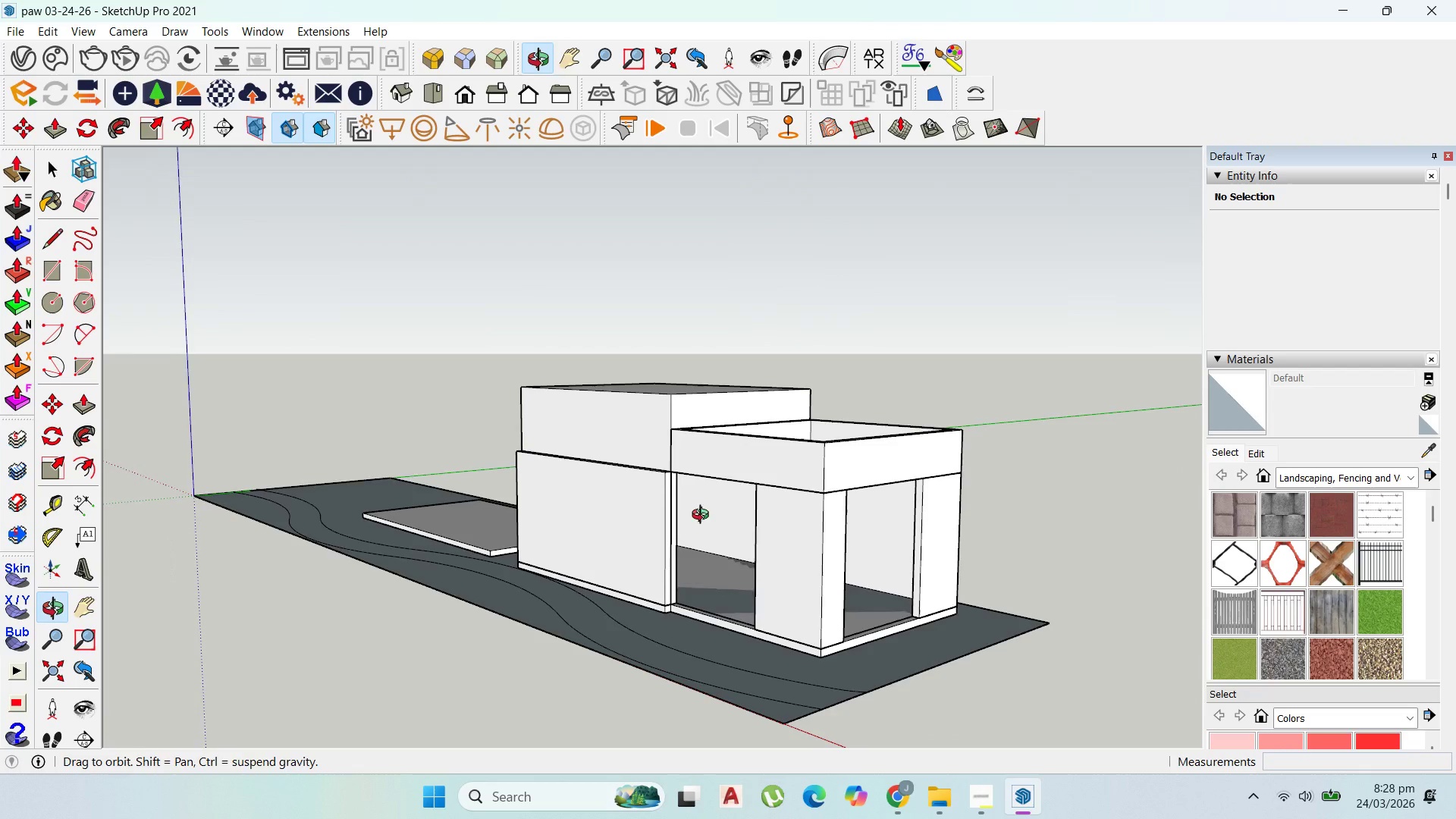 
double_click([682, 440])
 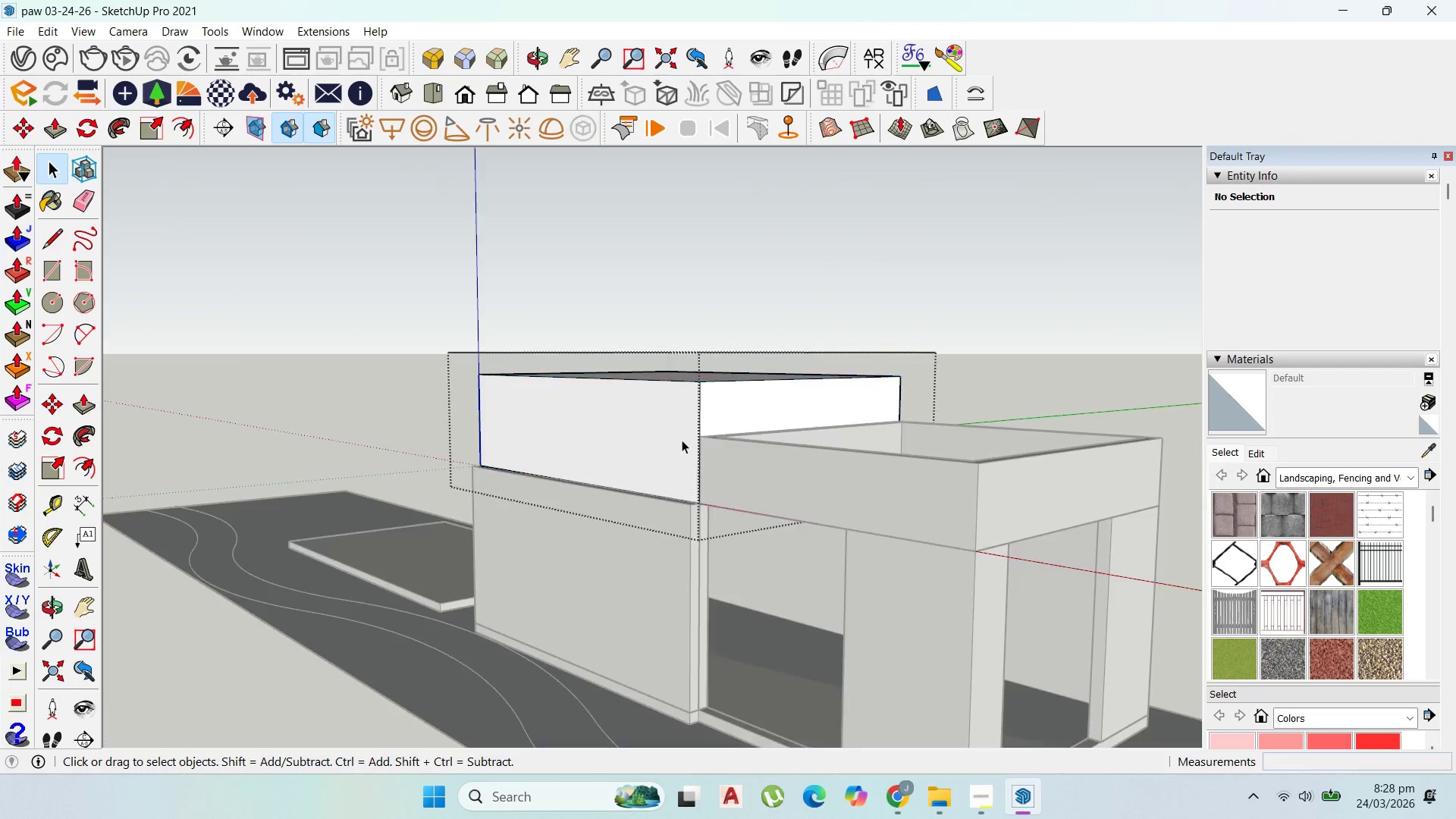 
scroll: coordinate [702, 450], scroll_direction: up, amount: 4.0
 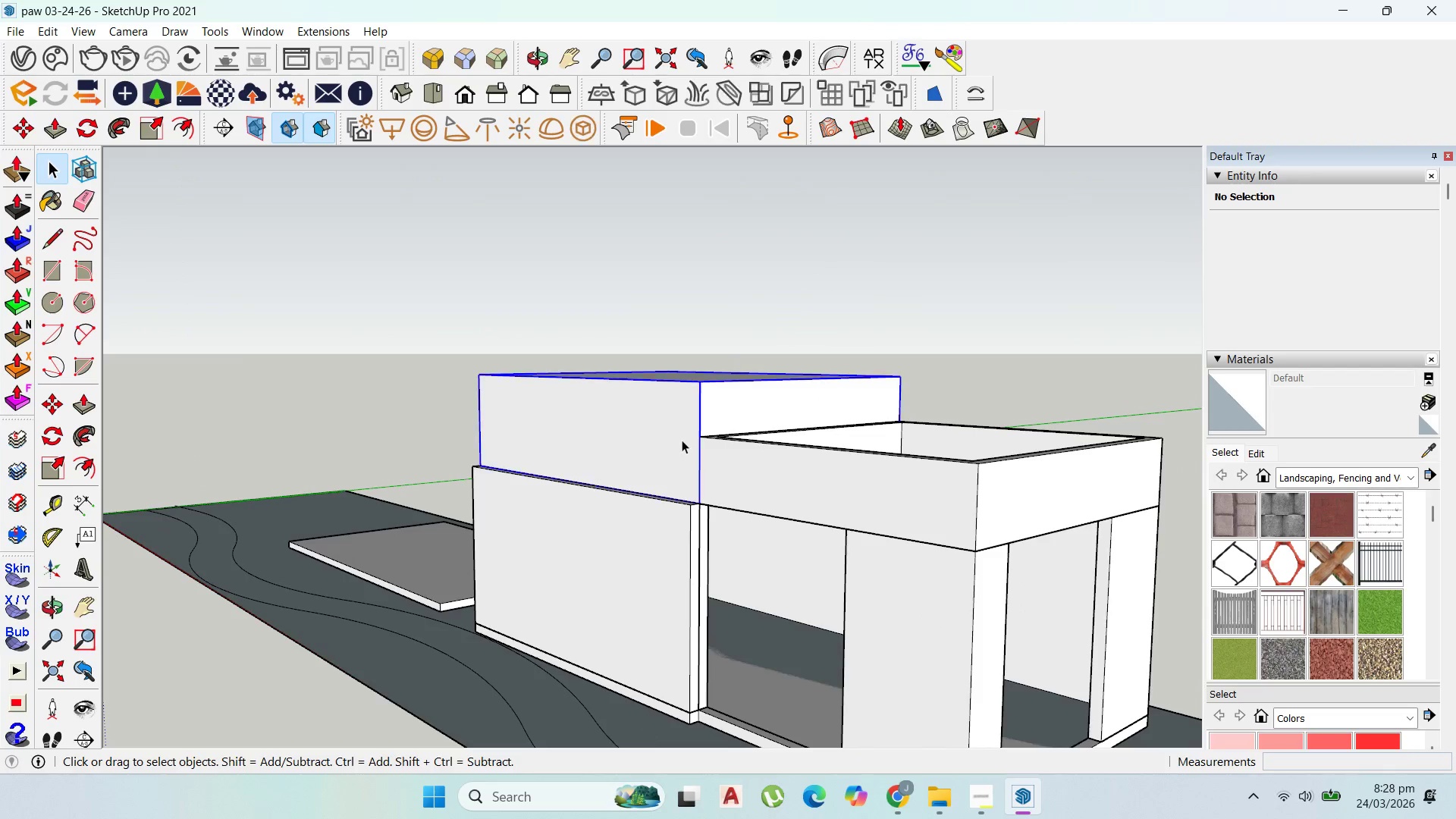 
triple_click([682, 440])
 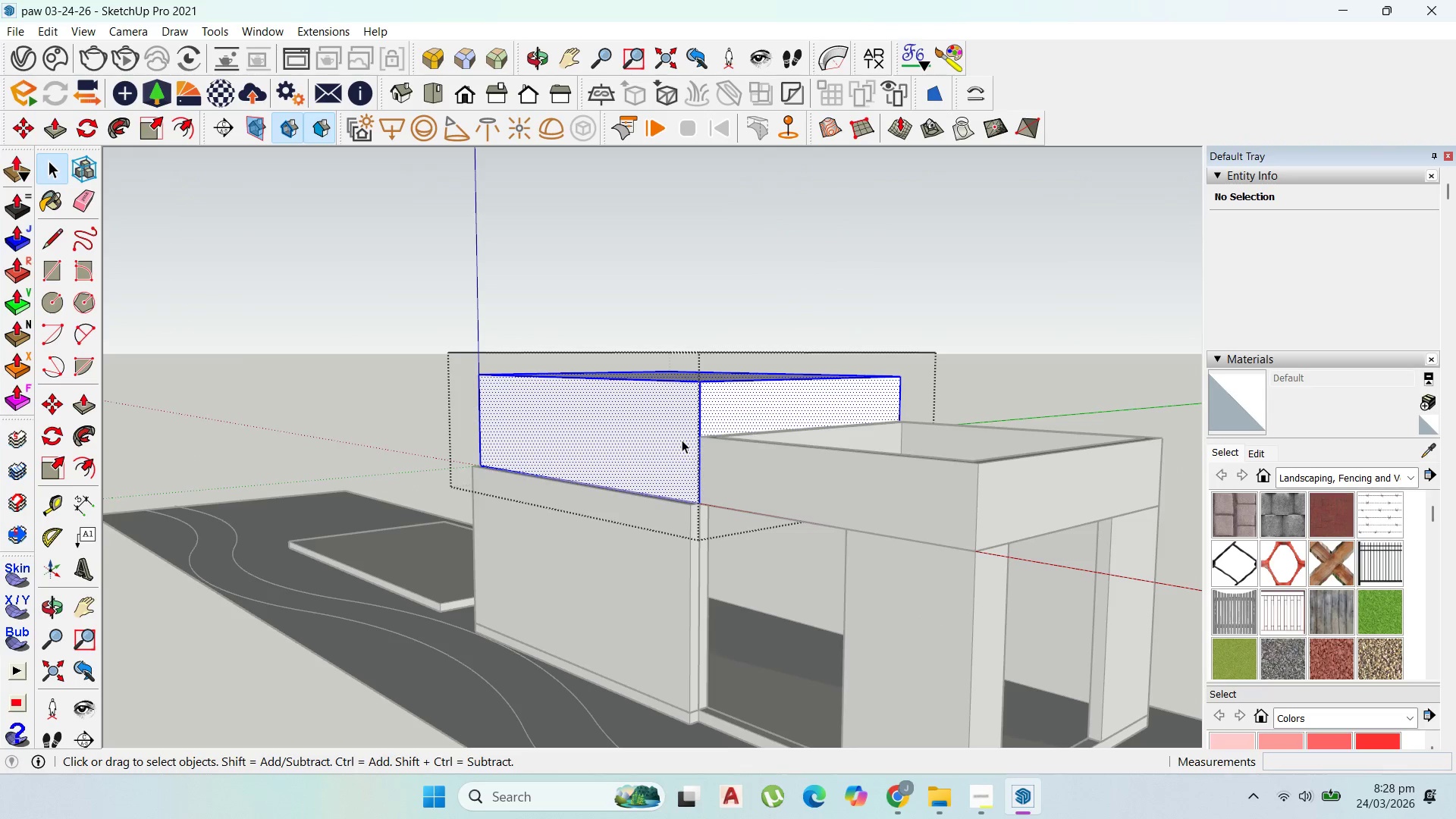 
triple_click([682, 440])
 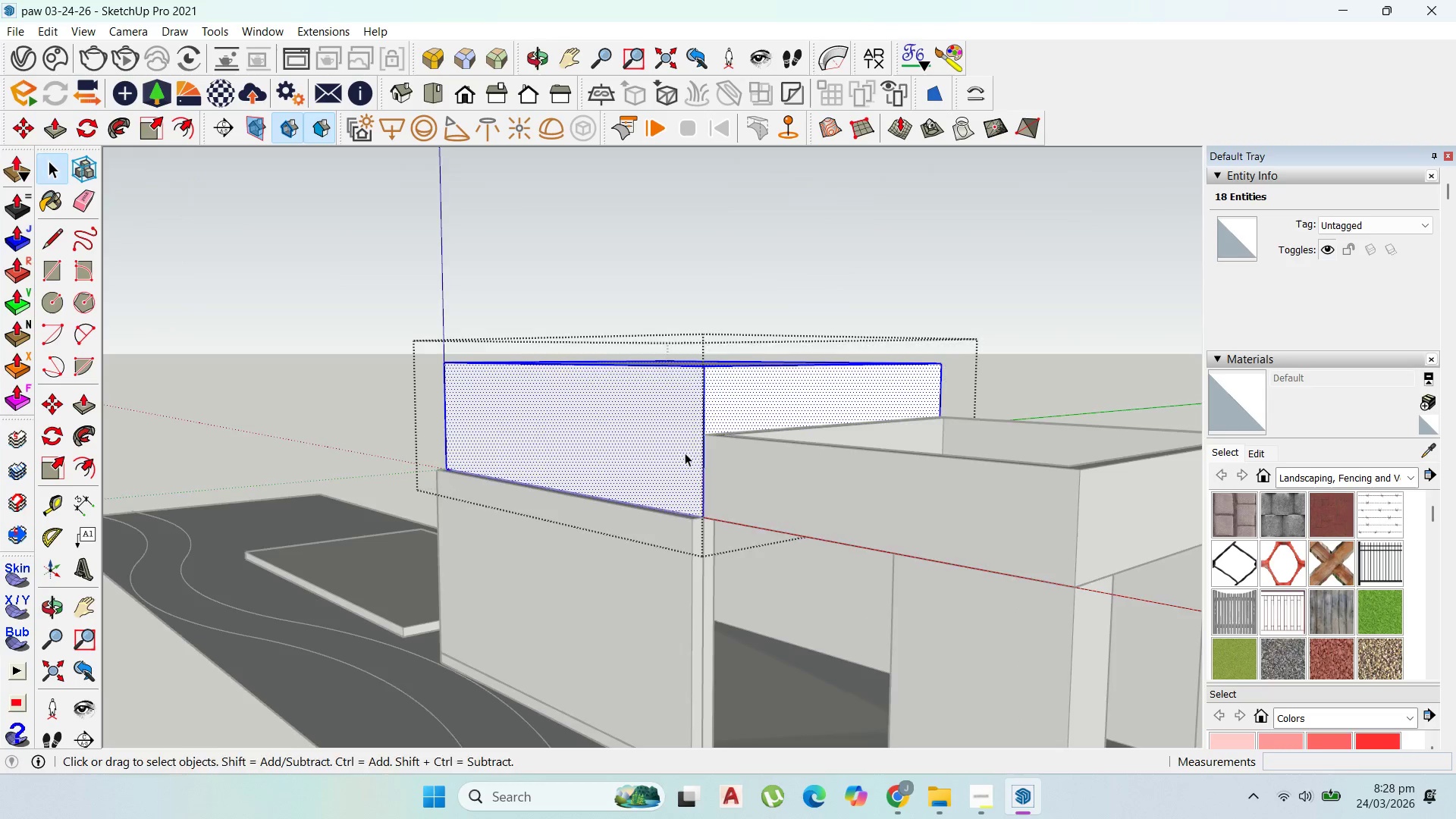 
scroll: coordinate [684, 449], scroll_direction: up, amount: 2.0
 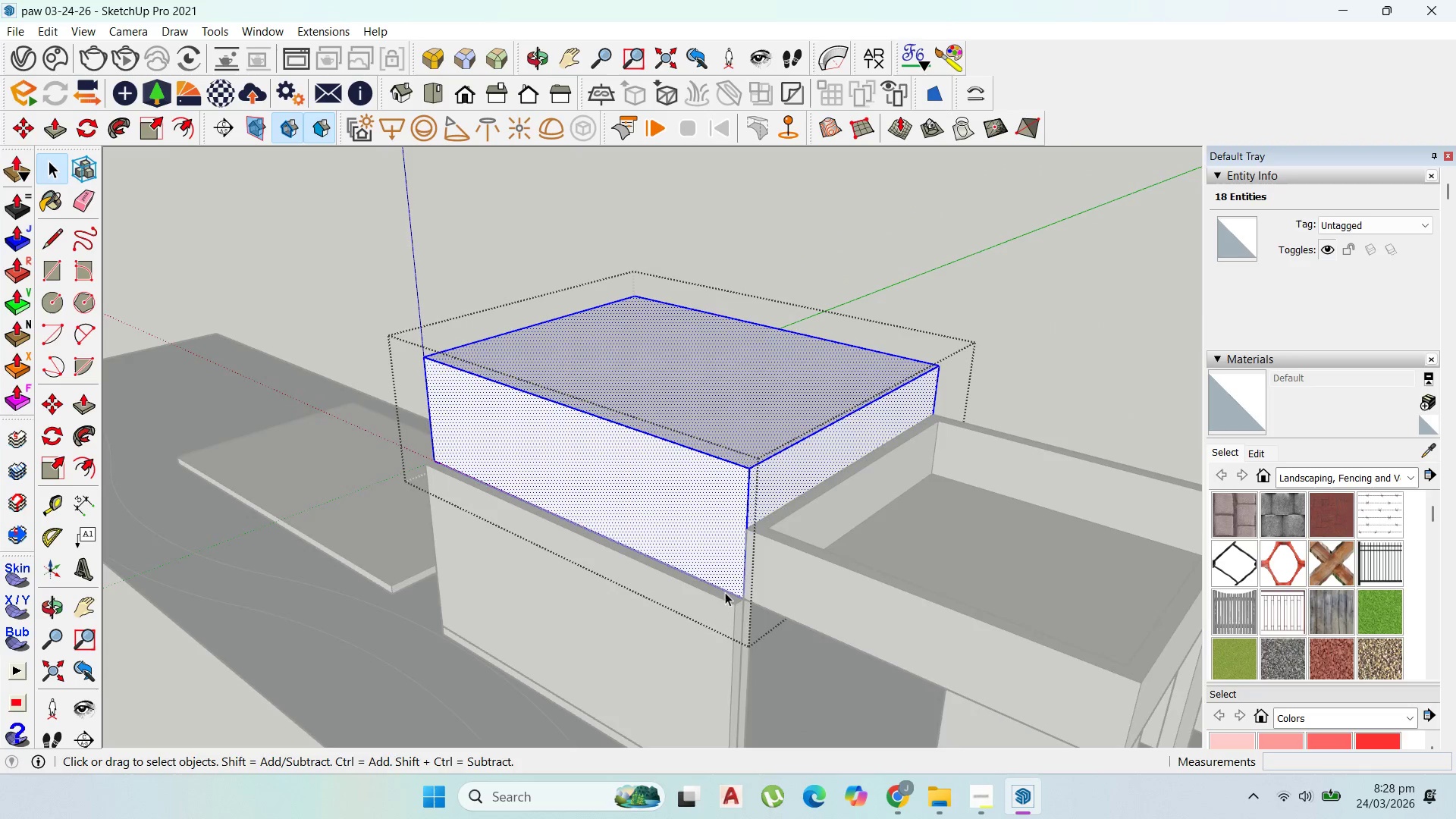 
key(P)
 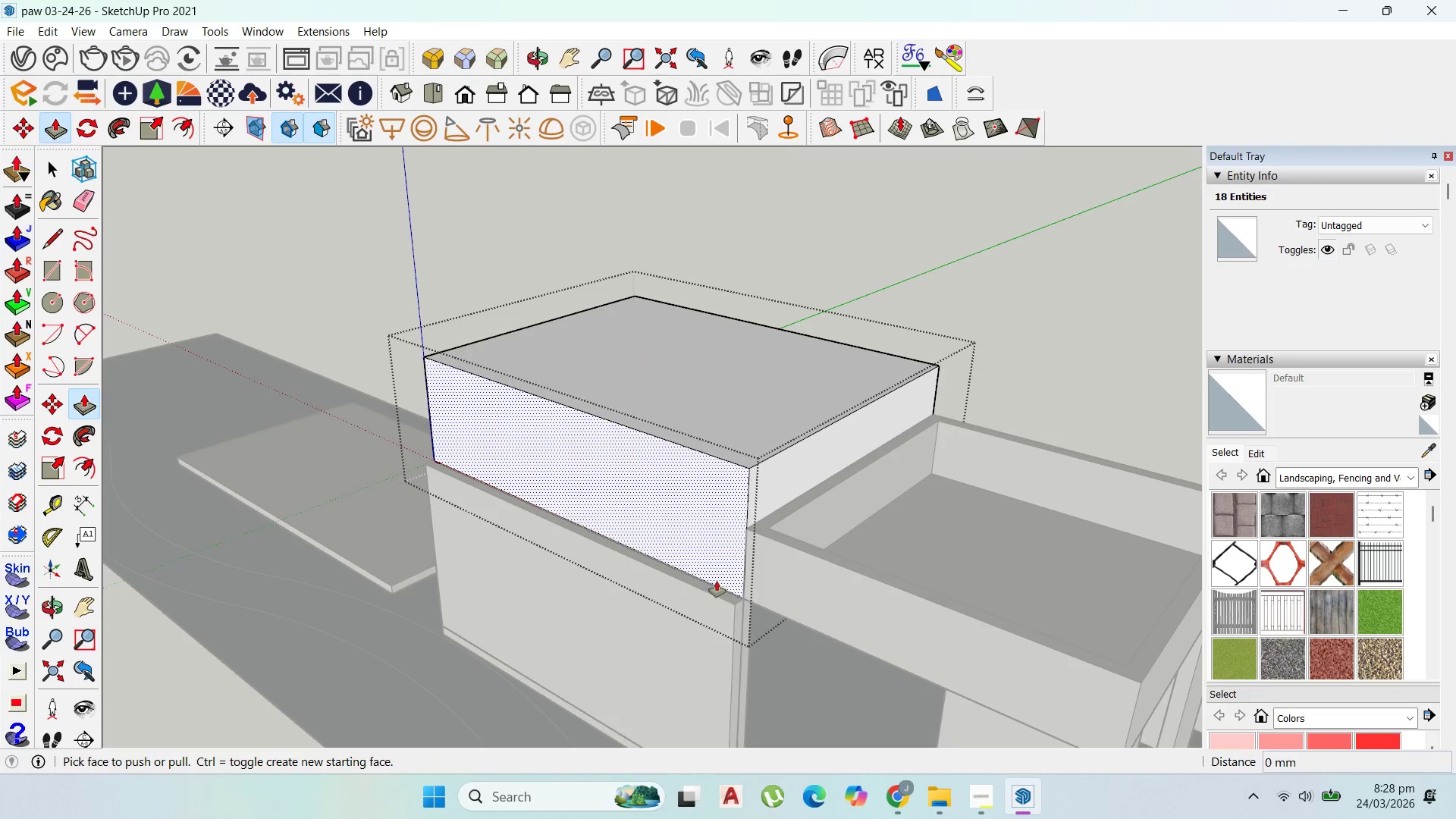 
left_click_drag(start_coordinate=[717, 581], to_coordinate=[709, 603])
 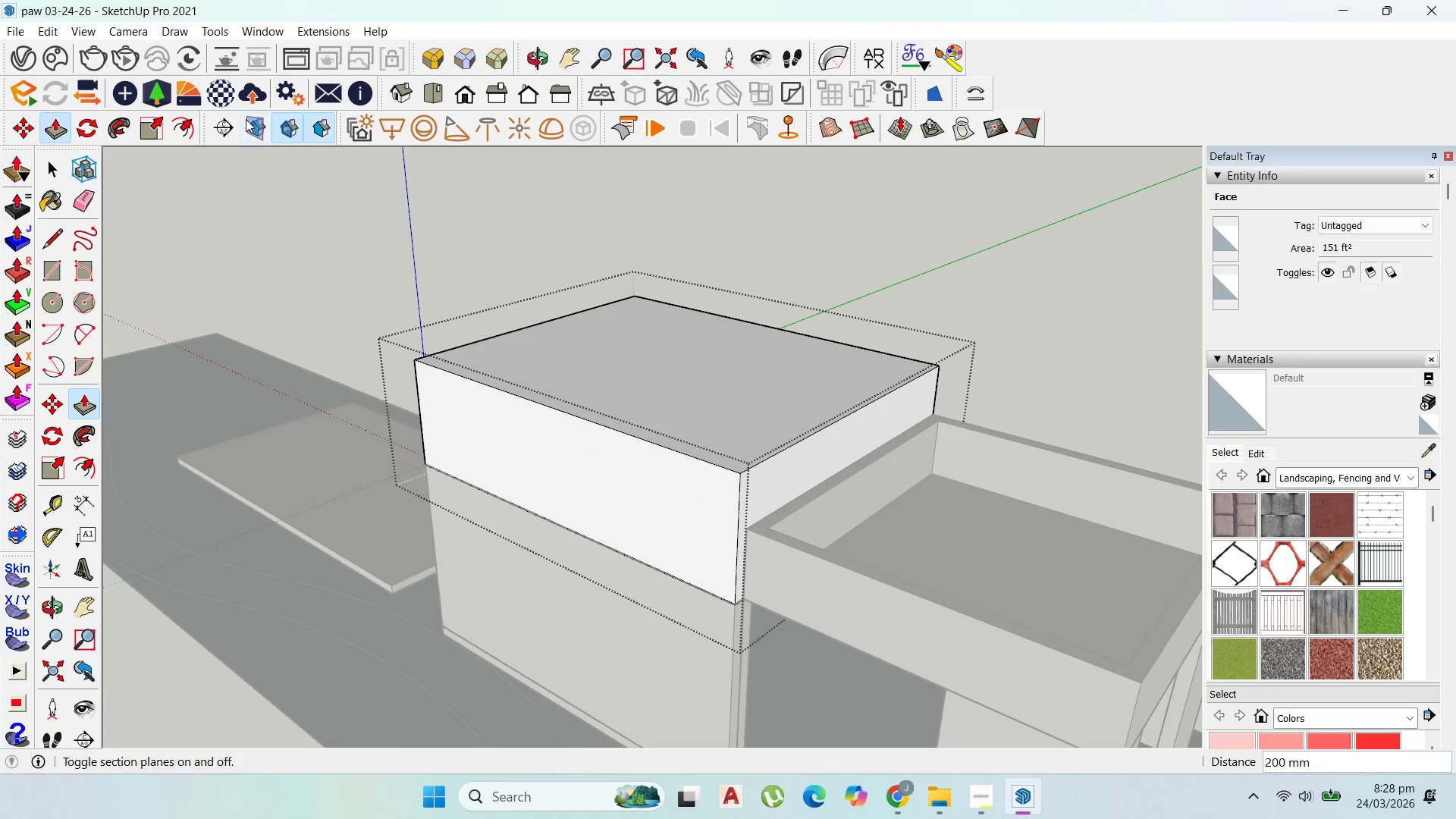 
left_click([185, 127])
 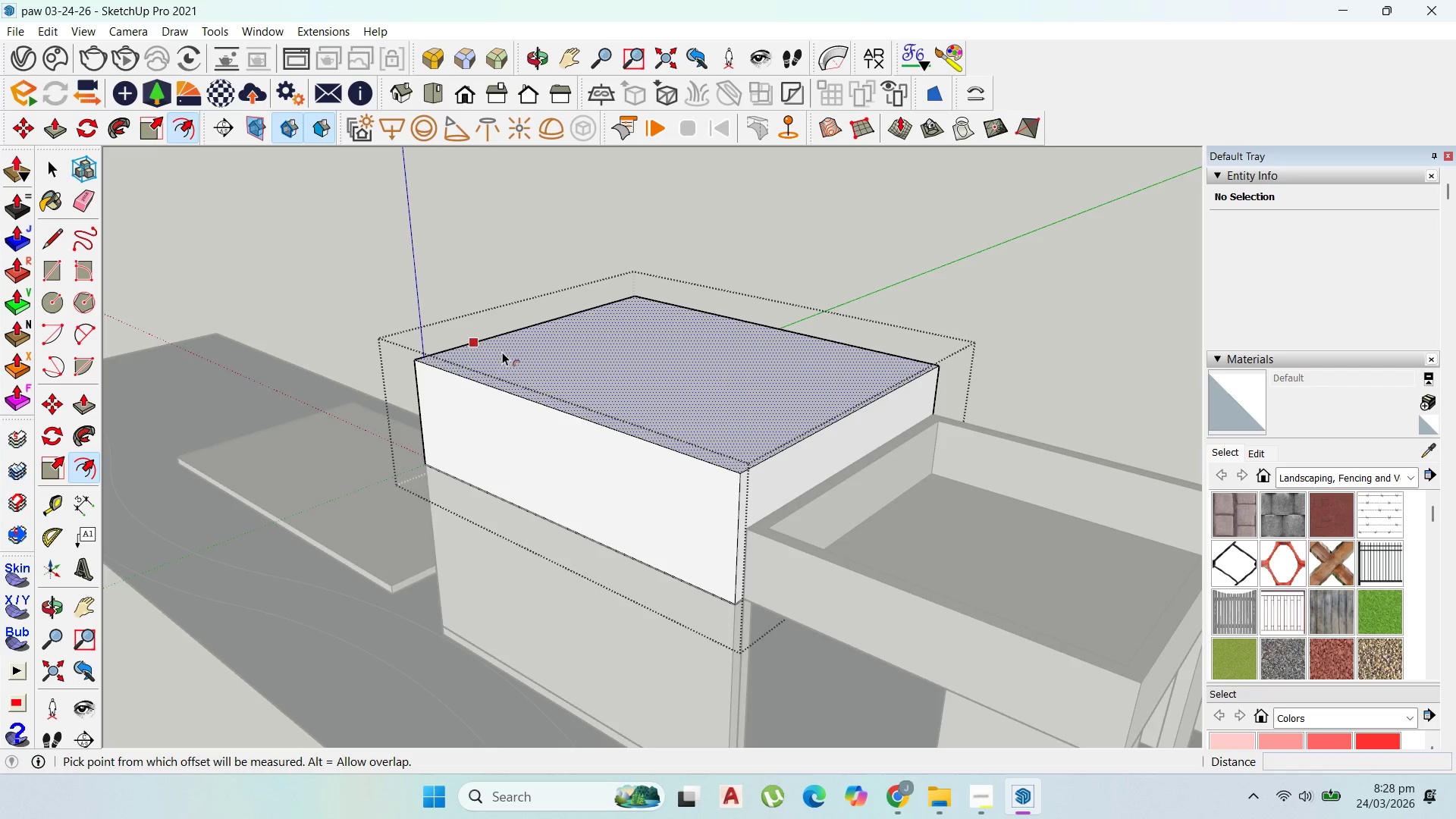 
left_click_drag(start_coordinate=[500, 350], to_coordinate=[521, 352])
 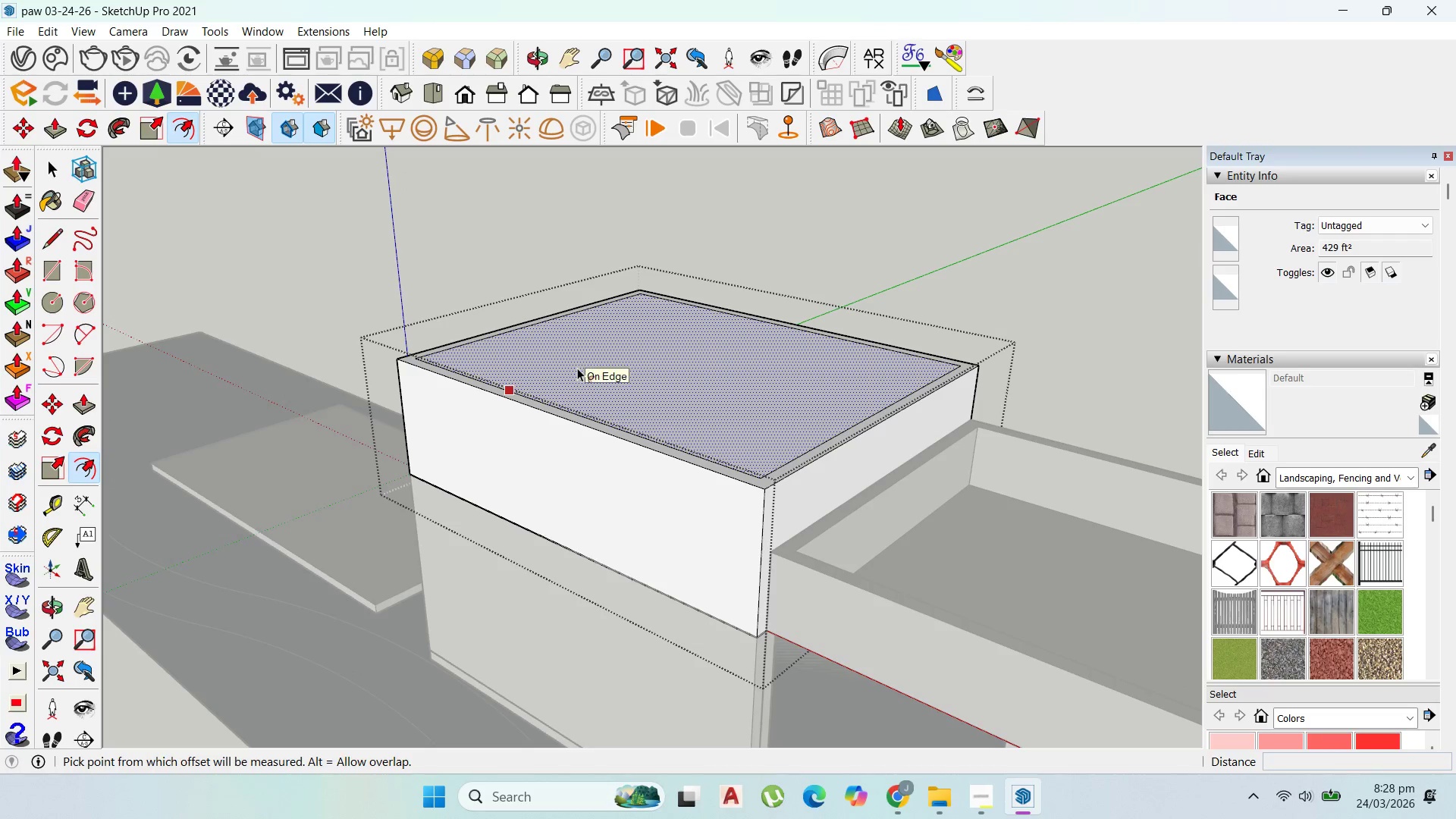 
type(200)
 